 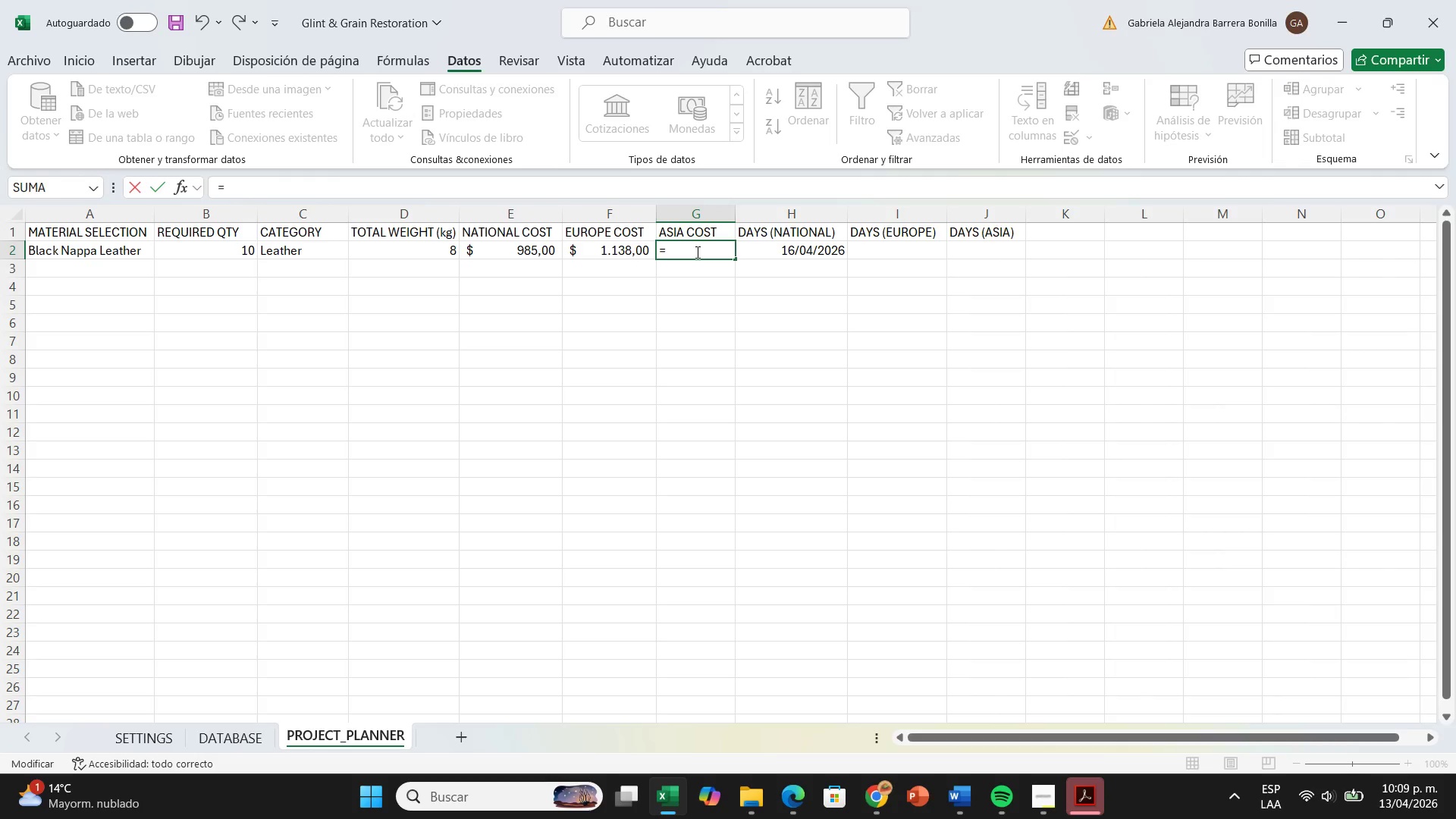 
hold_key(key=ShiftRight, duration=1.5)
 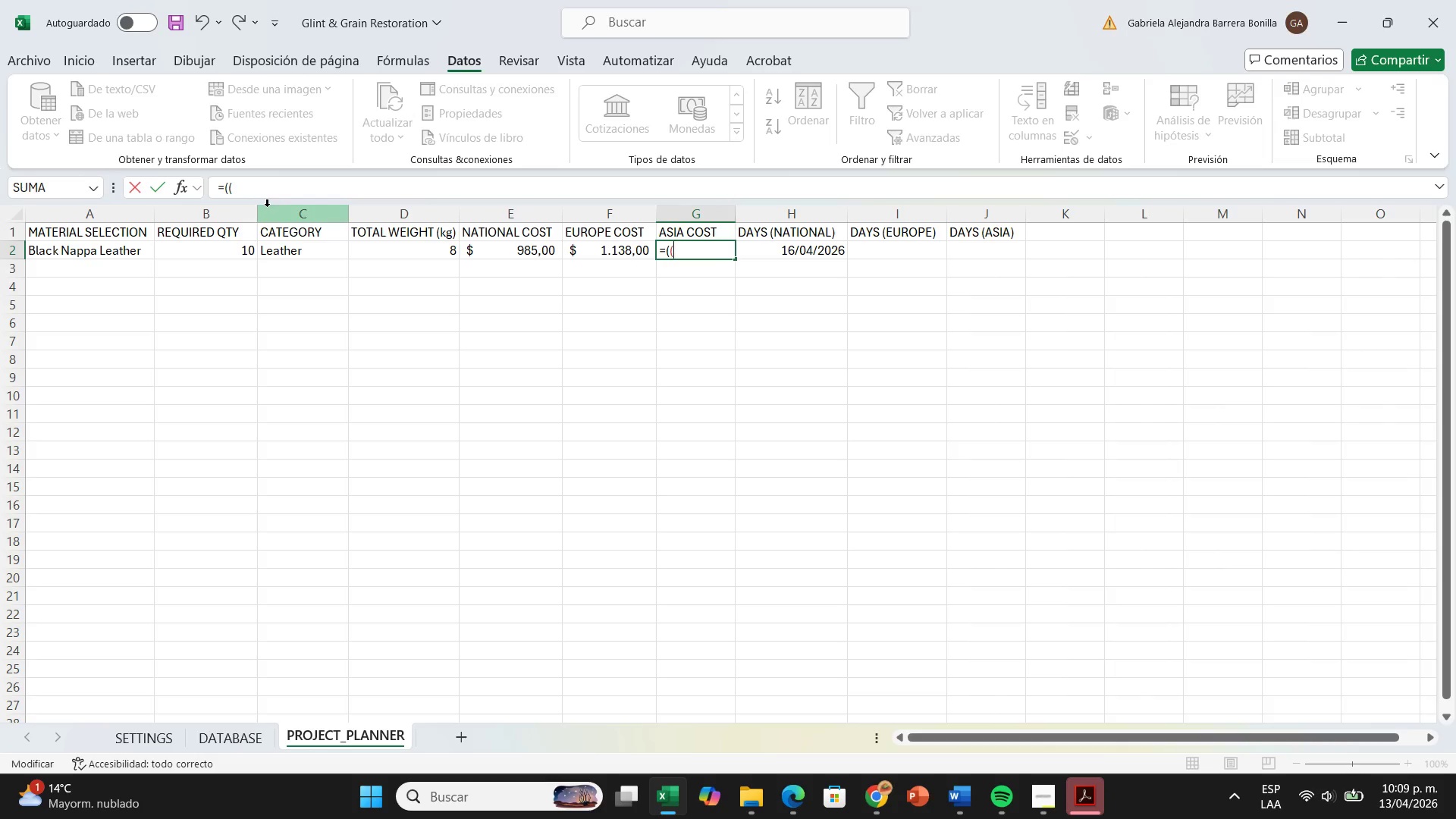 
left_click([223, 240])
 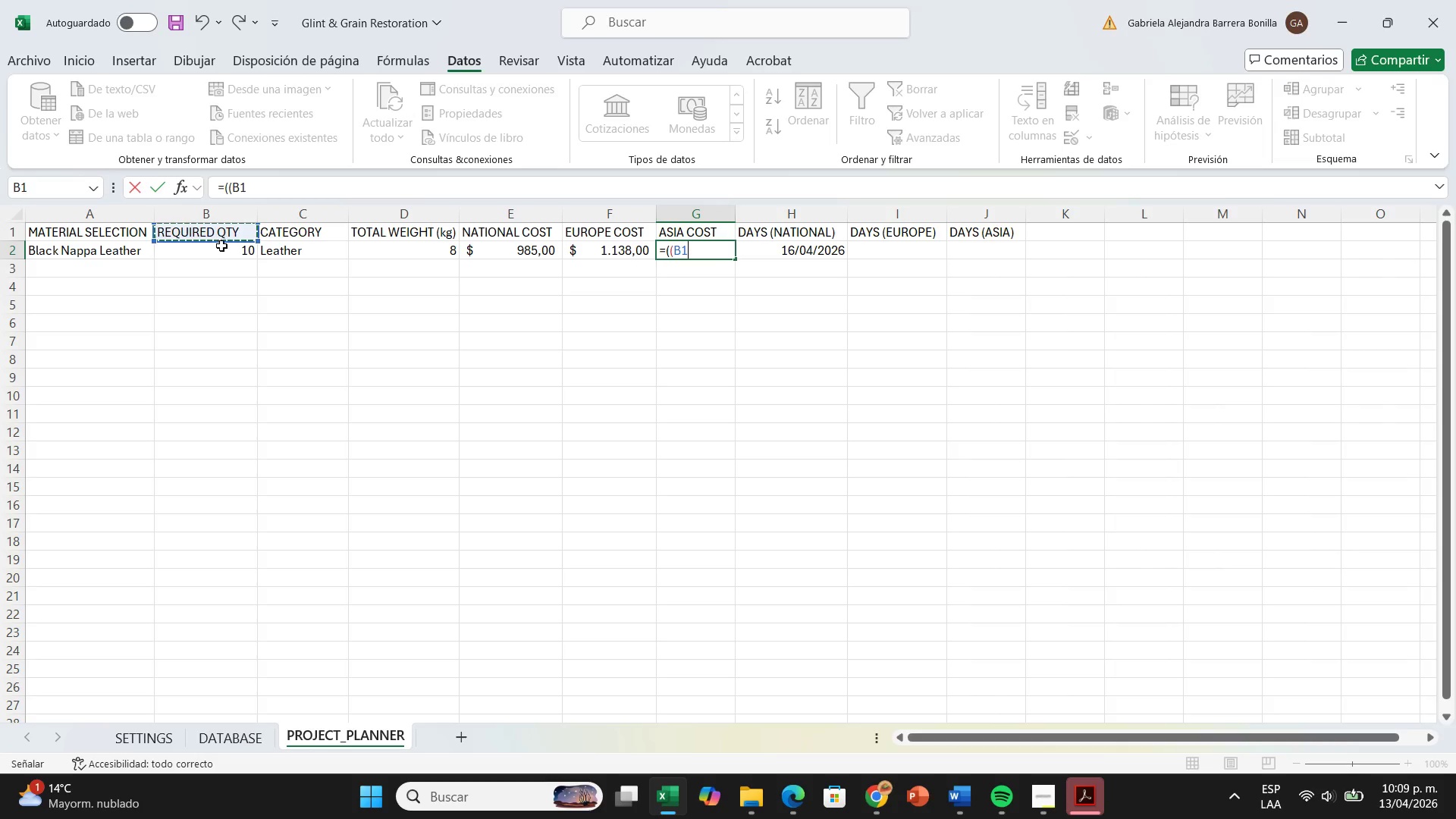 
left_click([221, 258])
 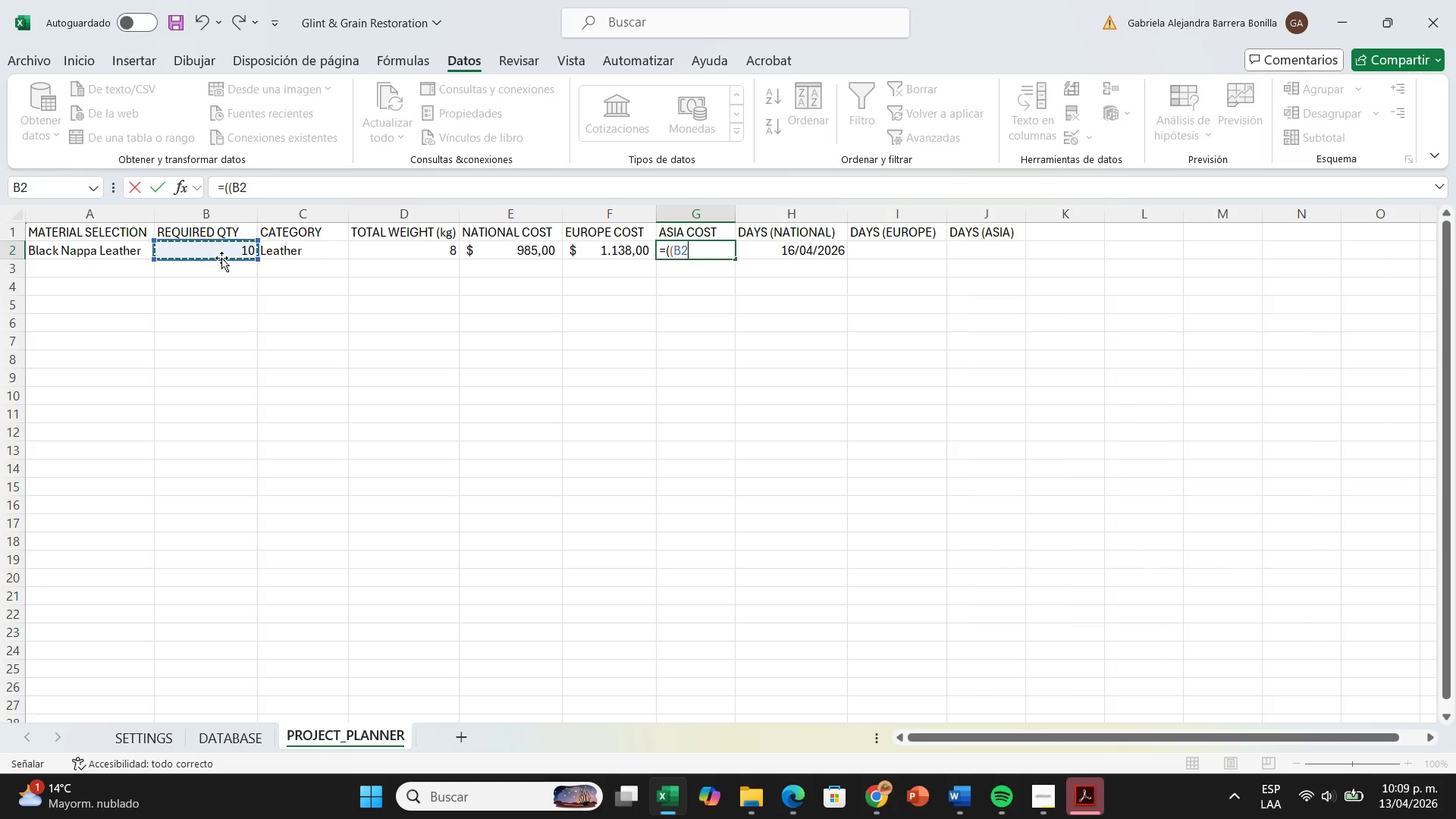 
type(+busc)
 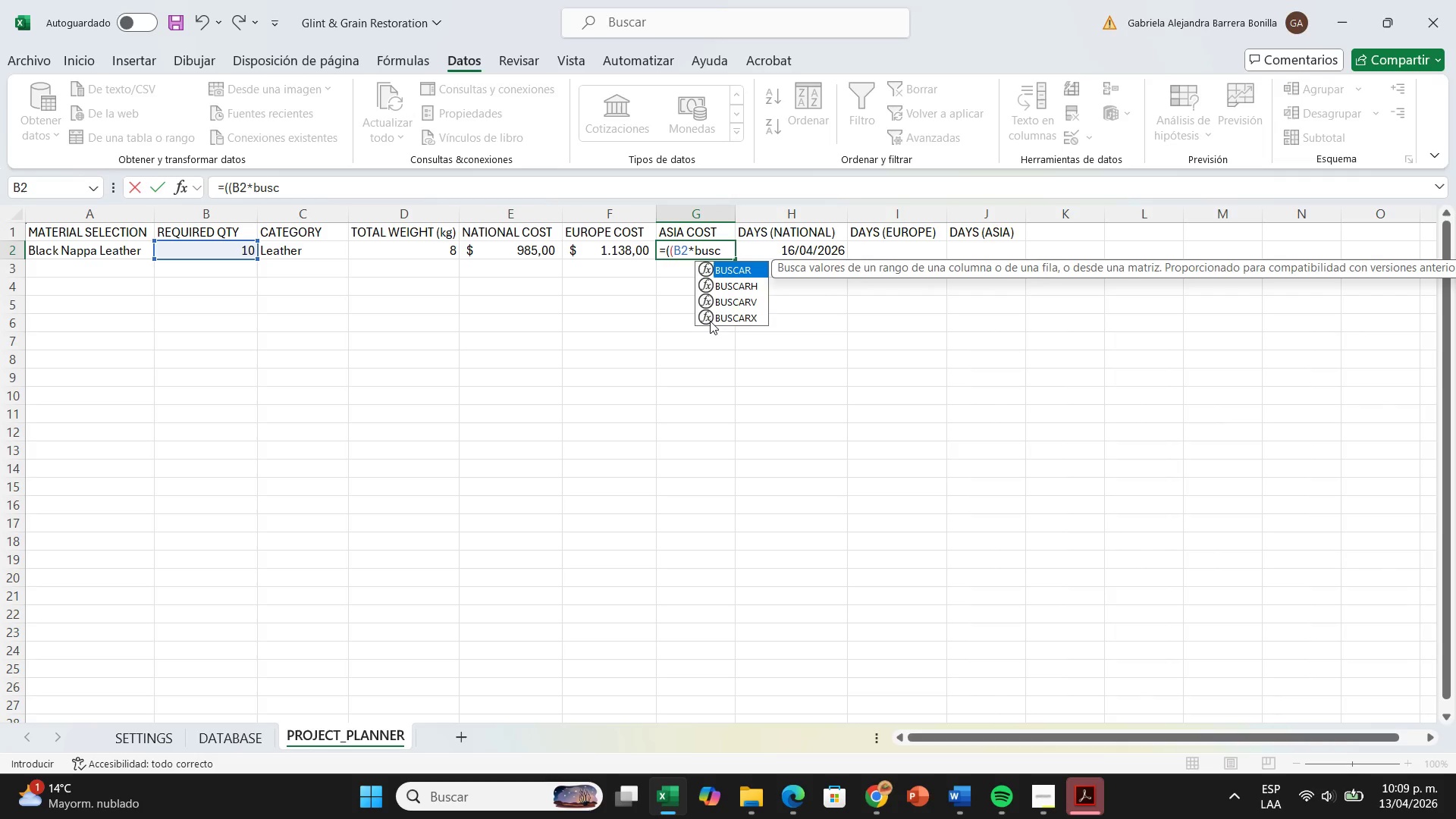 
double_click([711, 315])
 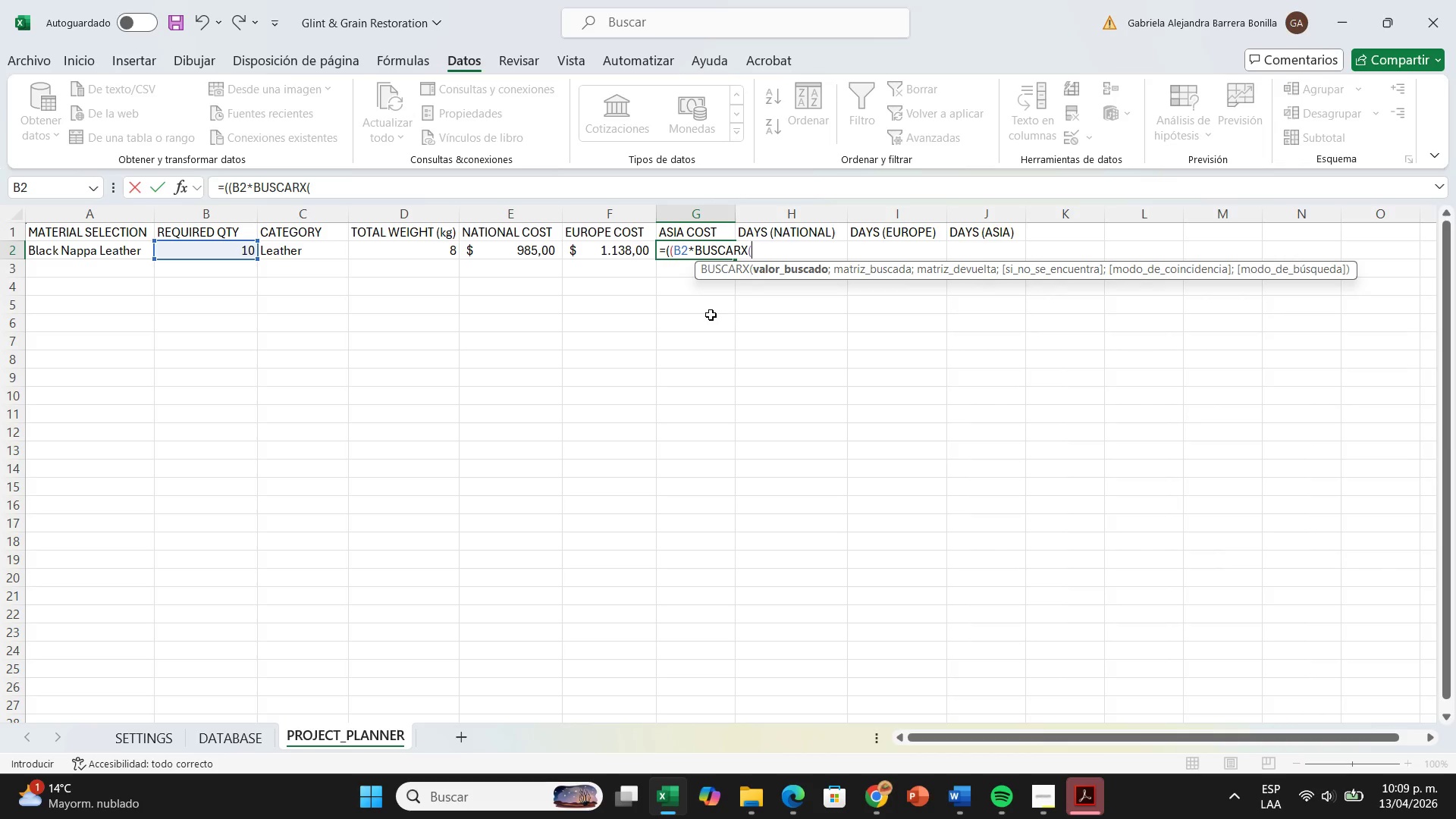 
key(Shift+8)
 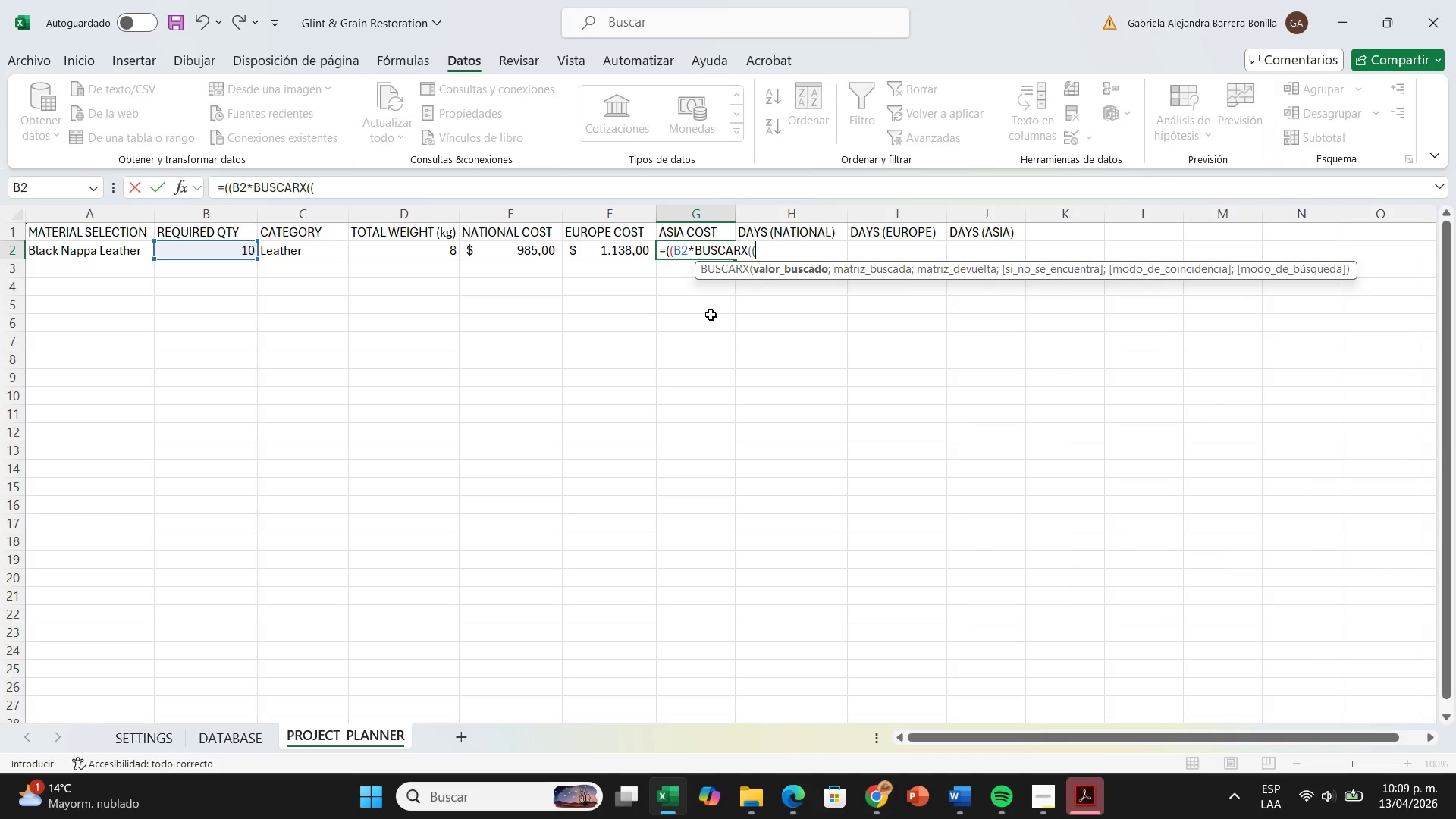 
key(Backspace)
 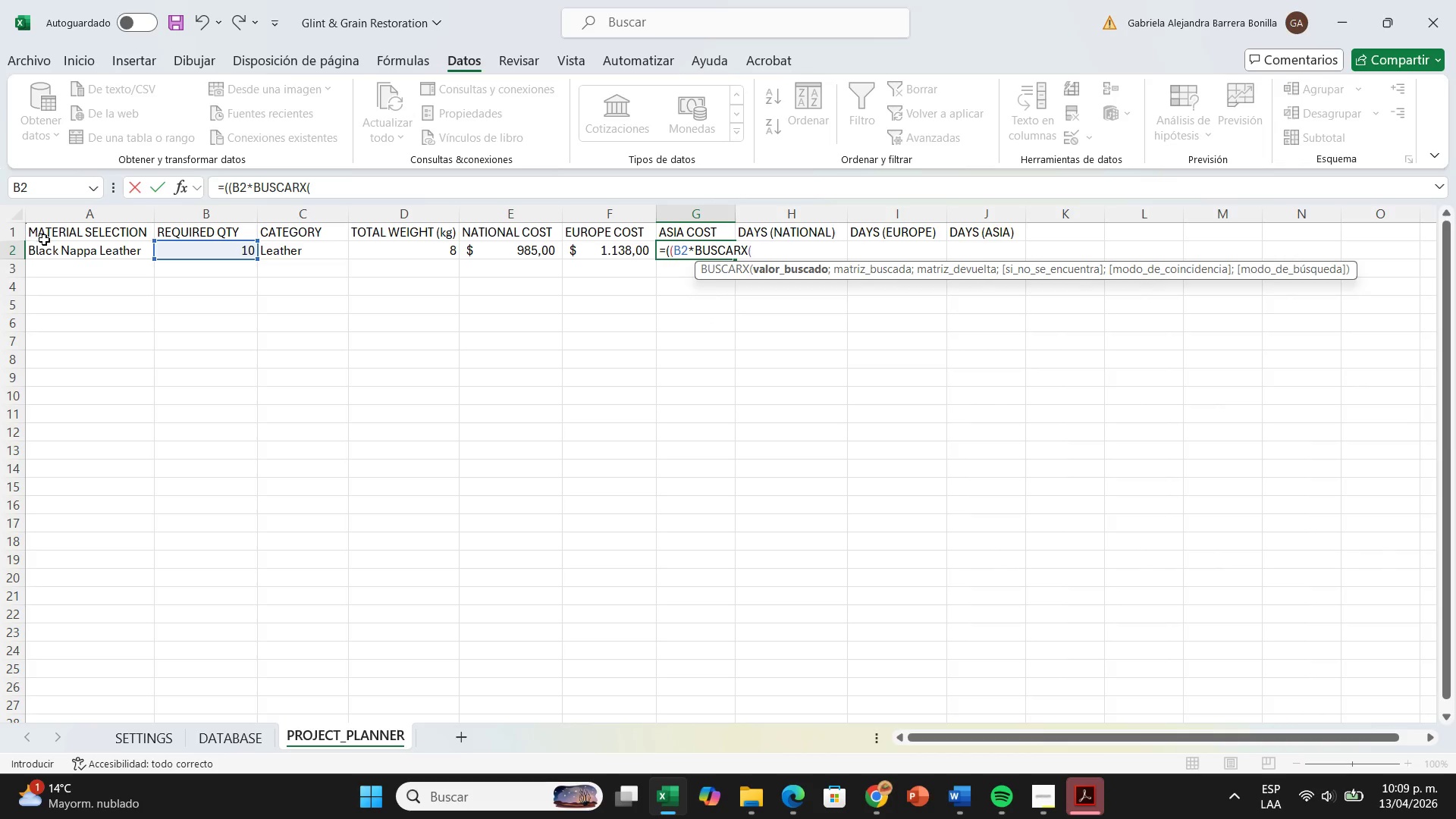 
left_click([52, 248])
 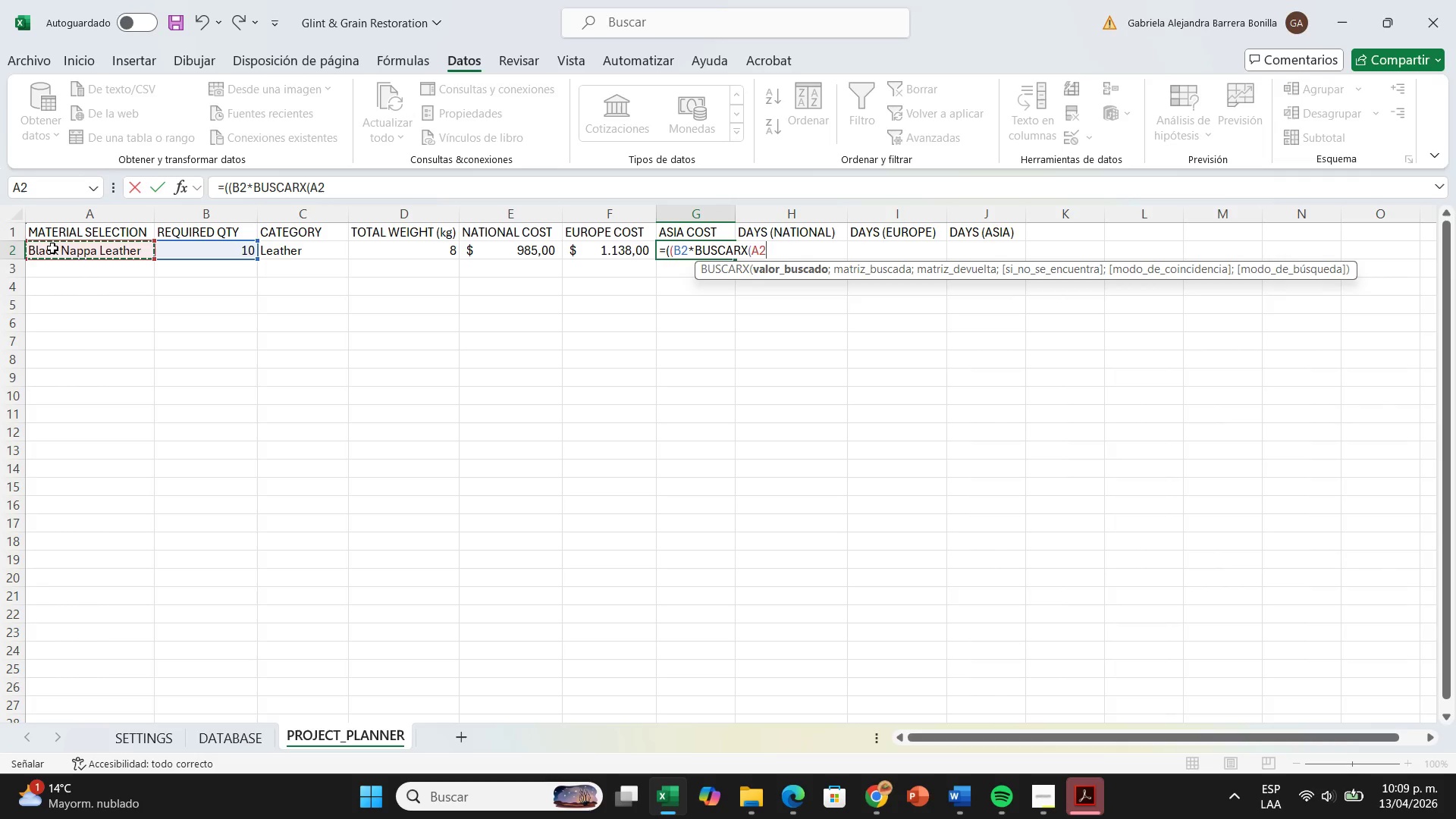 
key(Shift+Comma)
 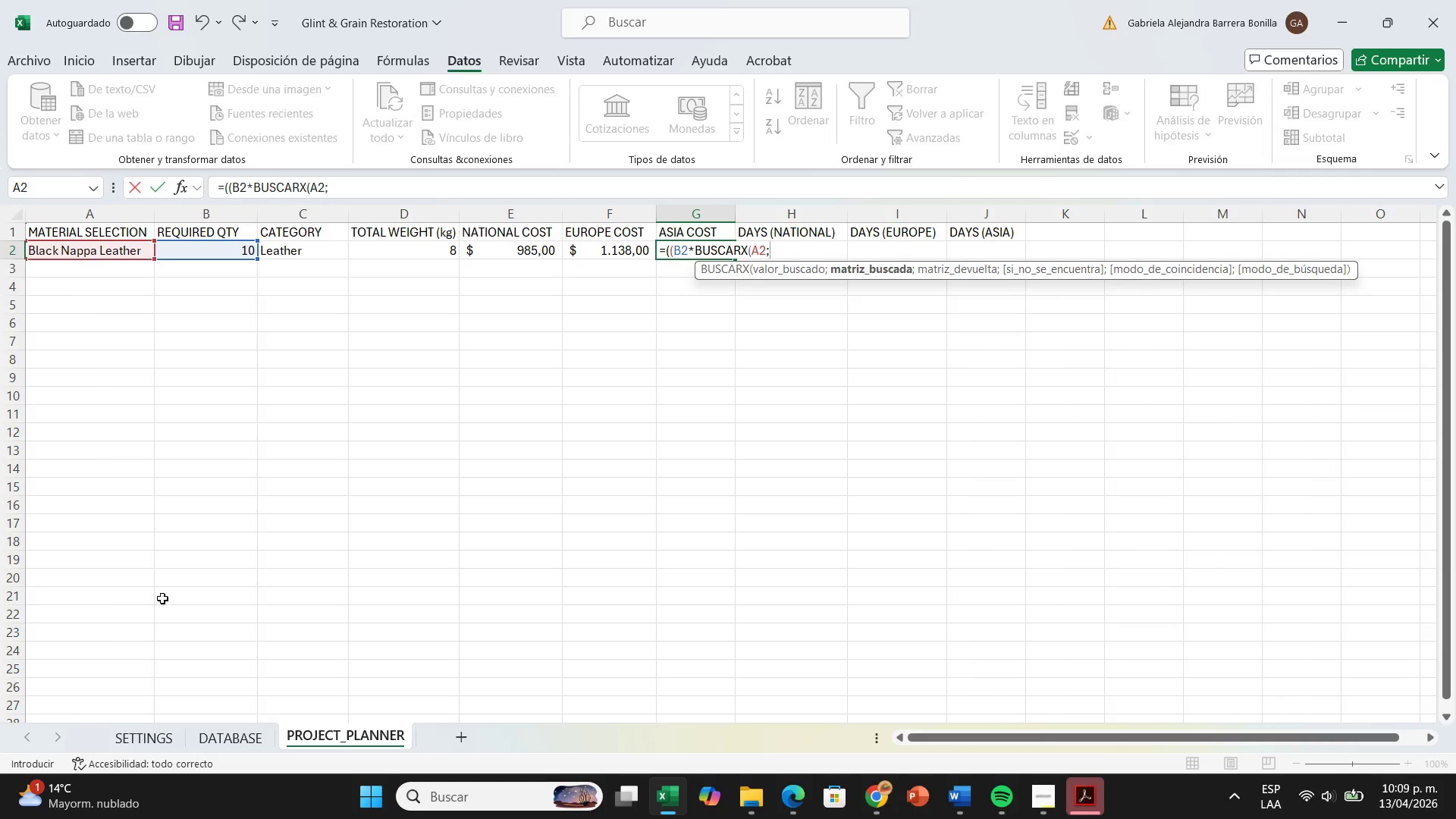 
left_click([224, 744])
 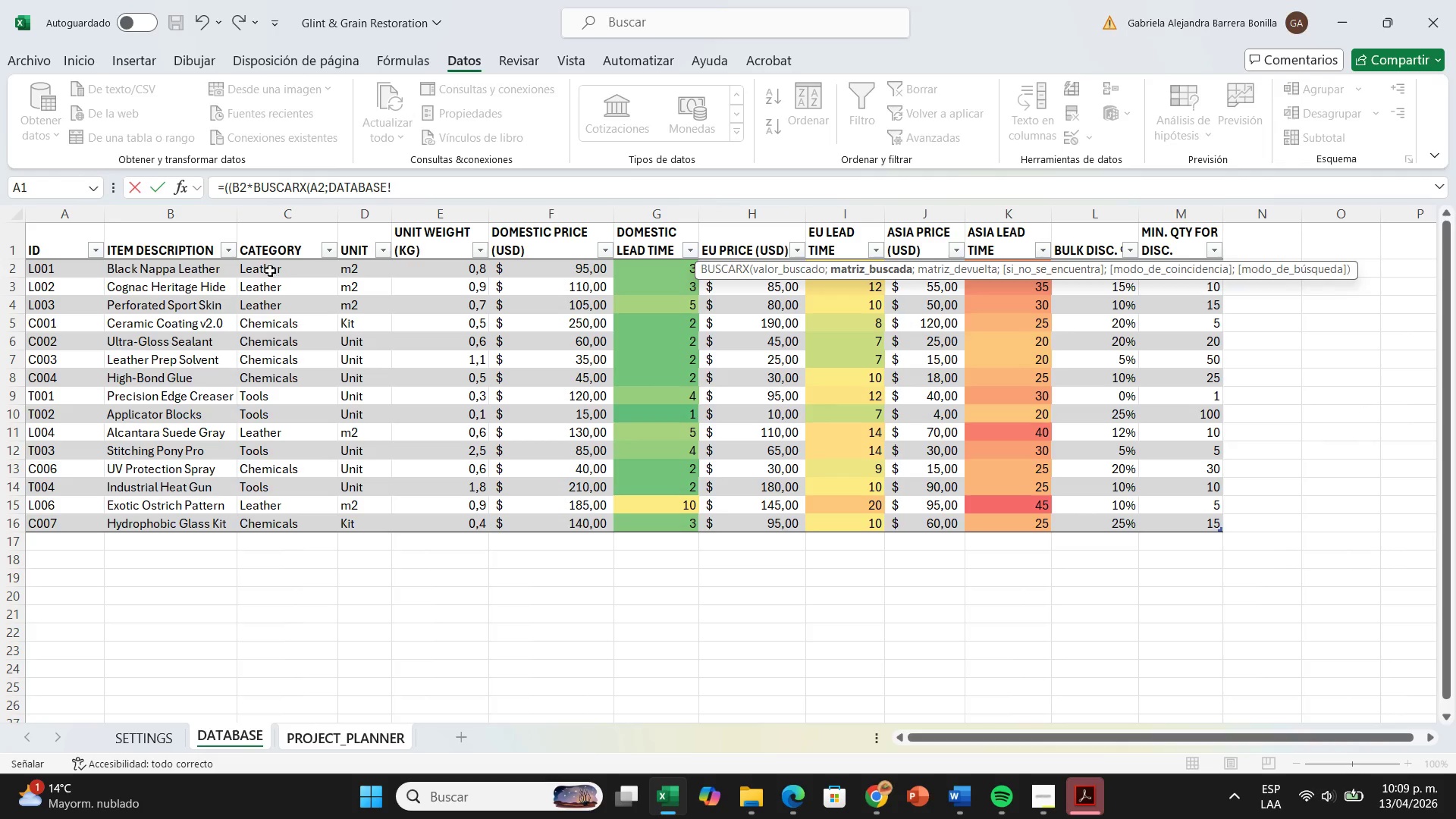 
wait(7.47)
 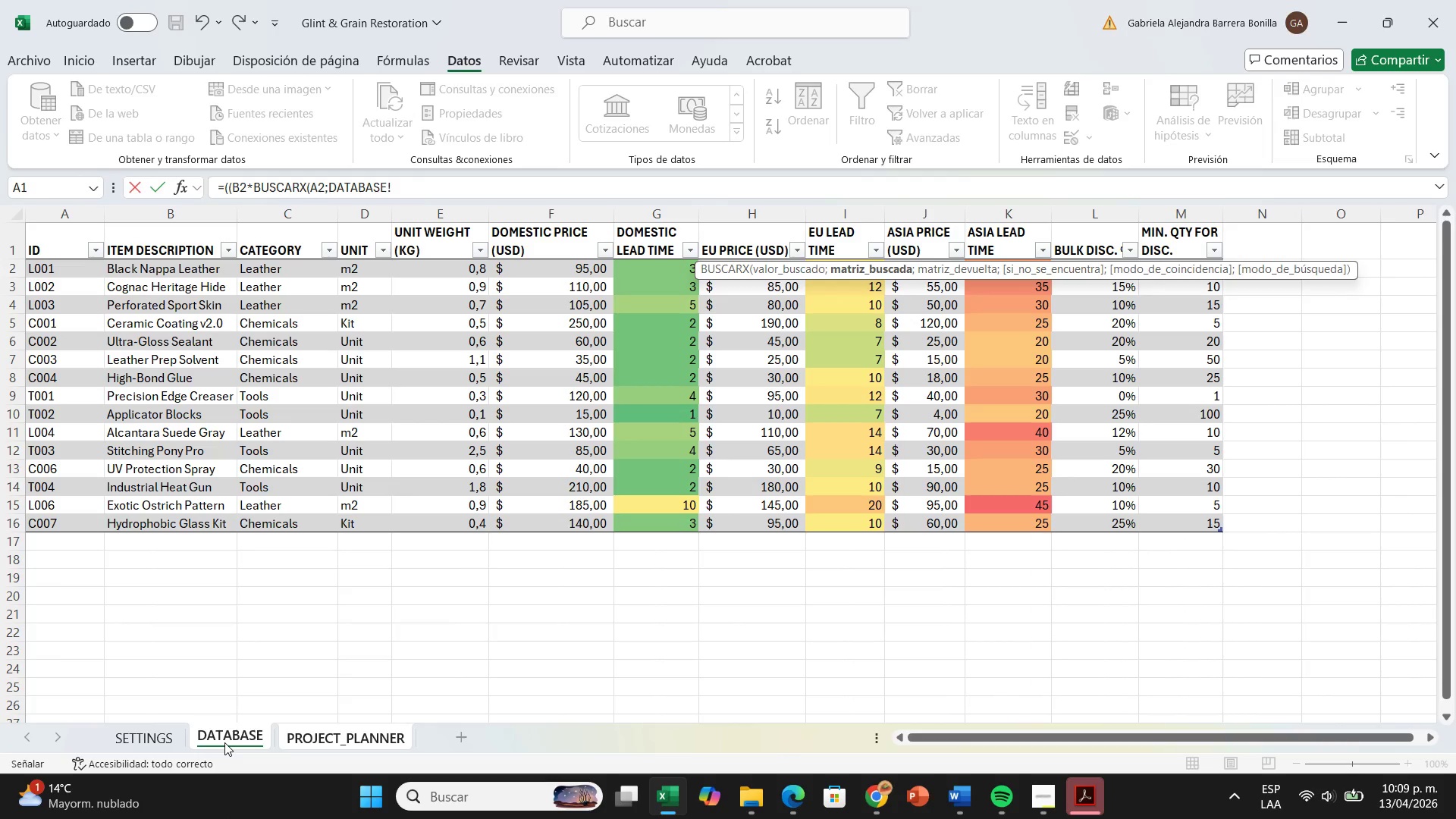 
left_click_drag(start_coordinate=[191, 269], to_coordinate=[170, 522])
 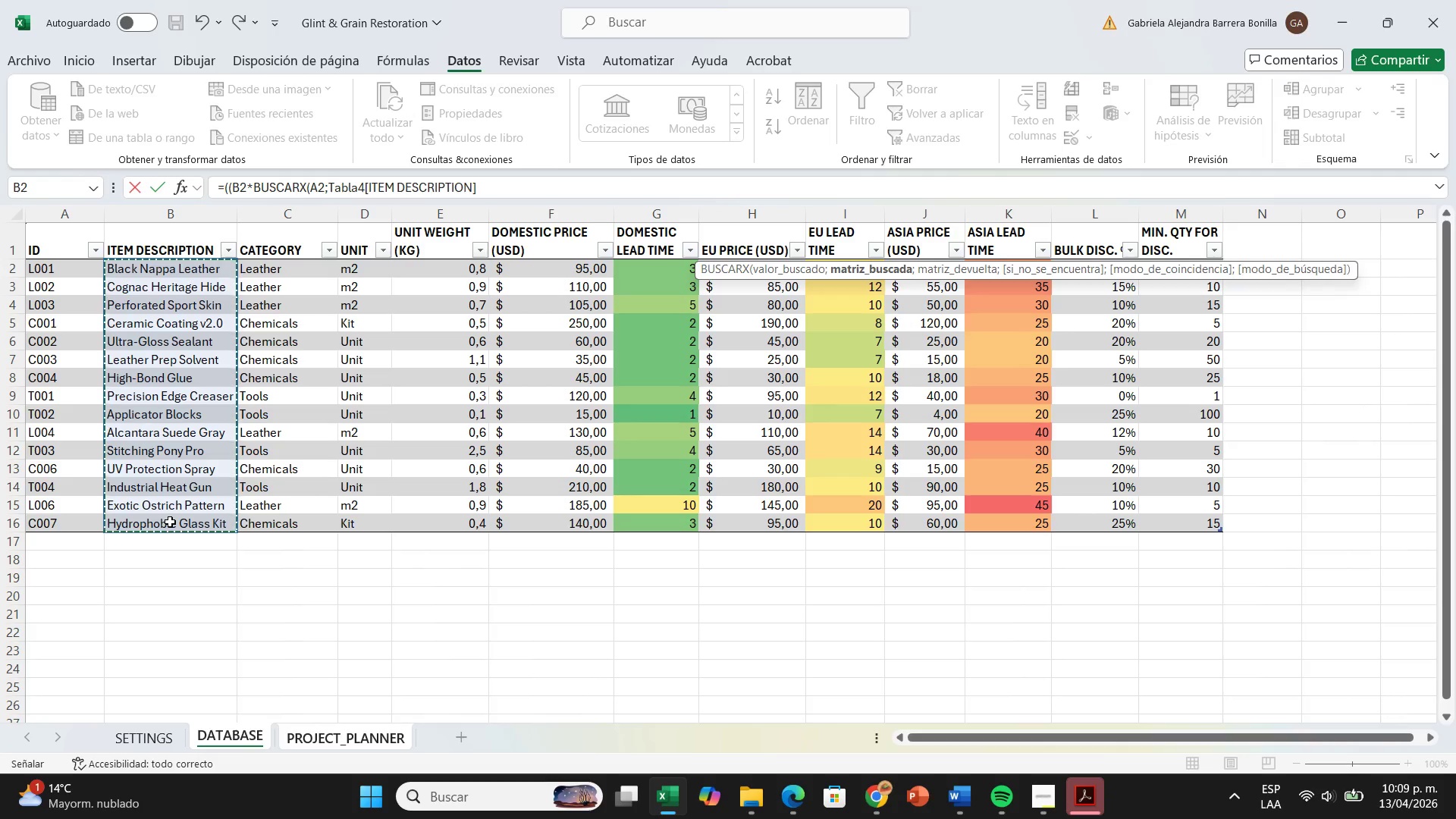 
key(Shift+Comma)
 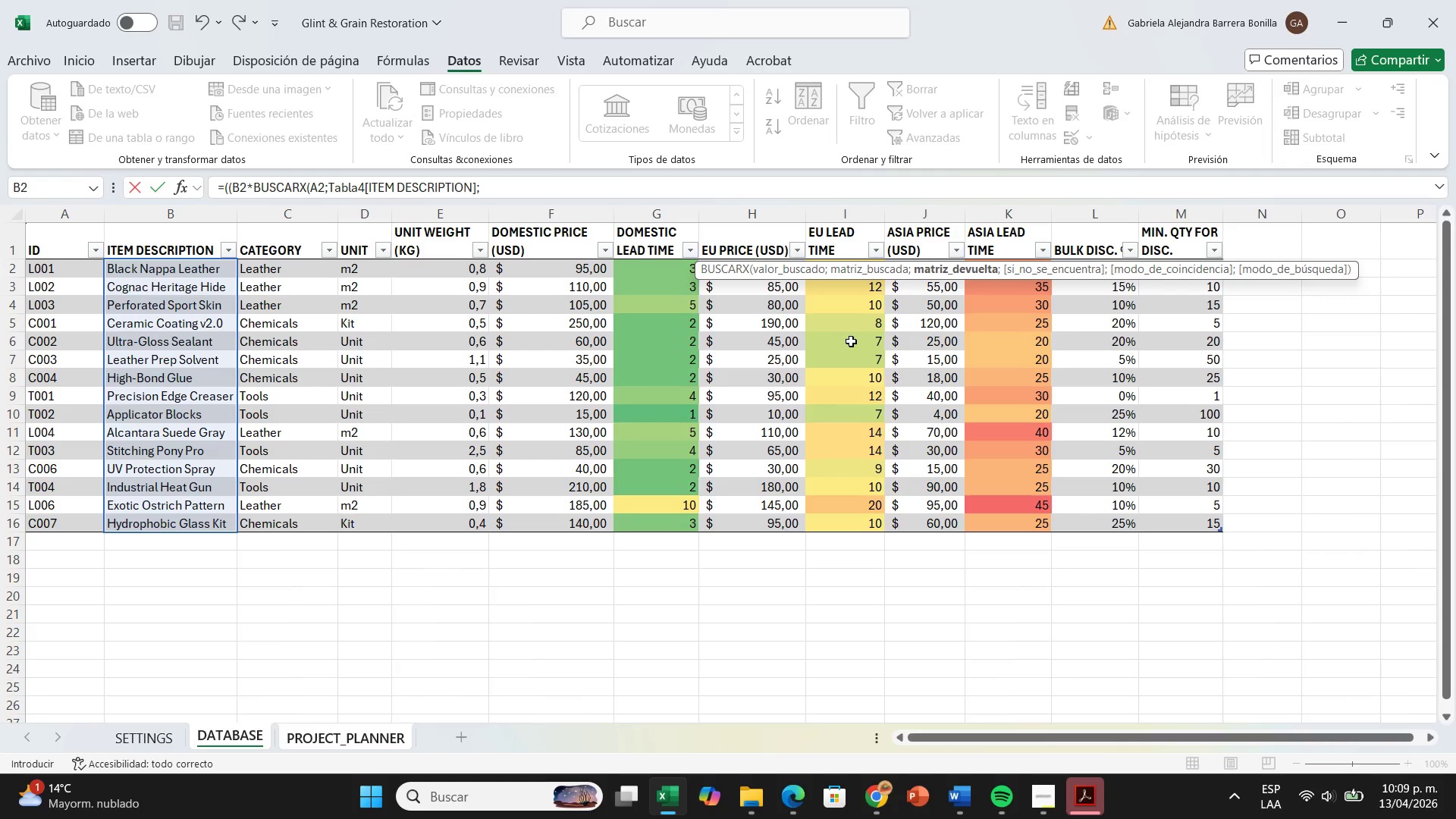 
wait(7.61)
 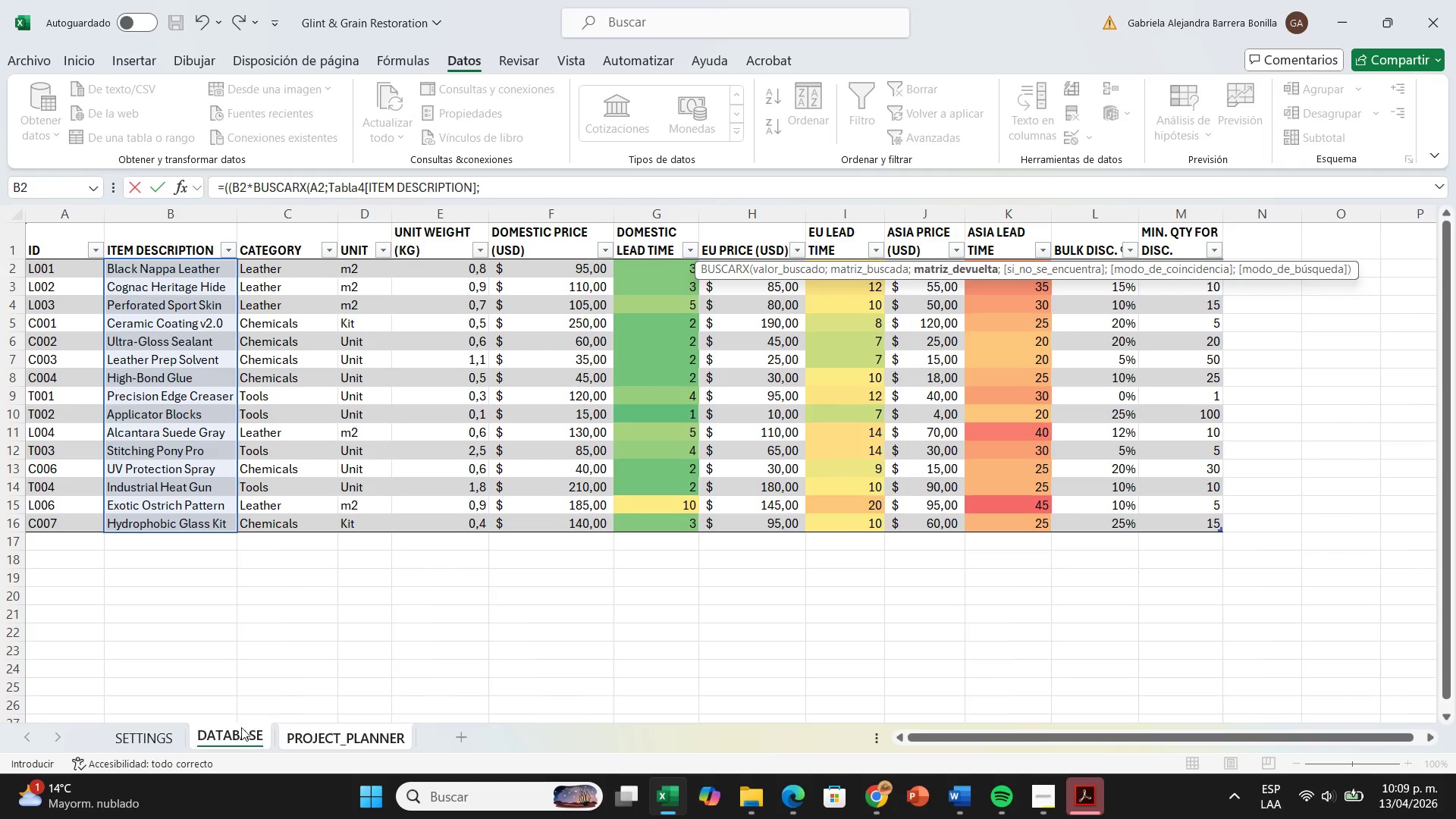 
left_click([221, 733])
 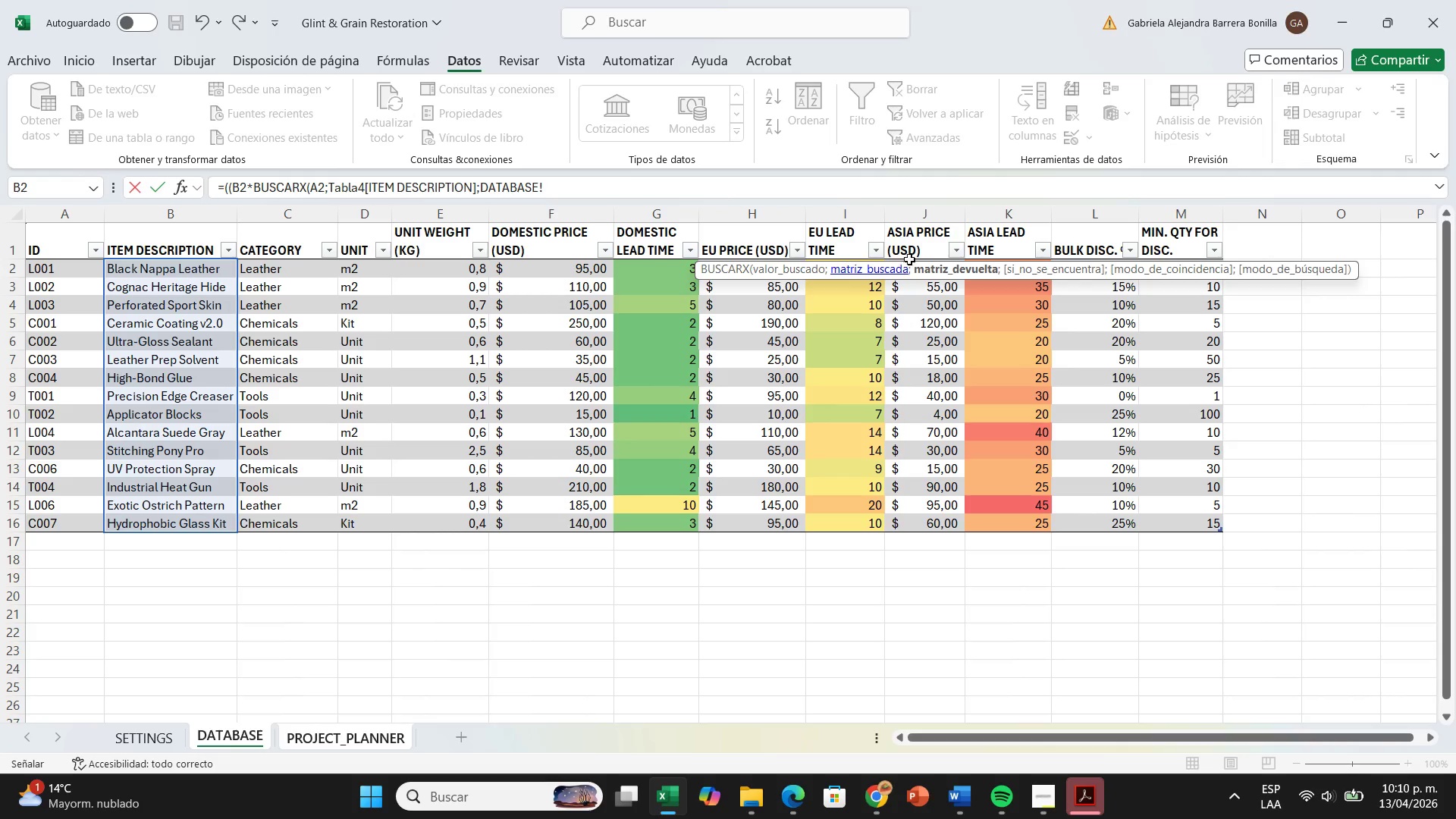 
wait(7.03)
 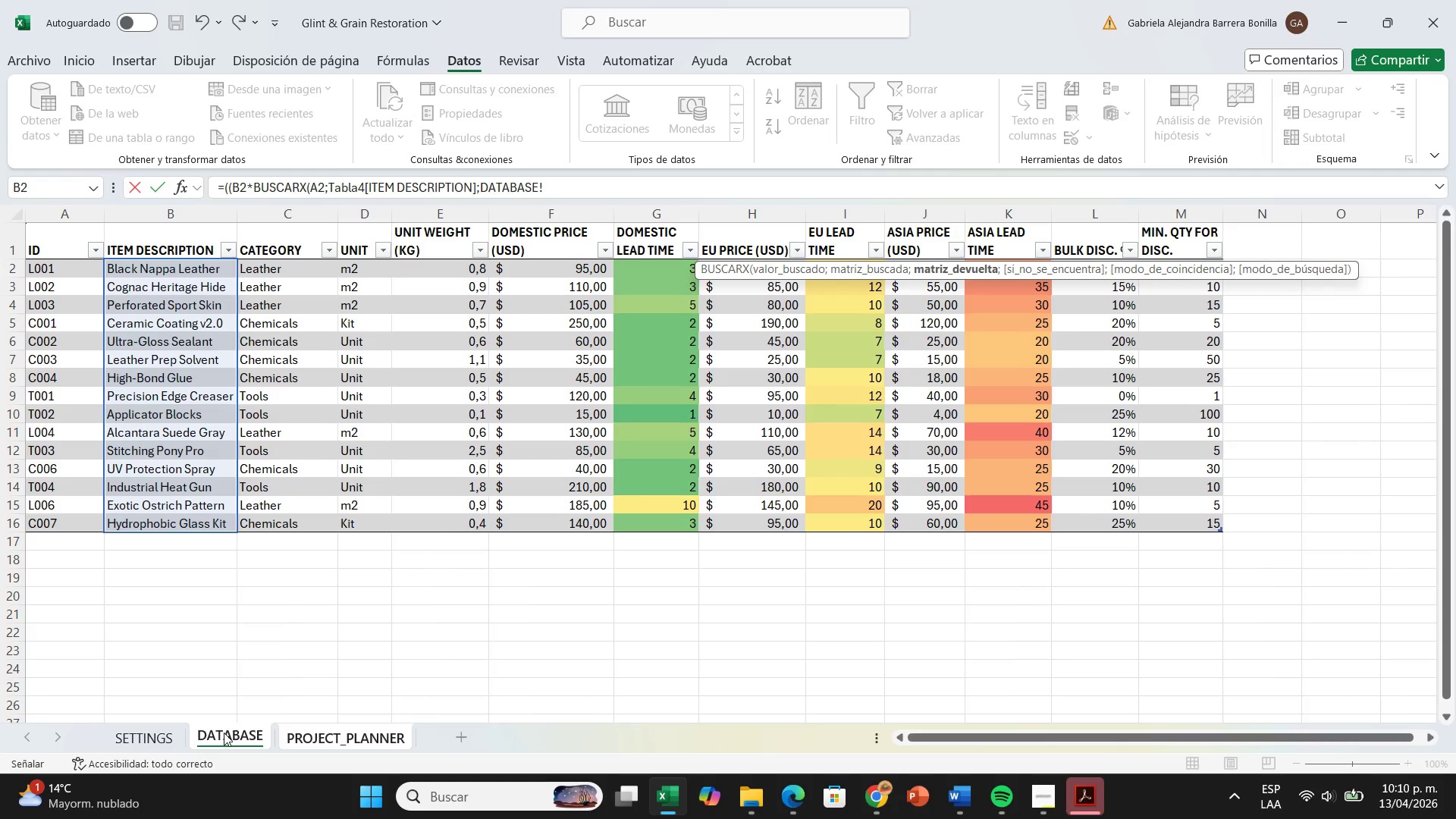 
left_click_drag(start_coordinate=[1342, 272], to_coordinate=[1319, 595])
 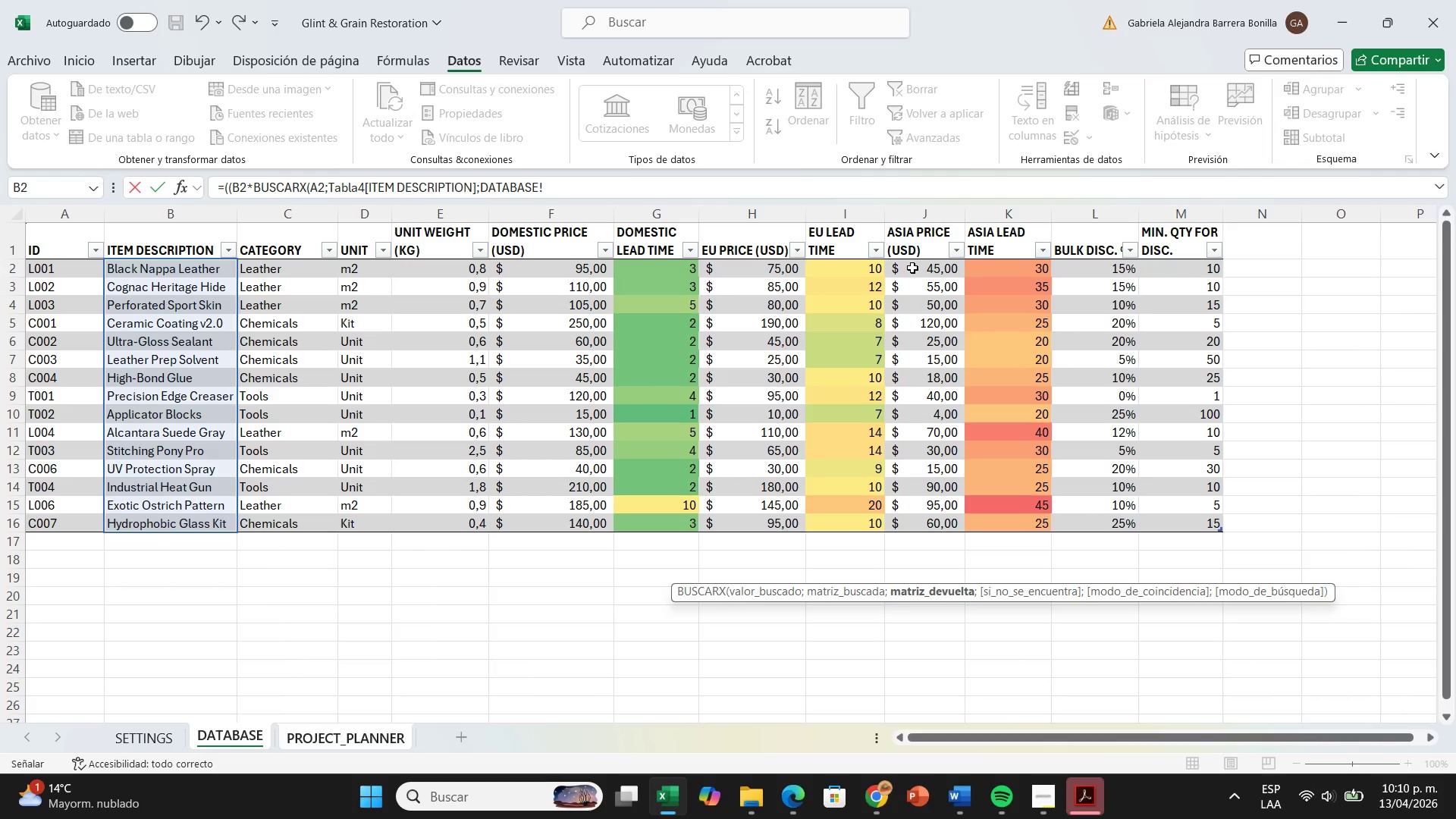 
left_click_drag(start_coordinate=[912, 268], to_coordinate=[898, 525])
 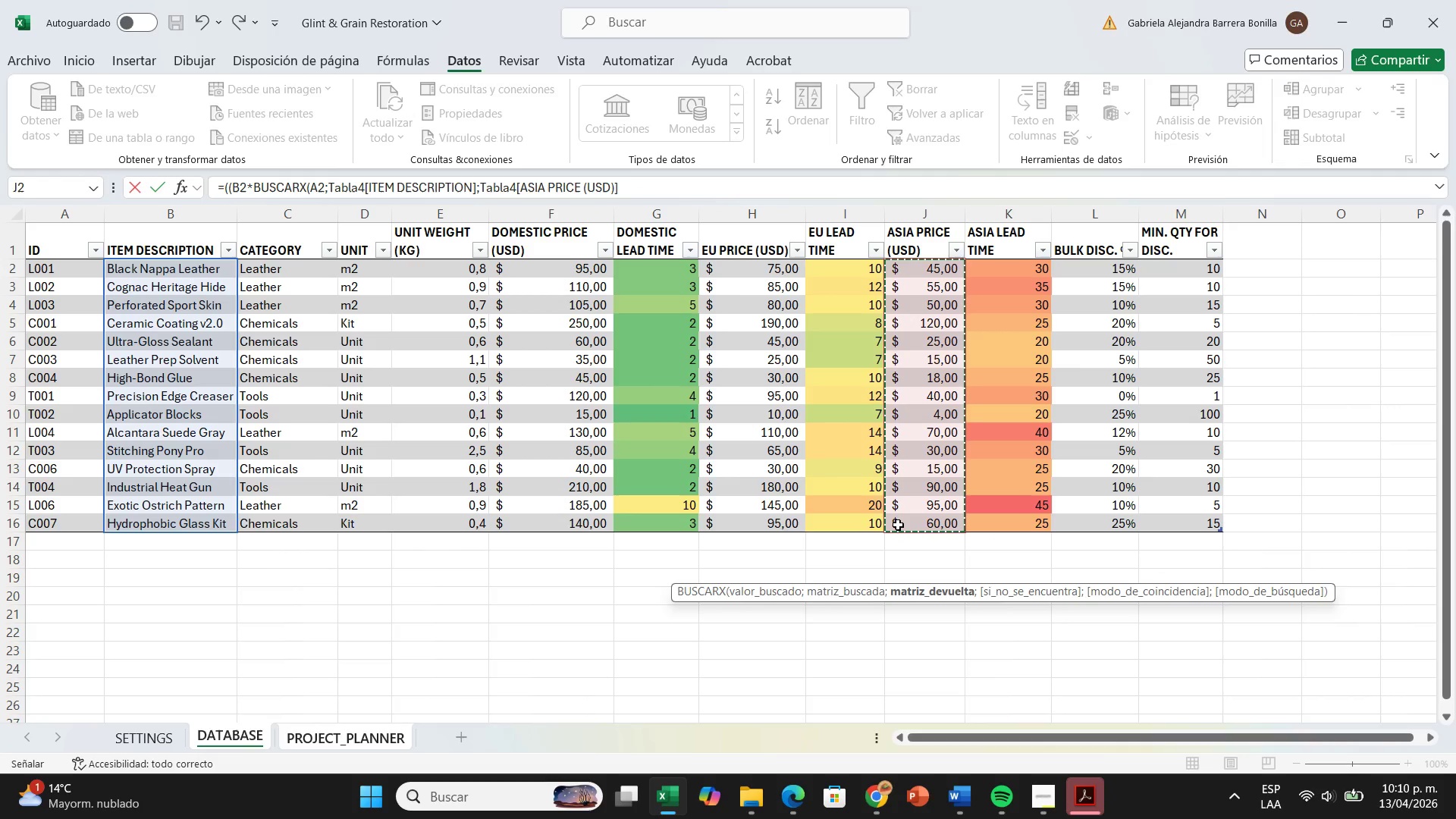 
wait(5.94)
 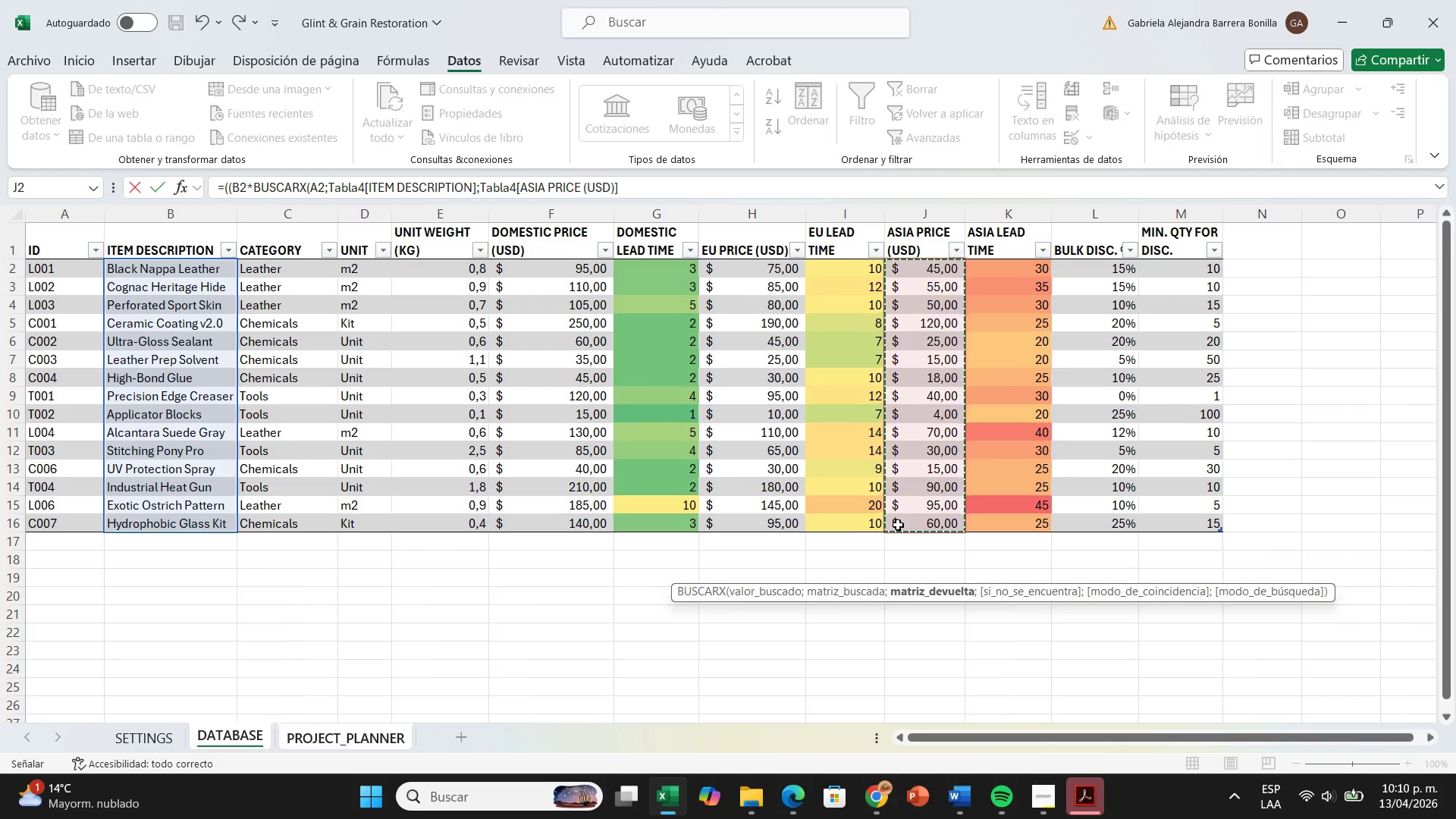 
type((()
 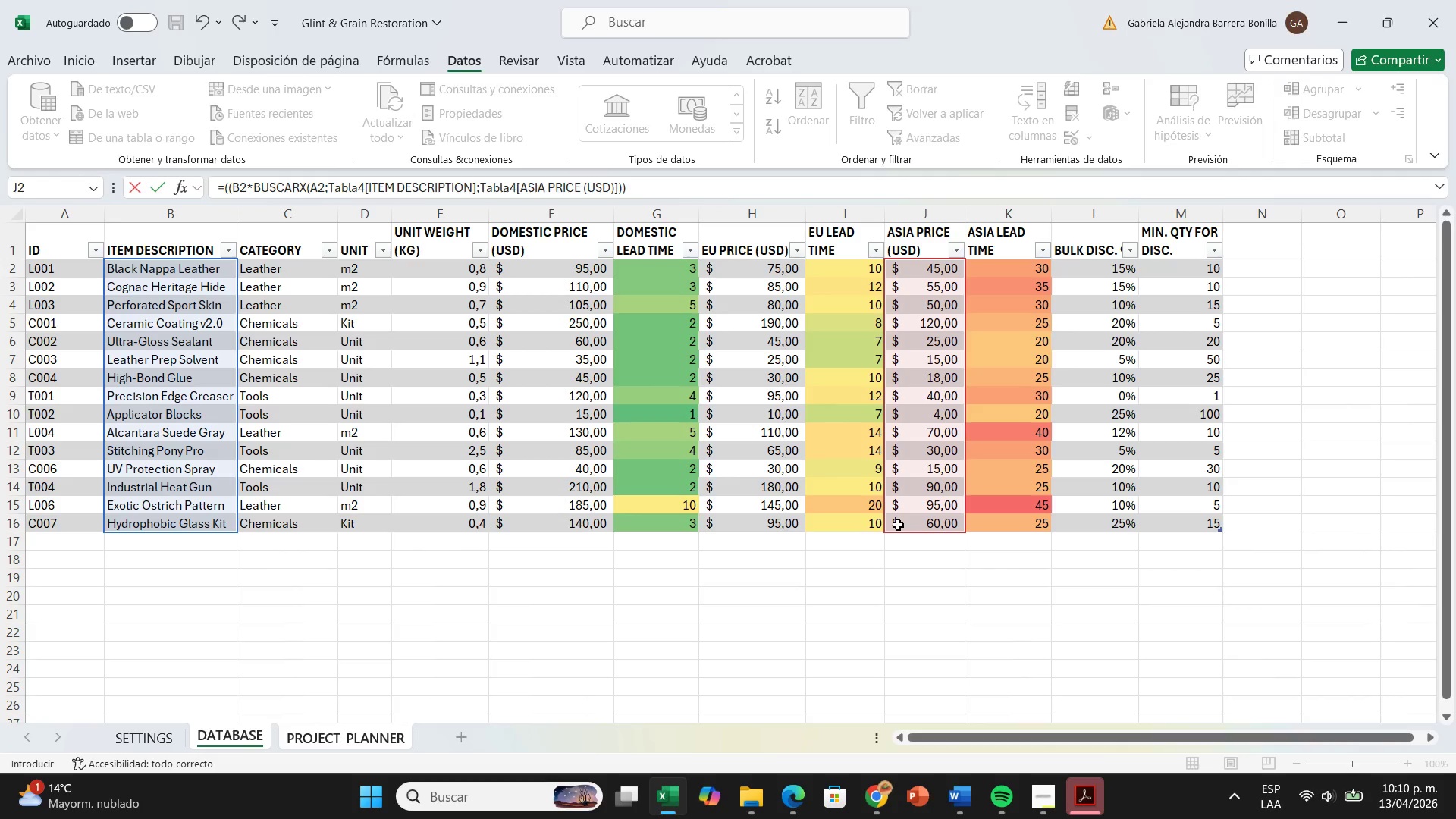 
wait(5.25)
 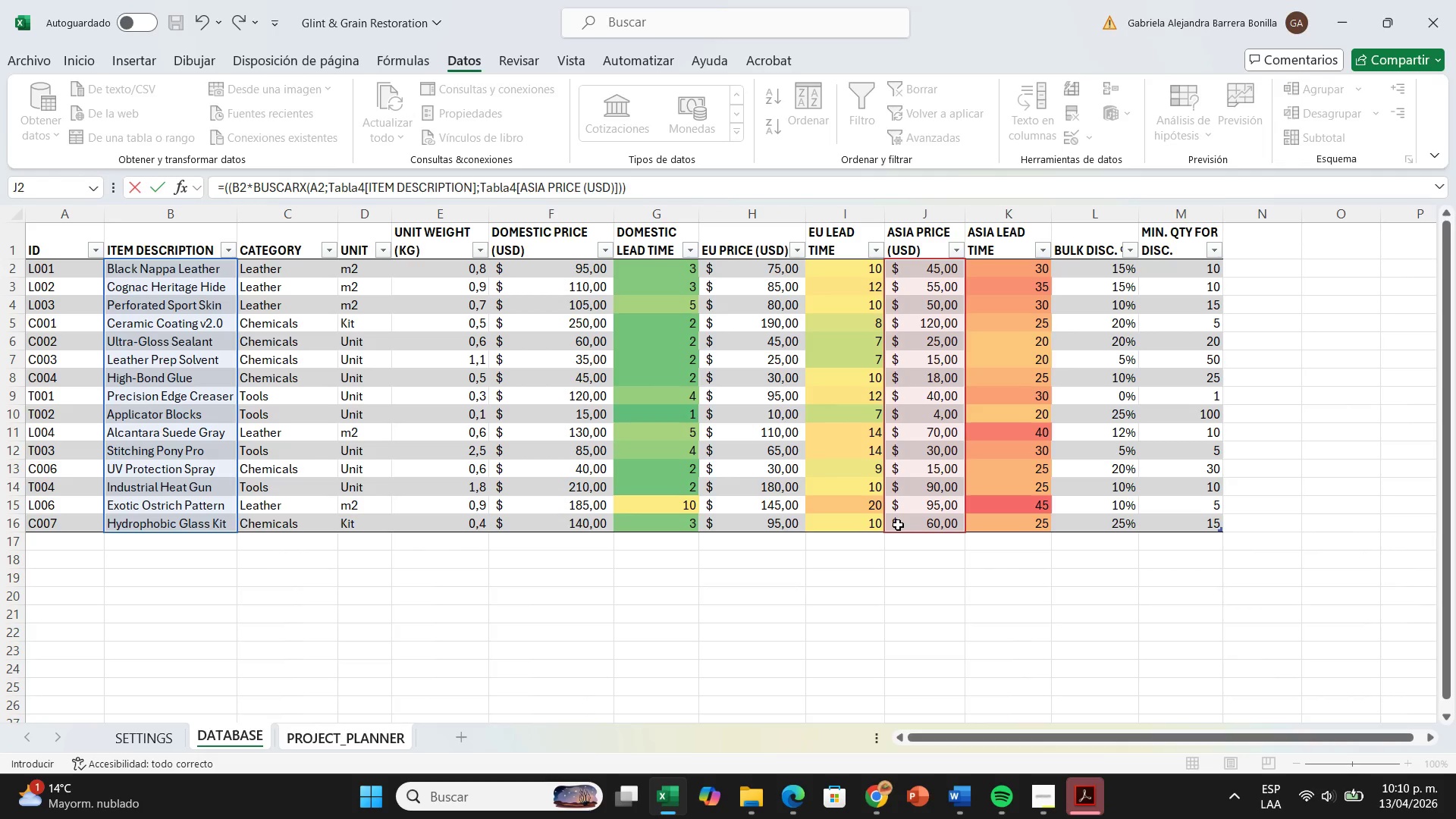 
type(+*1=b)
 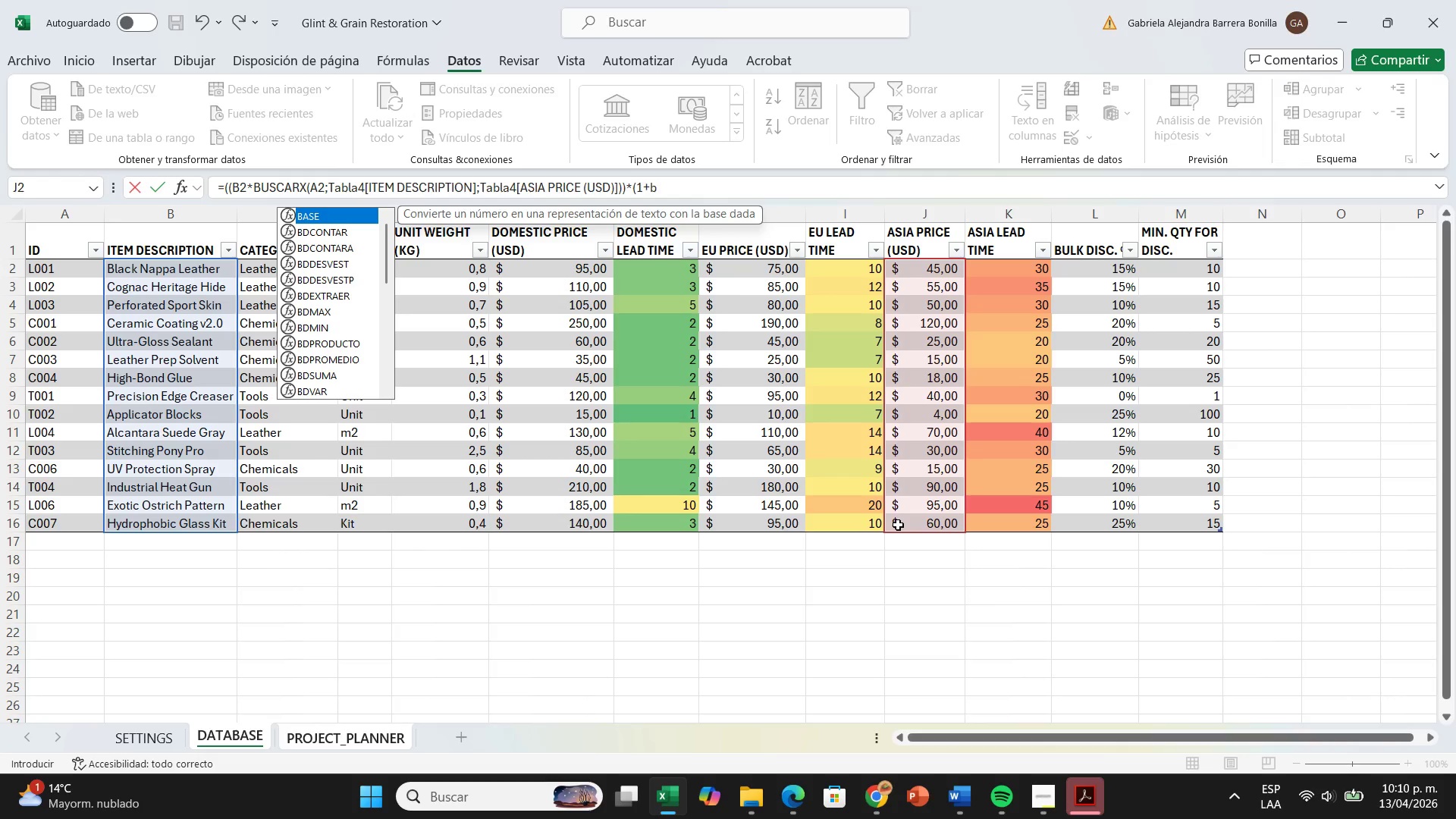 
key(U)
 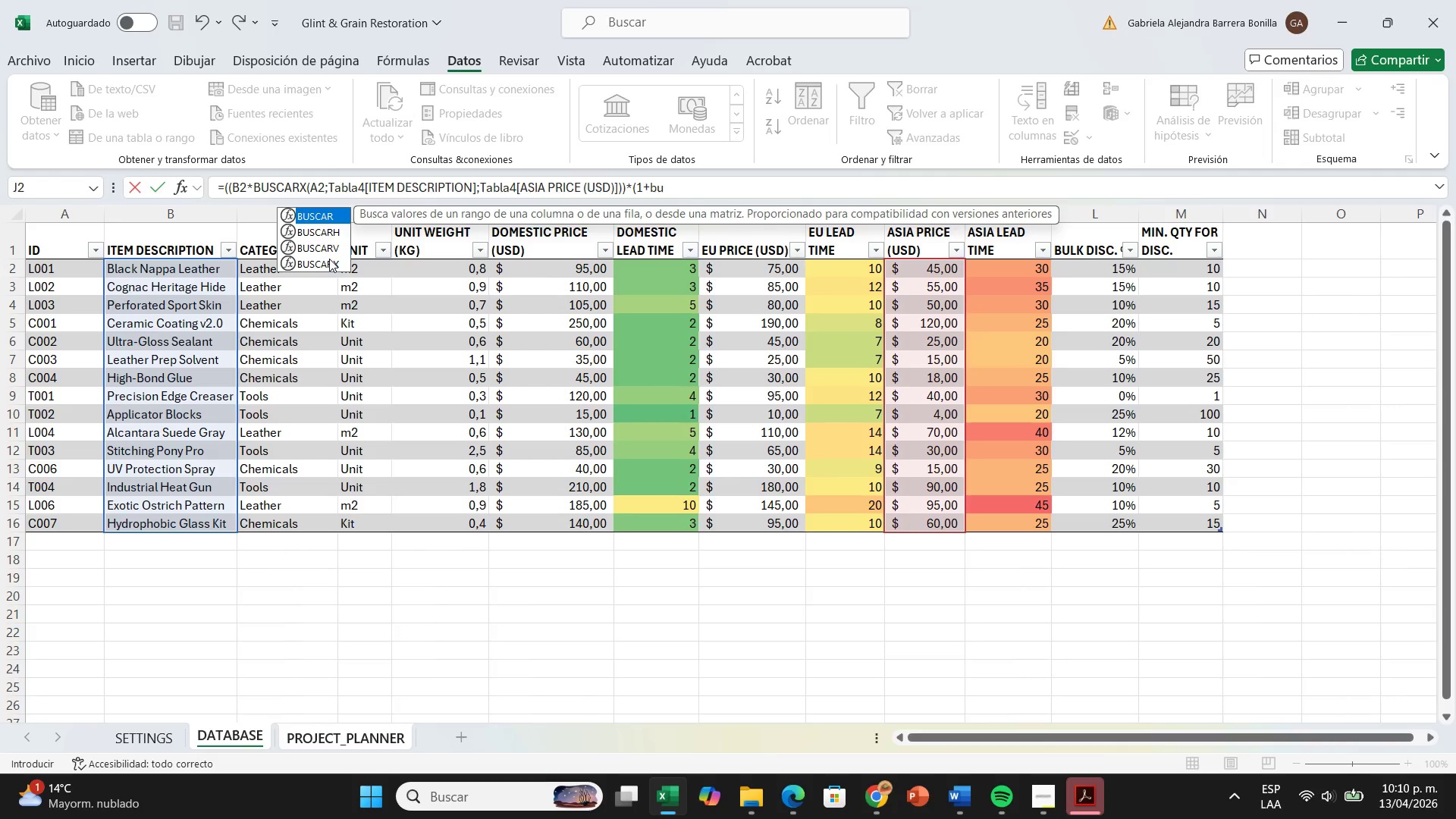 
double_click([329, 259])
 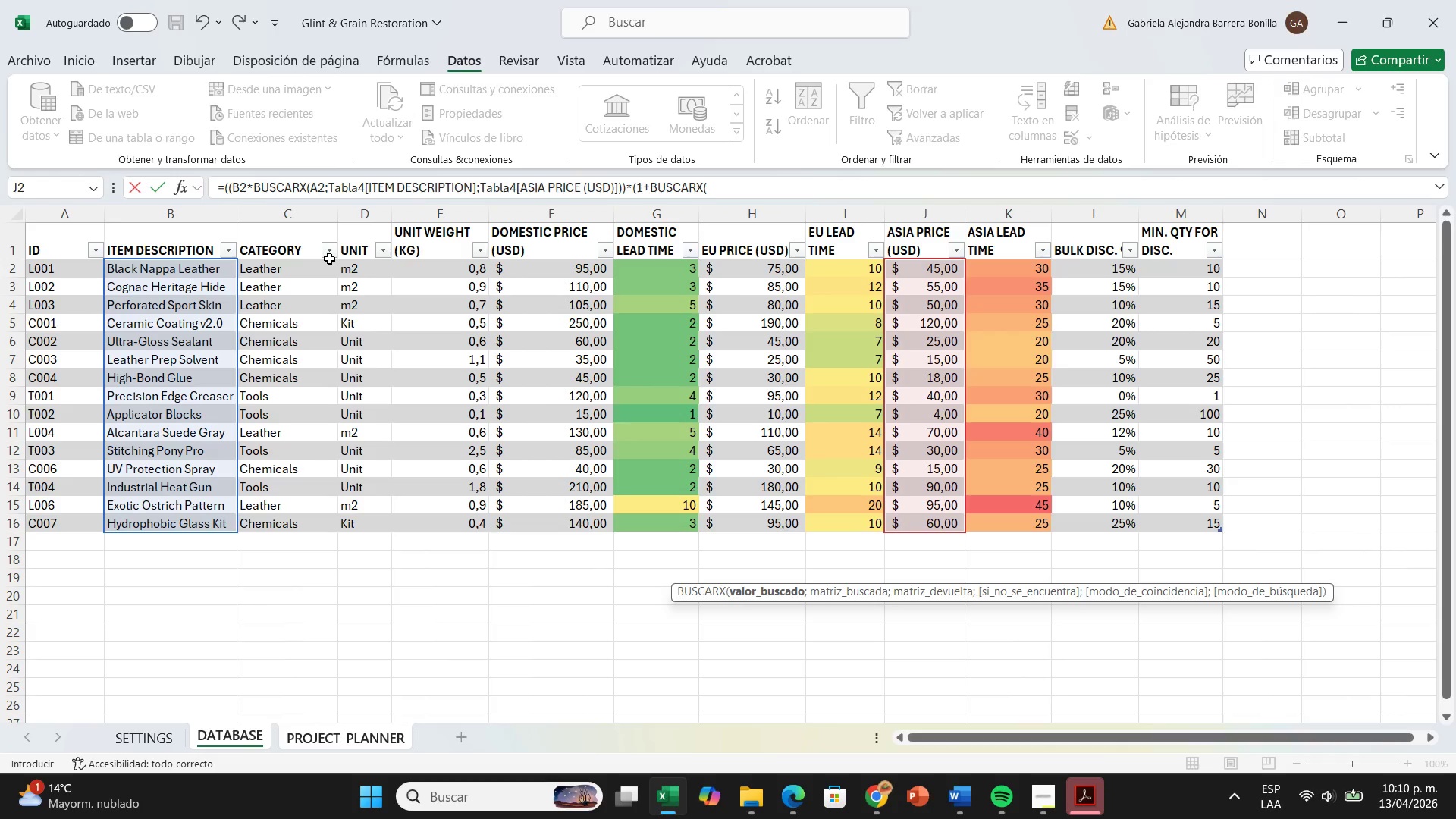 
type(c2)
key(Backspace)
key(Backspace)
type(C2)
 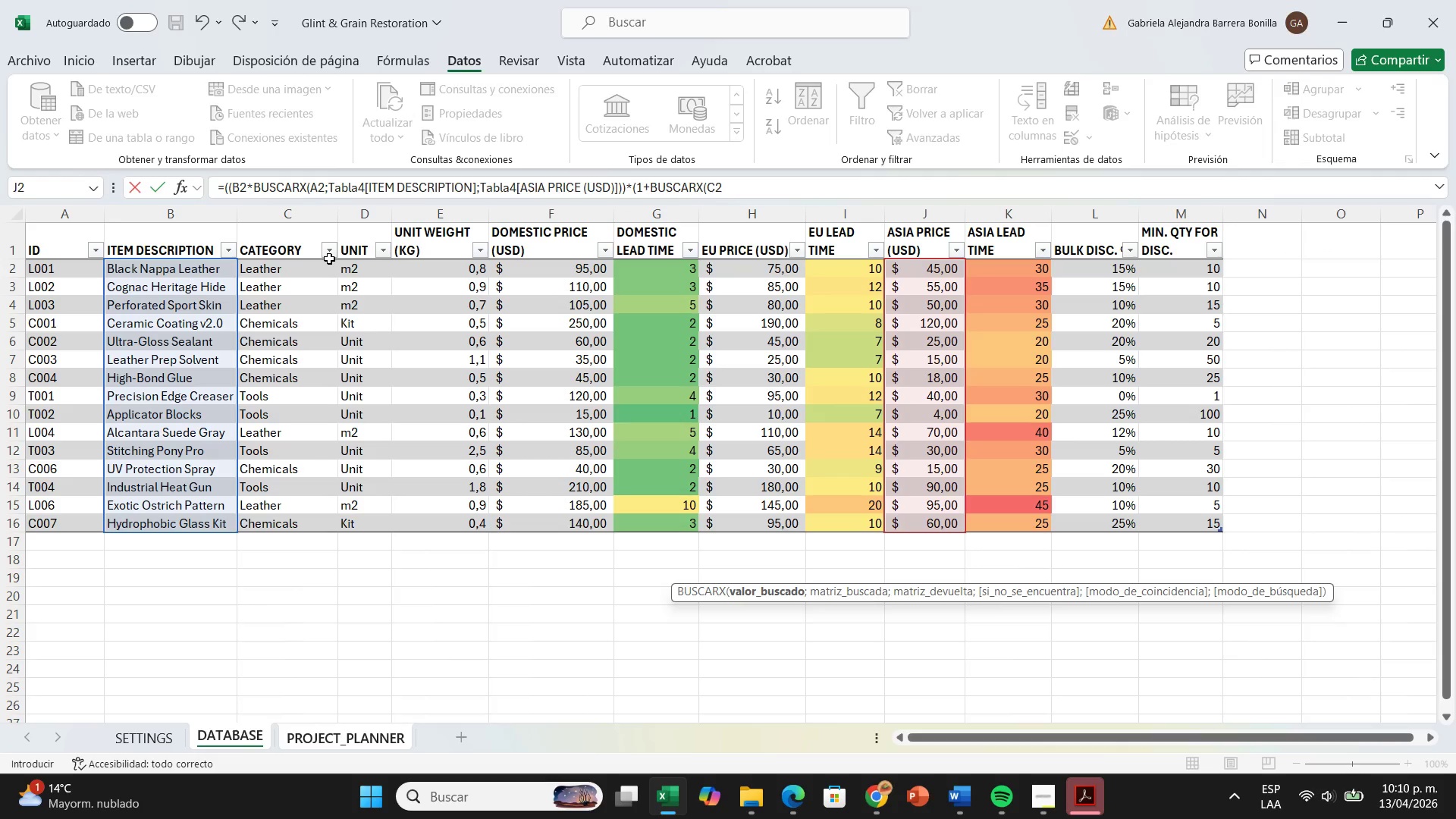 
key(Shift+Comma)
 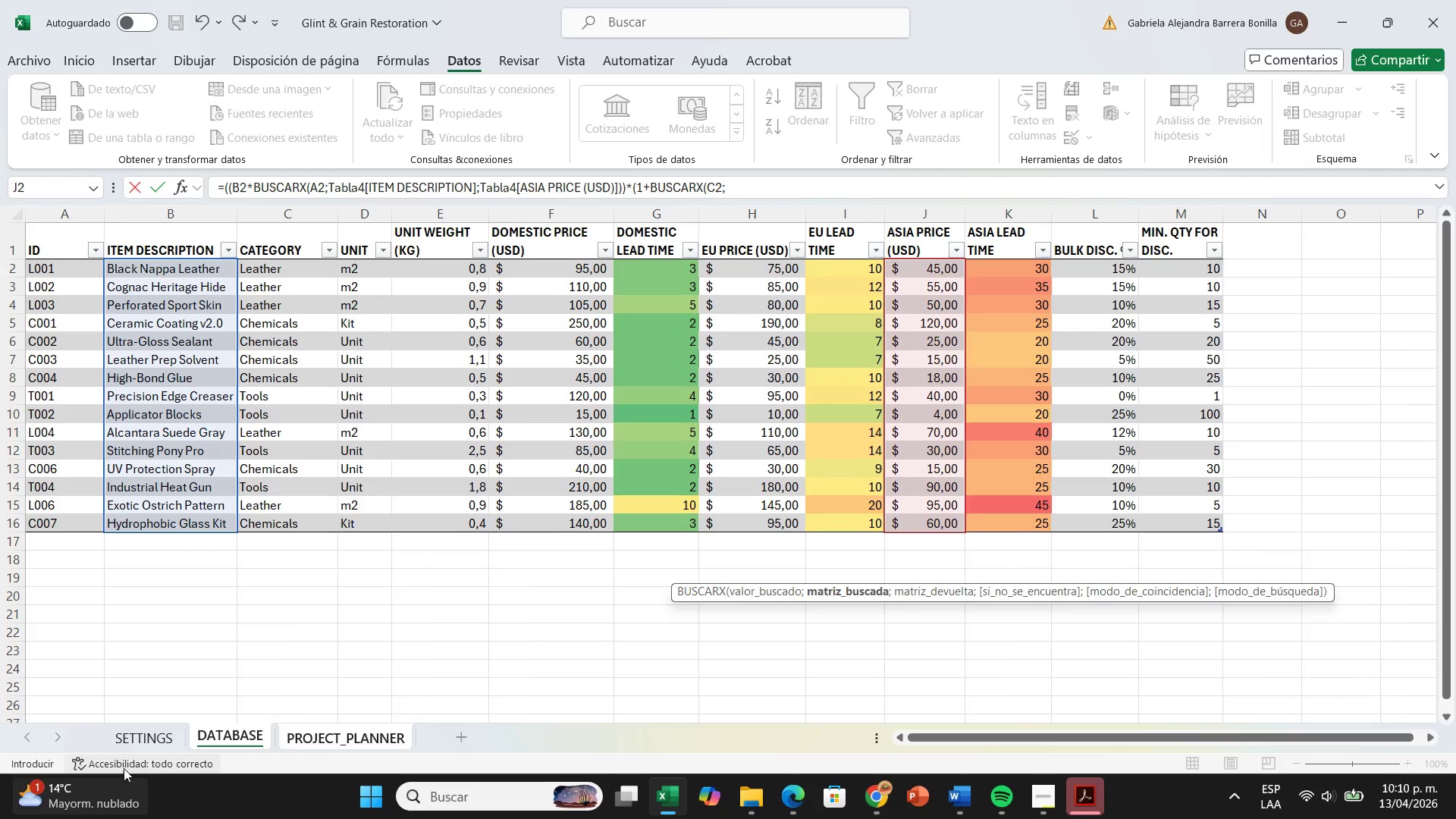 
left_click([141, 729])
 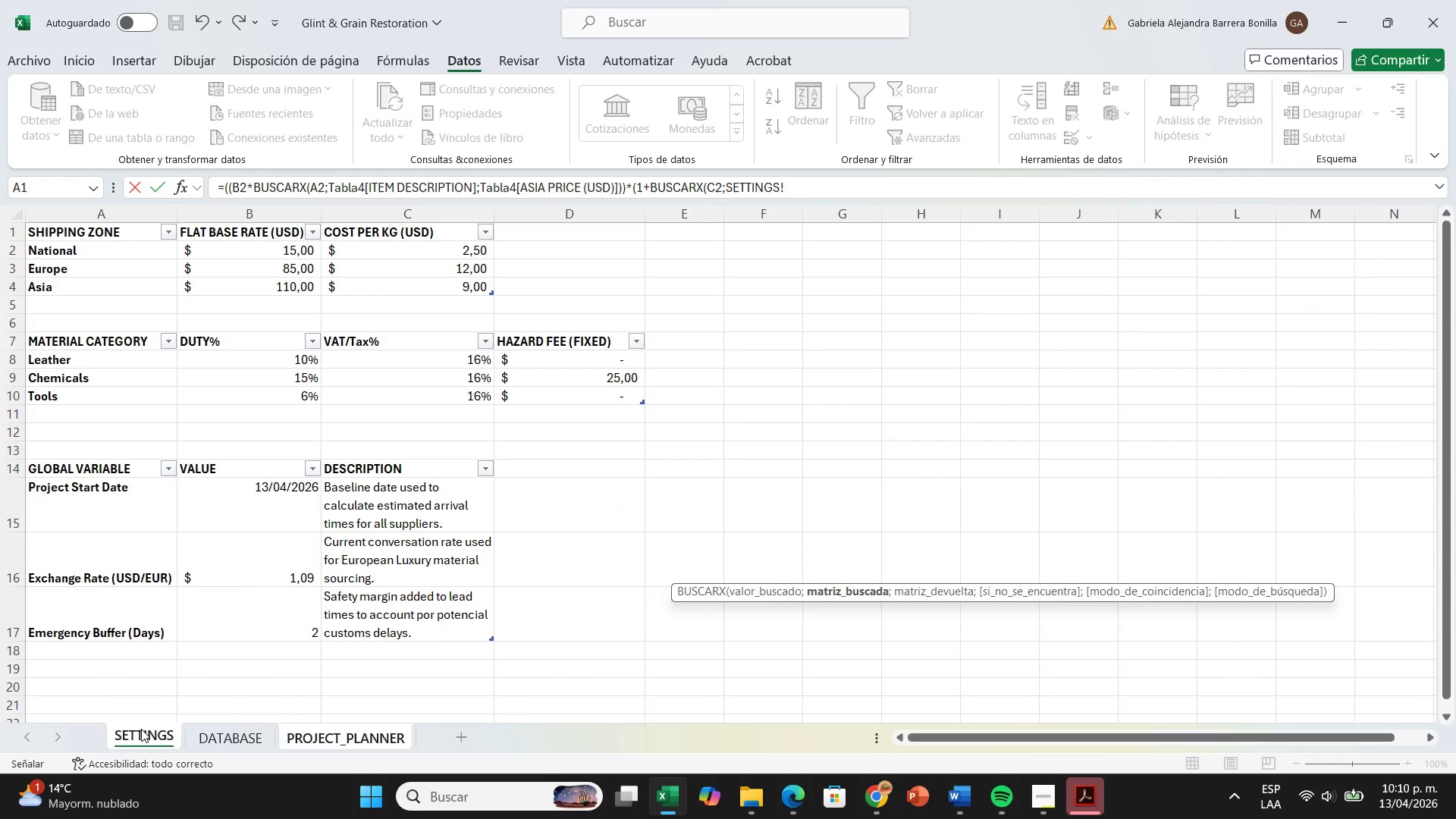 
wait(8.16)
 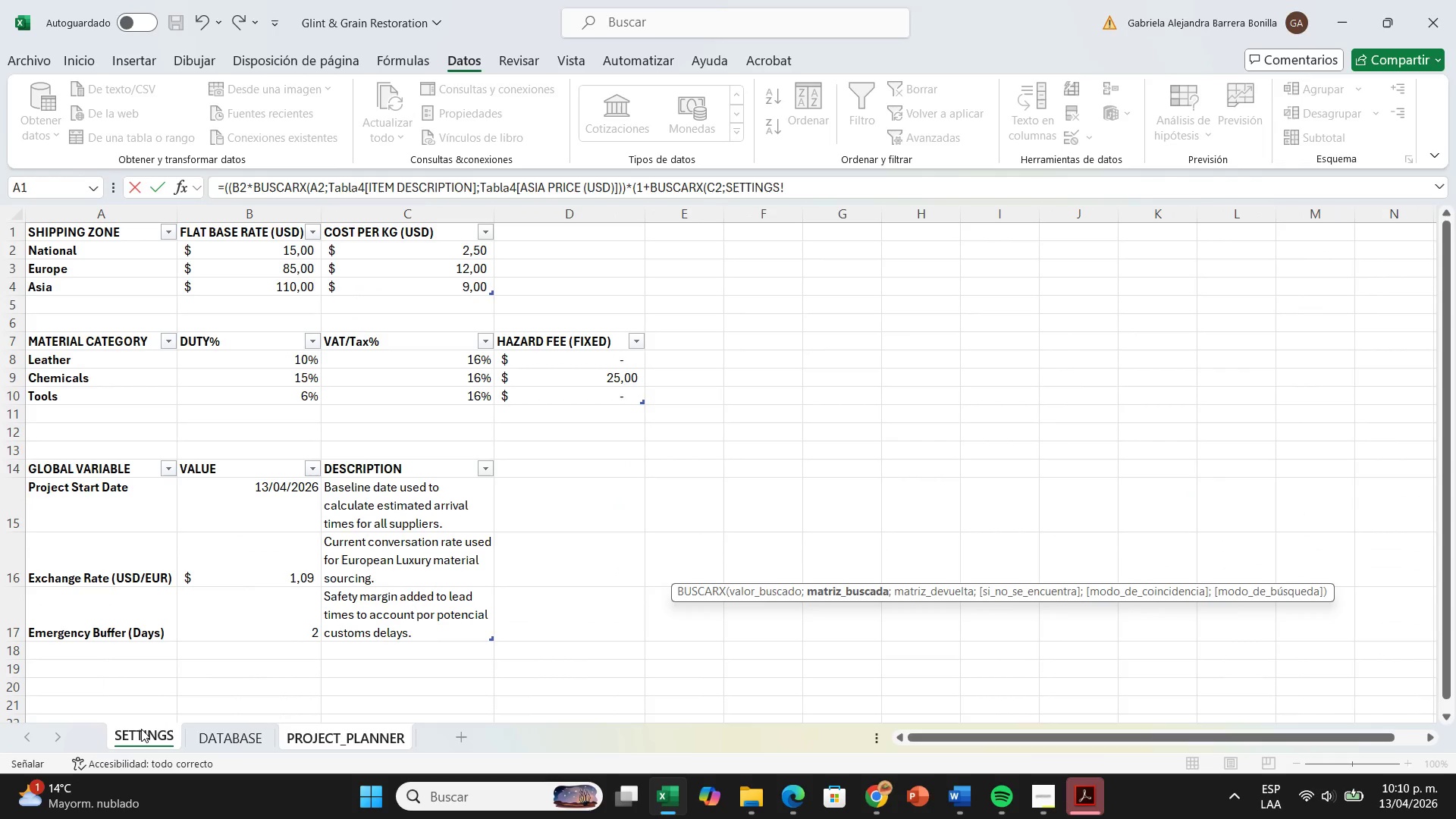 
left_click_drag(start_coordinate=[136, 356], to_coordinate=[133, 397])
 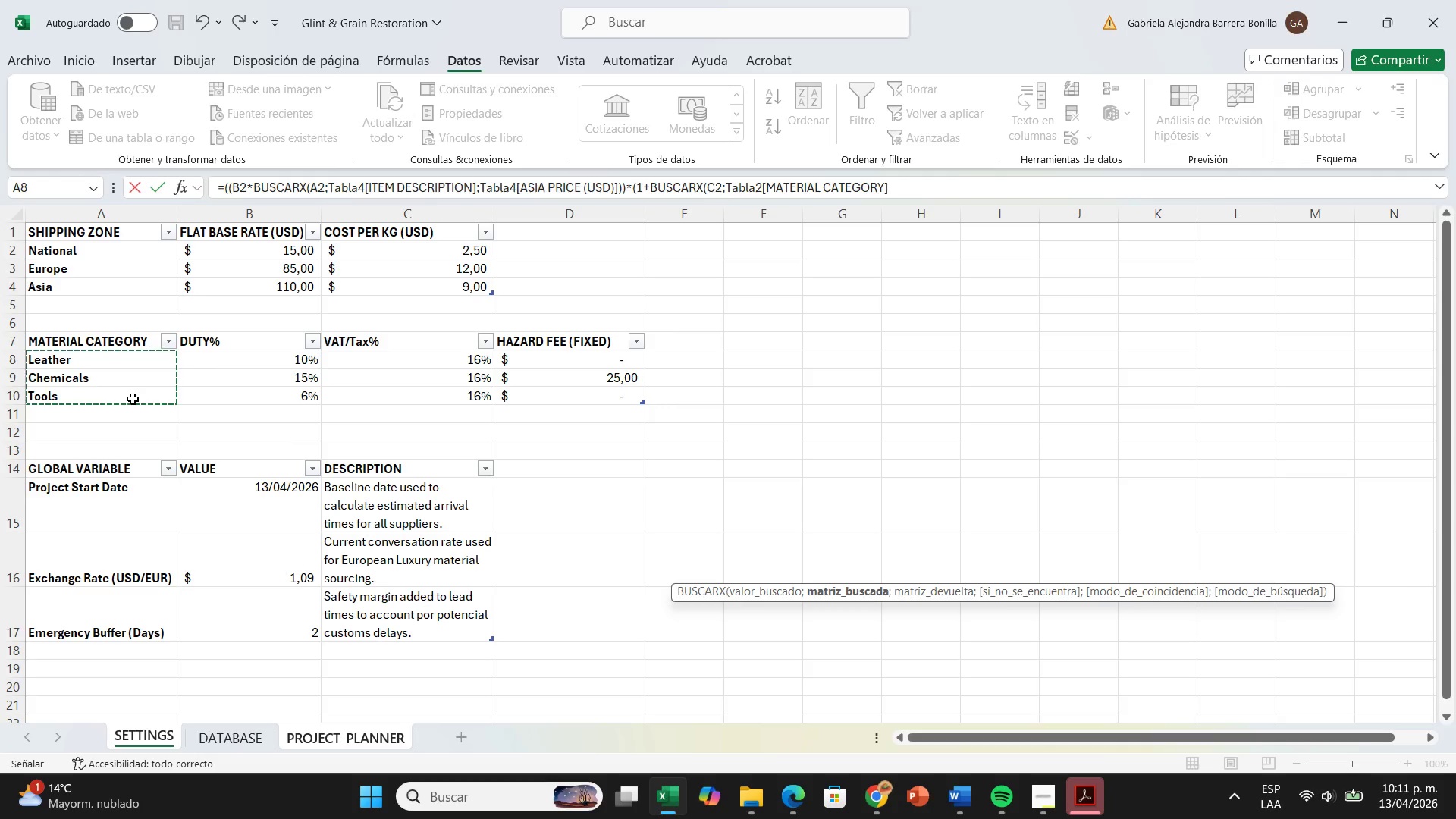 
wait(7.34)
 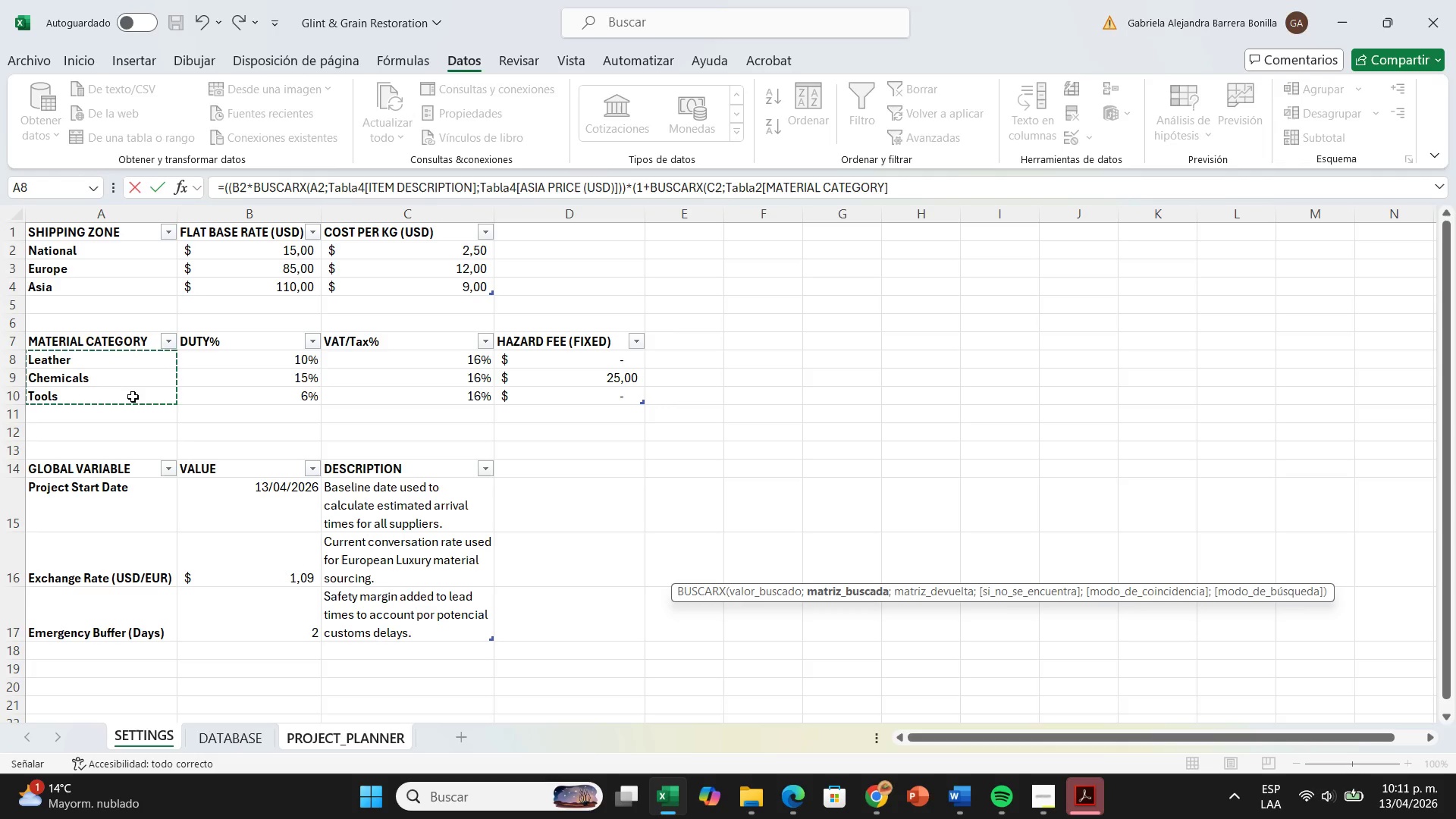 
key(Shift+Comma)
 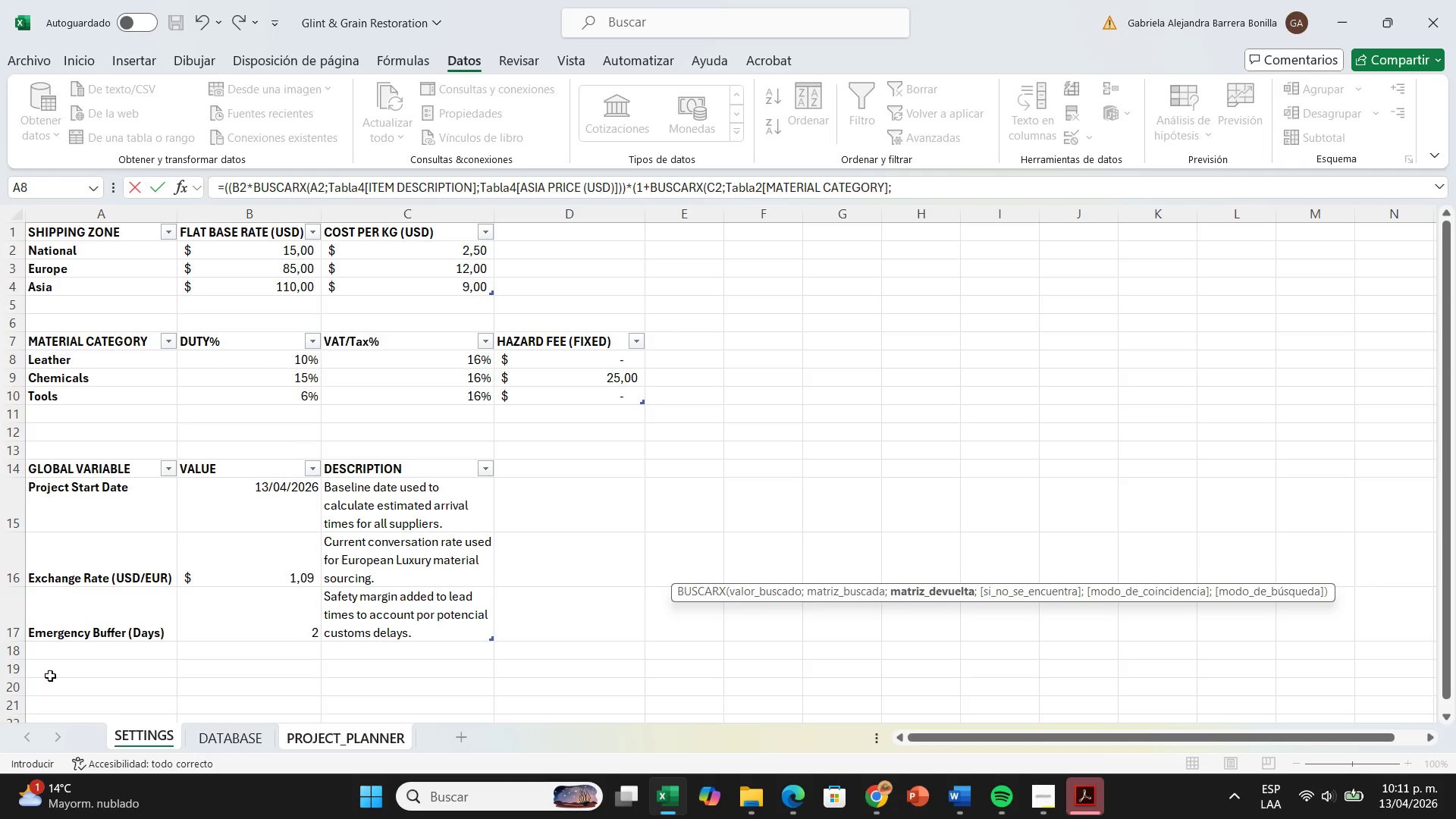 
left_click([154, 732])
 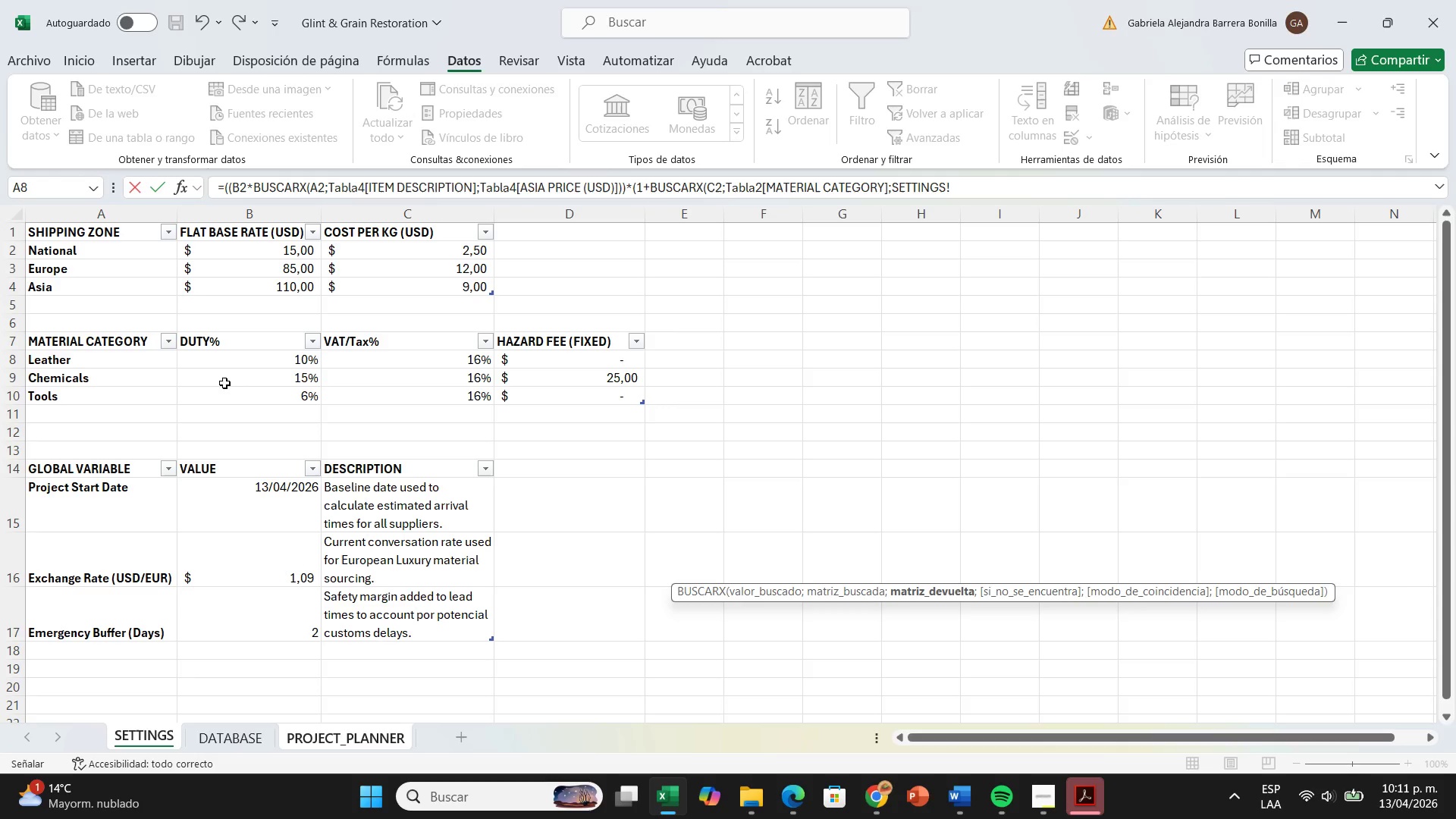 
wait(5.27)
 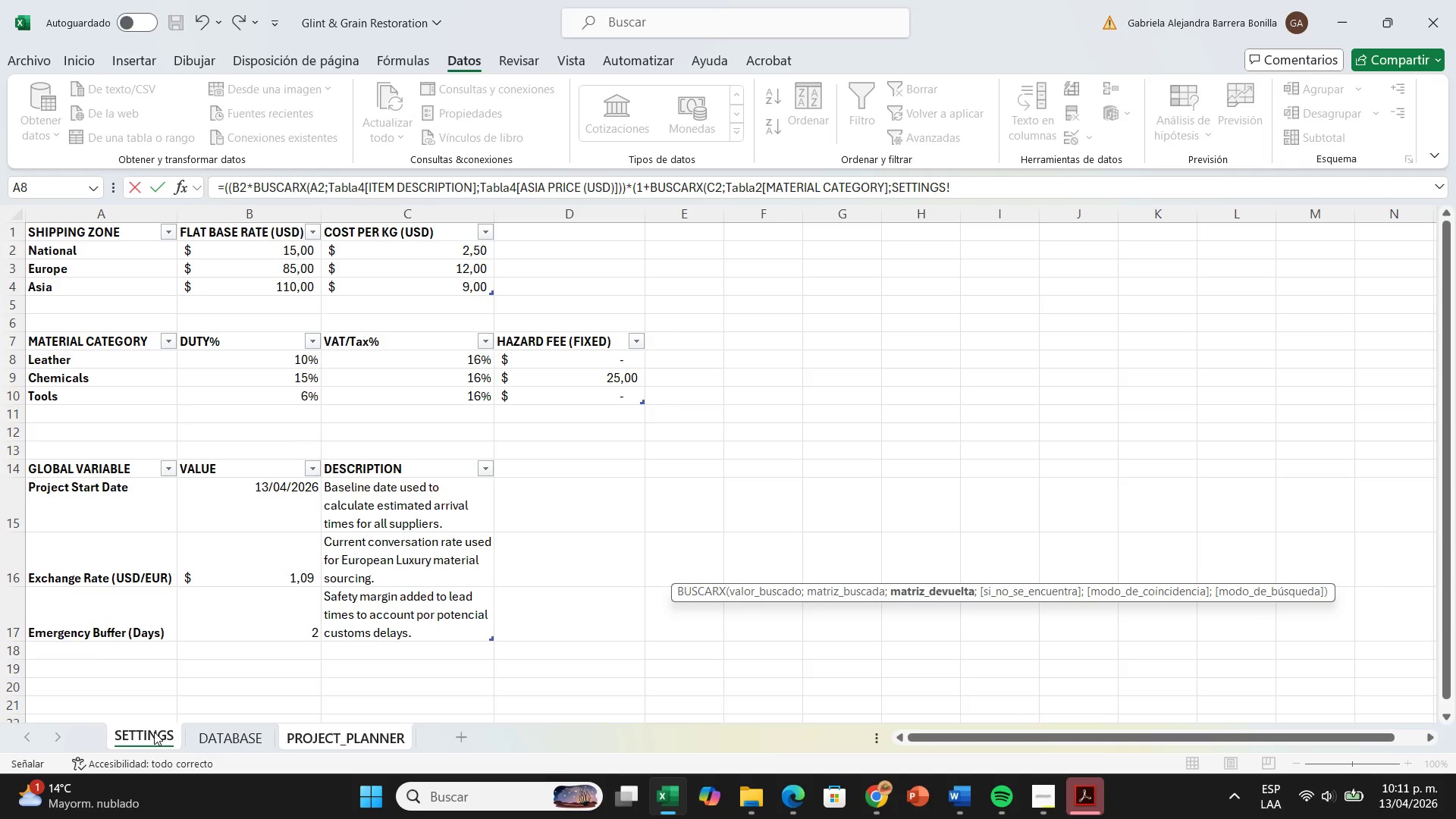 
left_click_drag(start_coordinate=[233, 358], to_coordinate=[234, 391])
 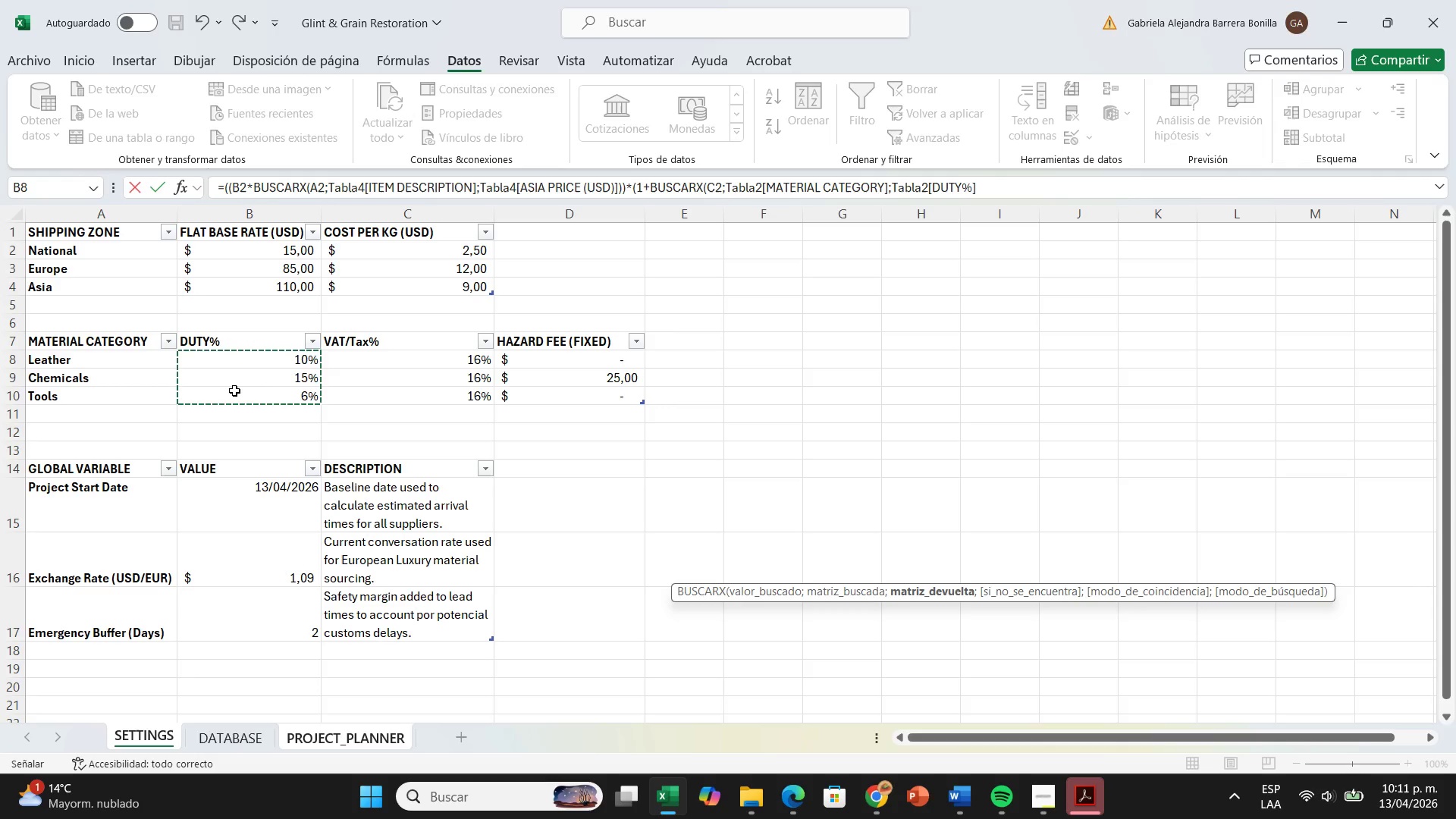 
wait(7.44)
 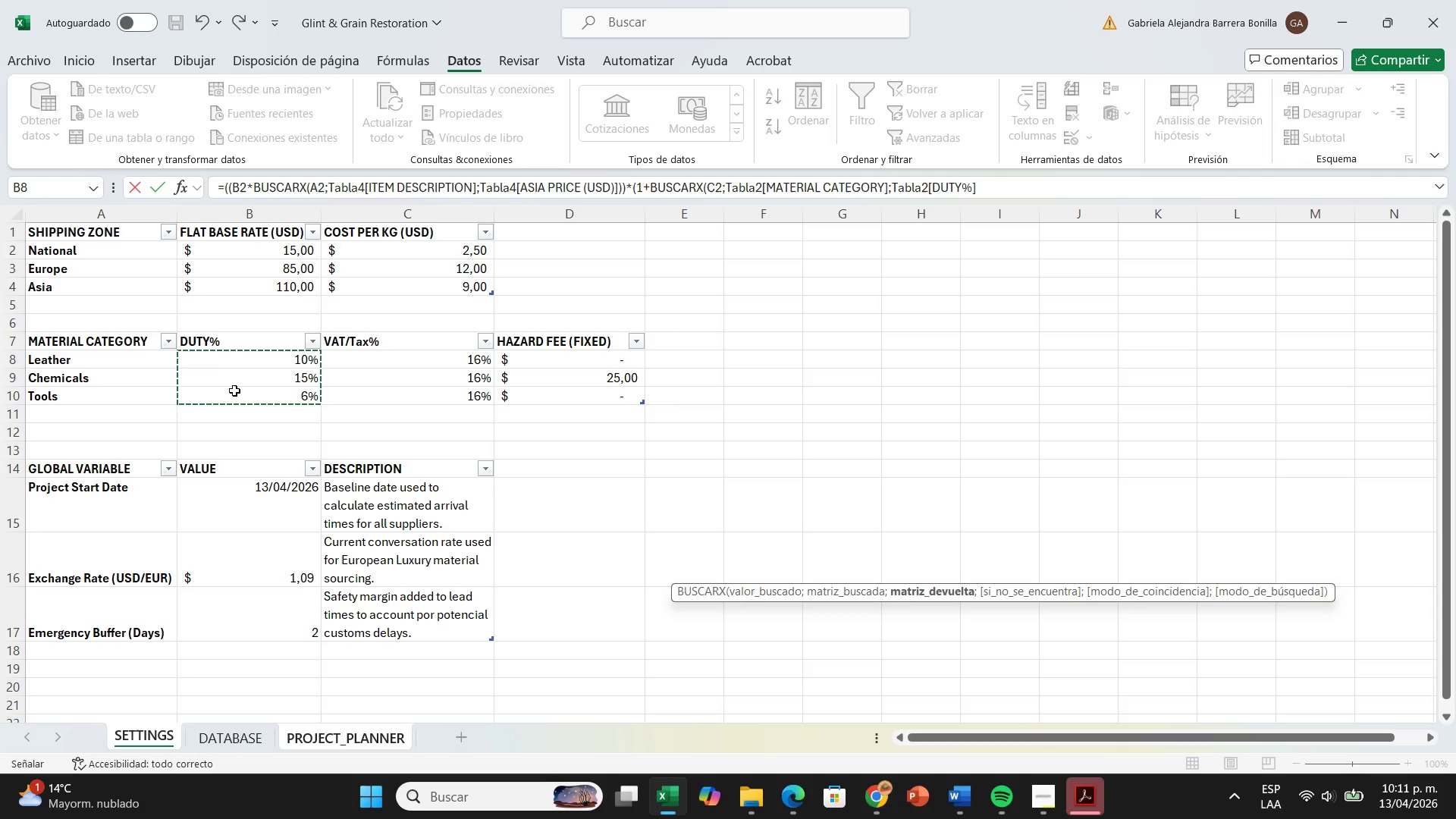 
key(Shift+Equal)
 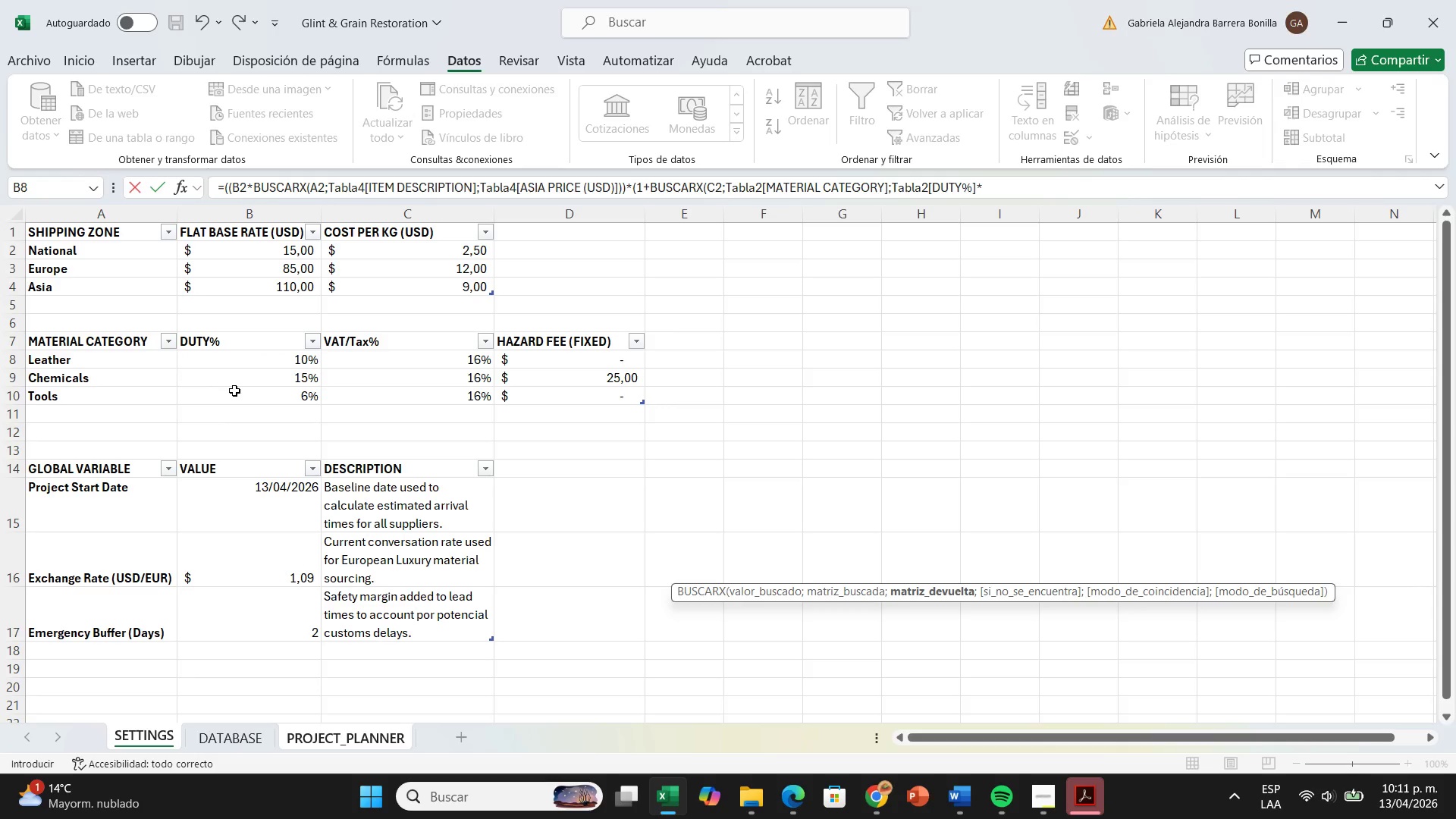 
type(*1=bis)
key(Backspace)
key(Backspace)
type(us)
 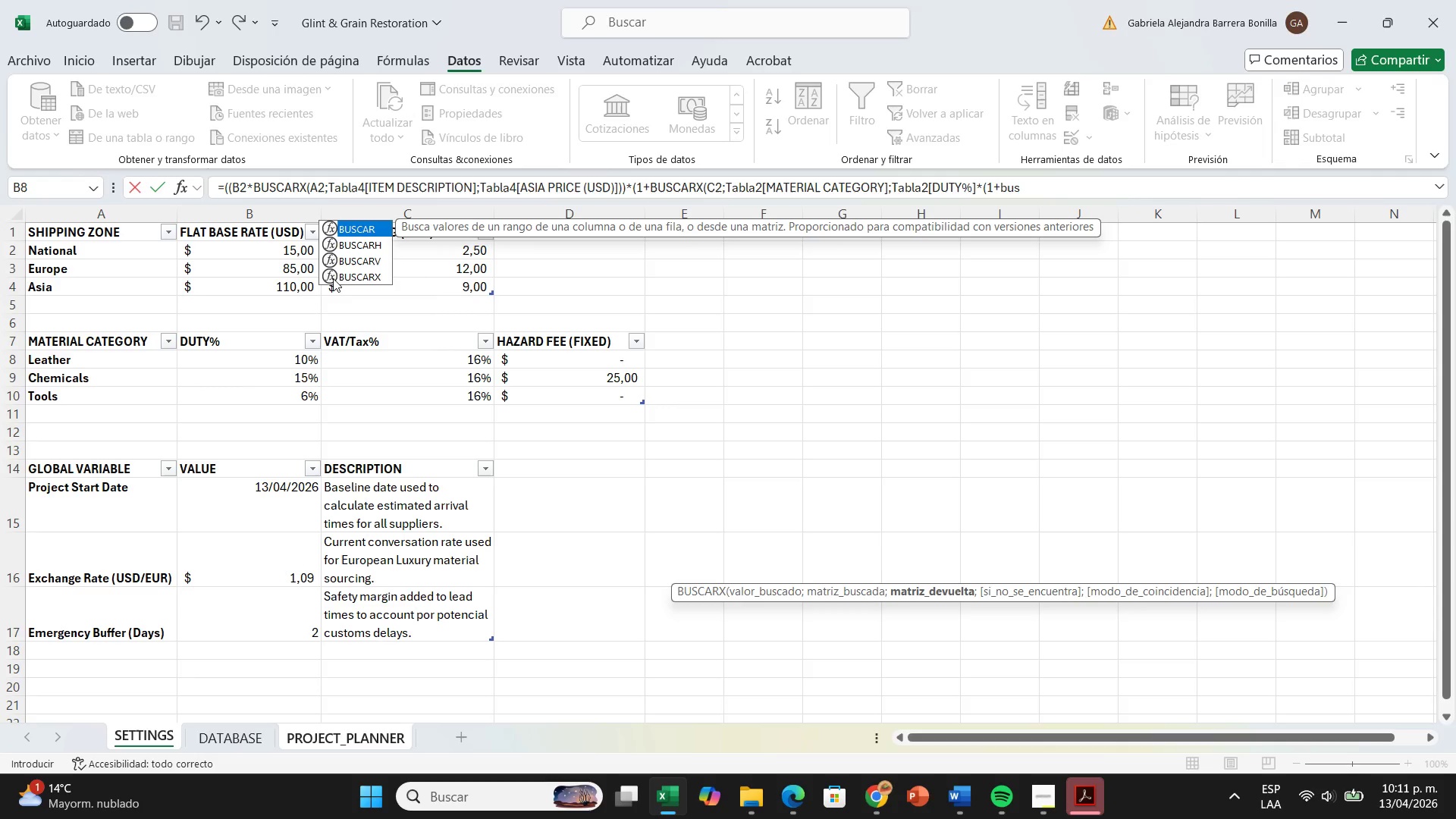 
double_click([349, 272])
 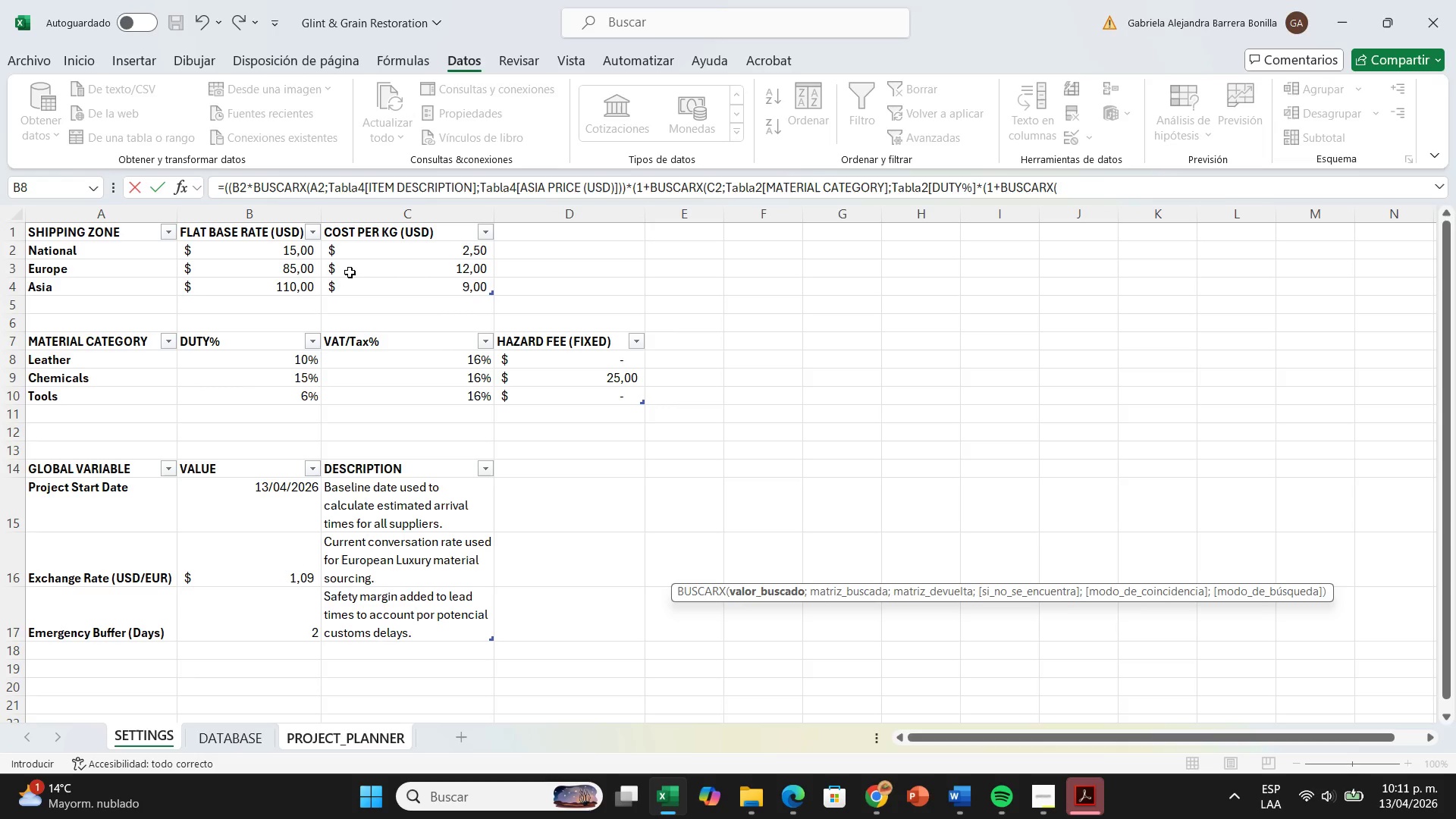 
type(c2)
key(Backspace)
key(Backspace)
type(C2)
 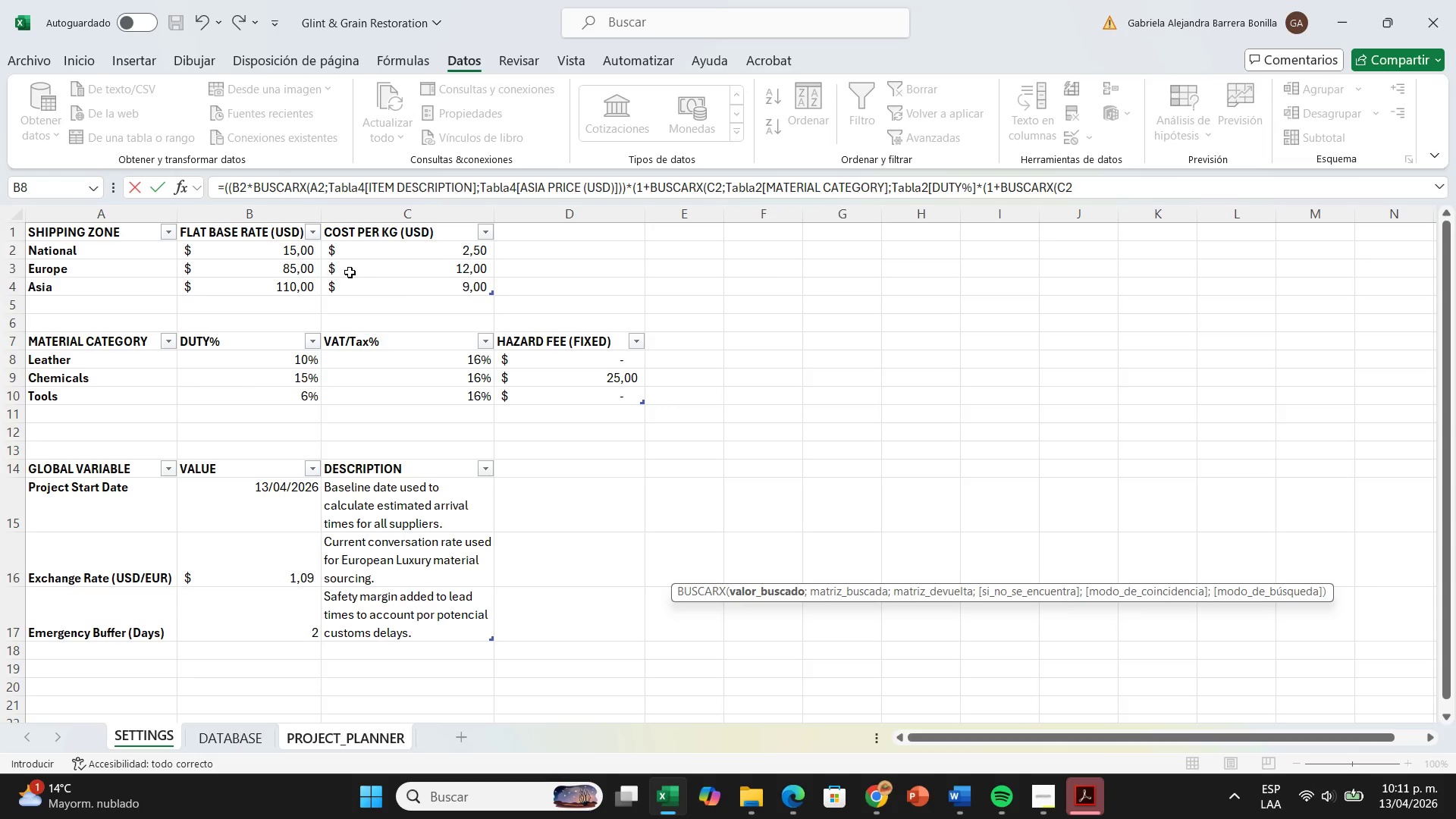 
wait(7.89)
 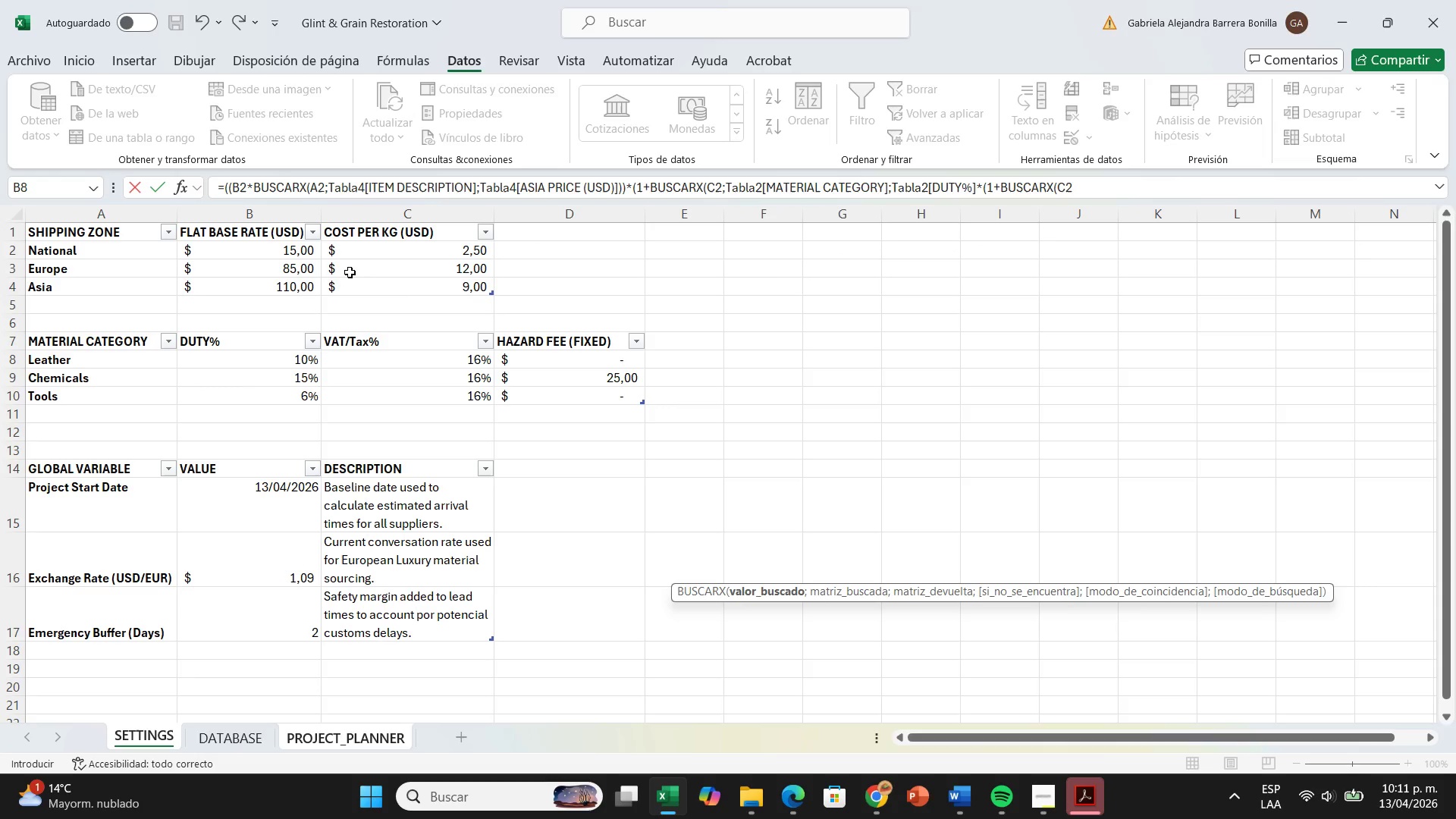 
key(Shift+Comma)
 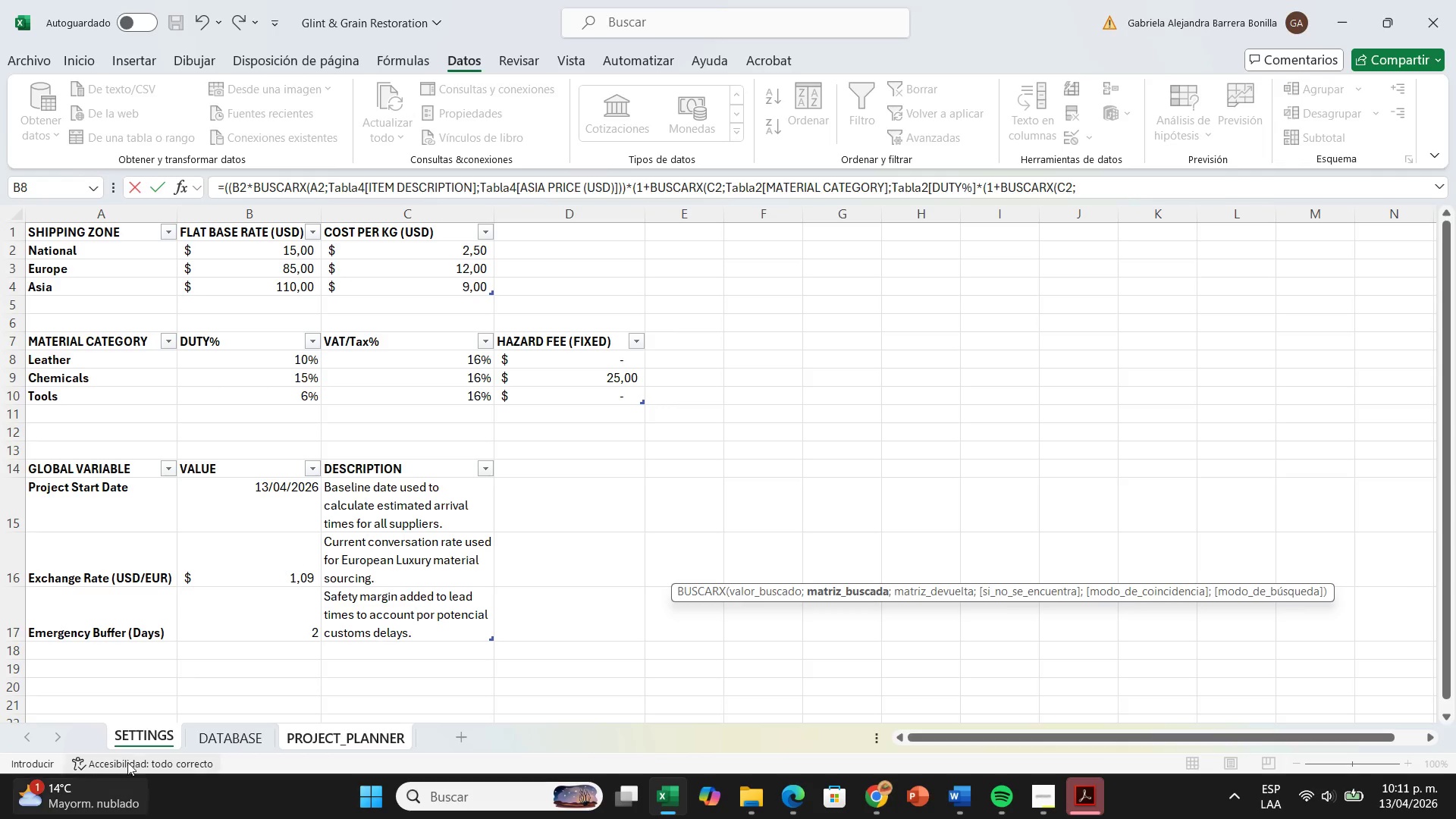 
left_click([132, 730])
 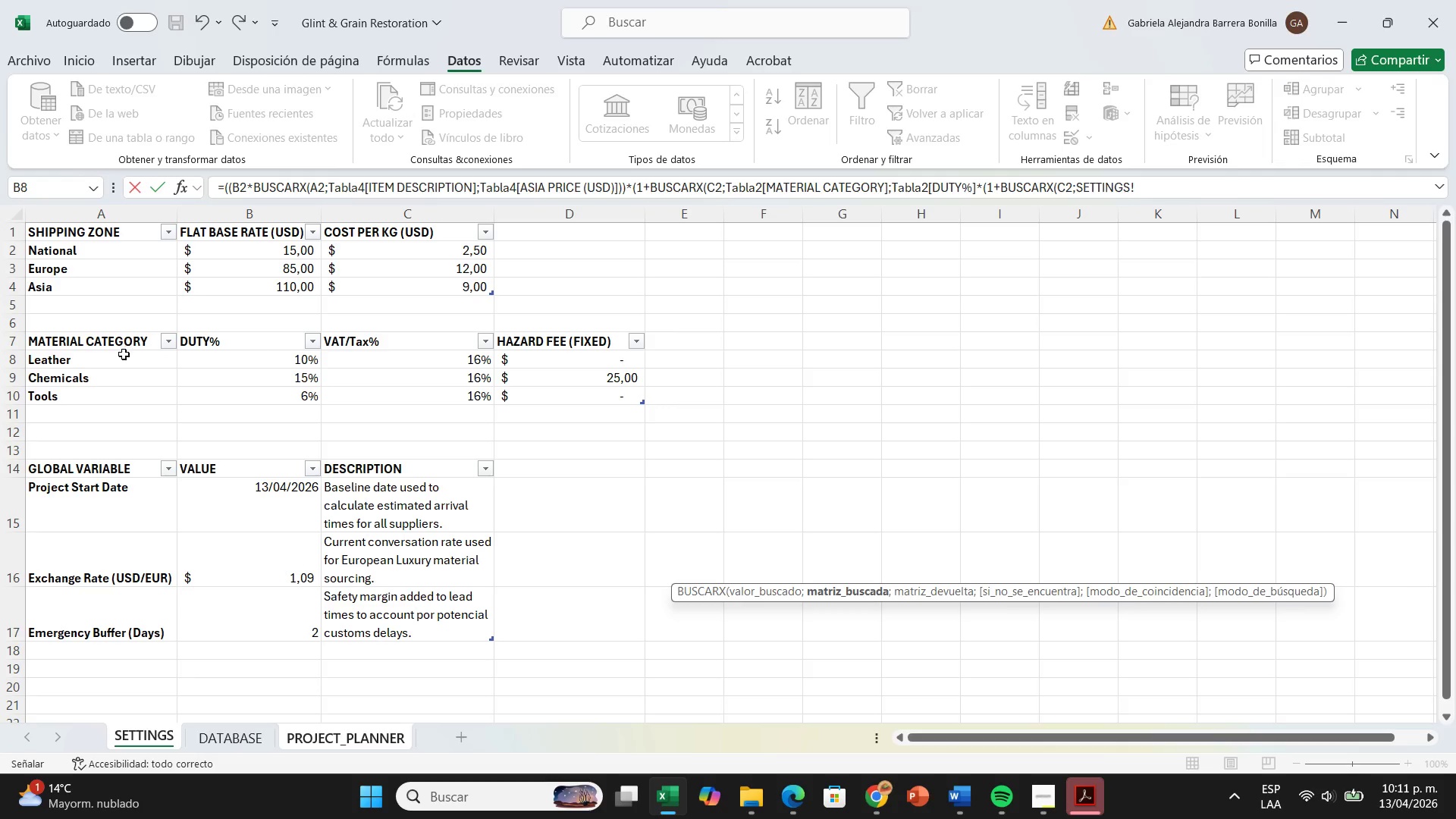 
left_click_drag(start_coordinate=[121, 356], to_coordinate=[112, 394])
 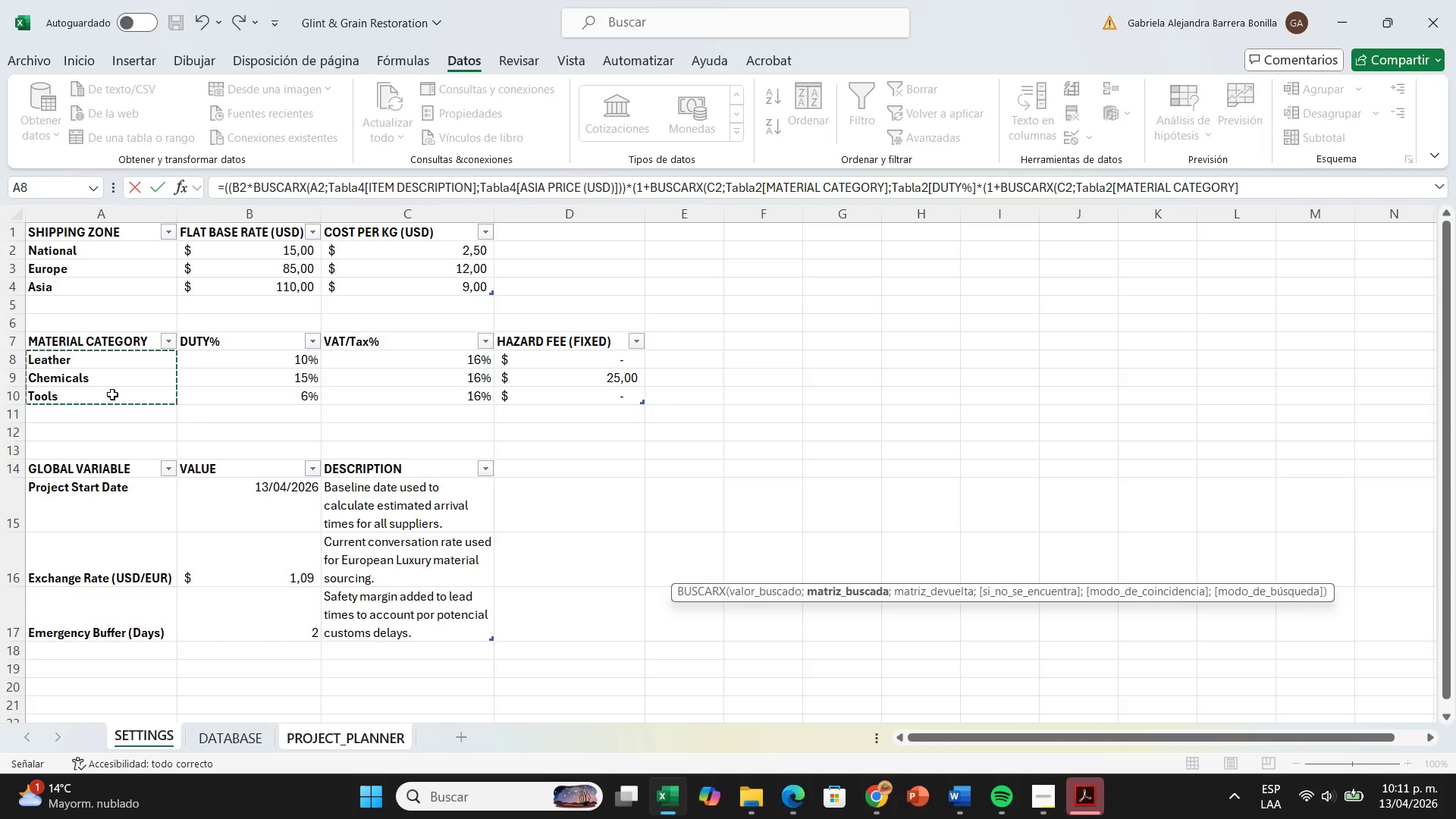 
key(Shift+ShiftRight)
 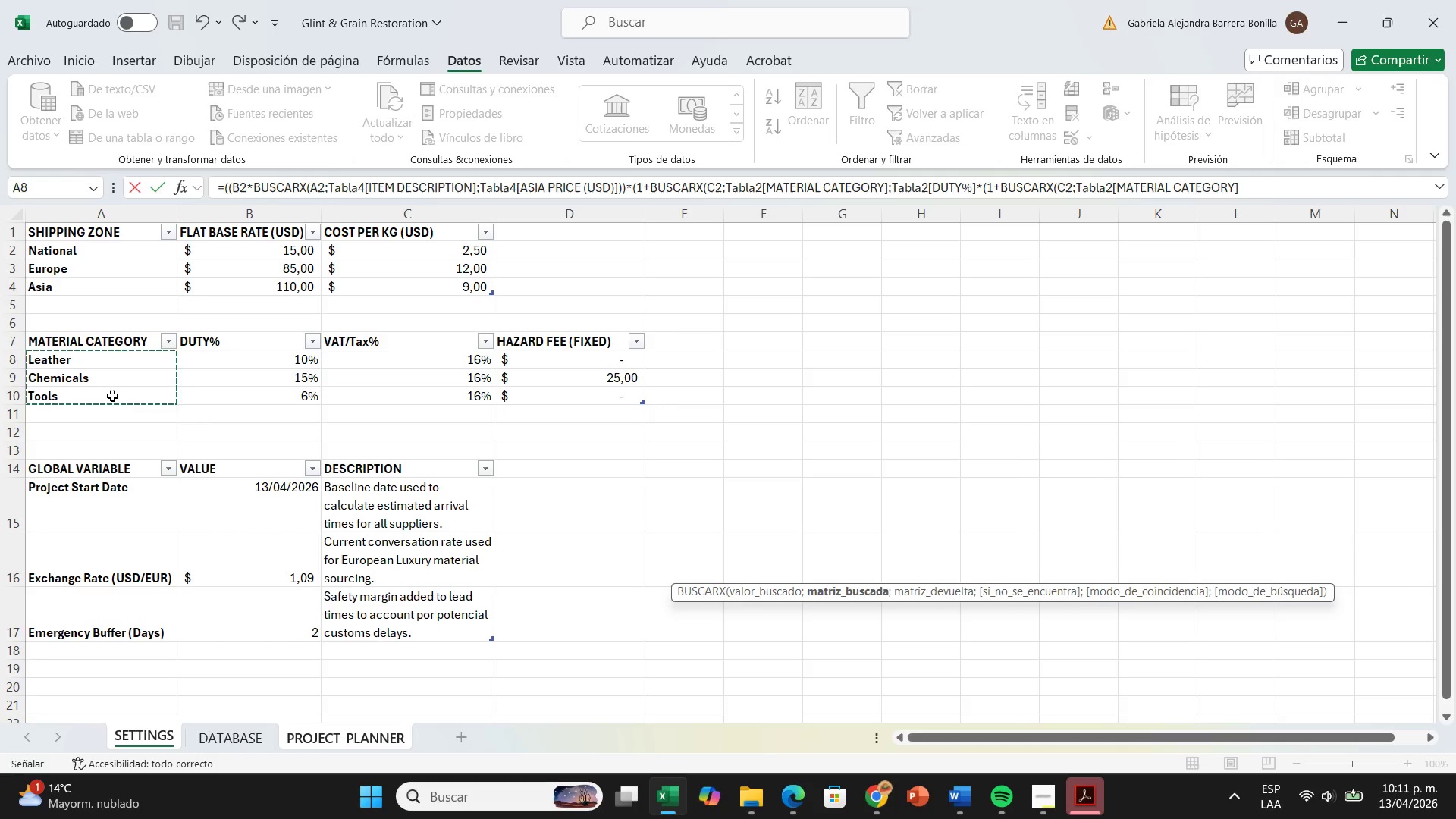 
key(Shift+Comma)
 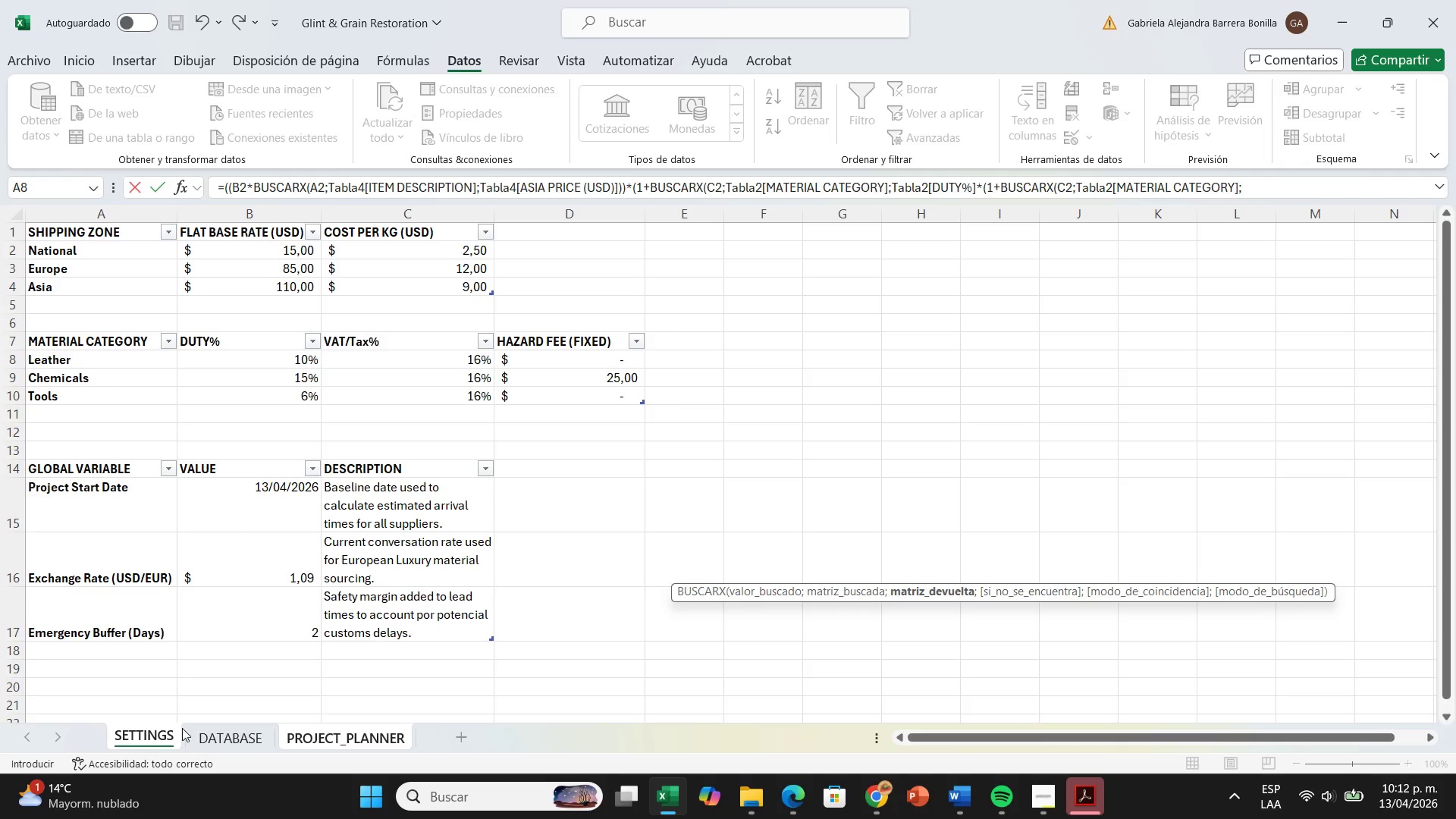 
left_click([145, 734])
 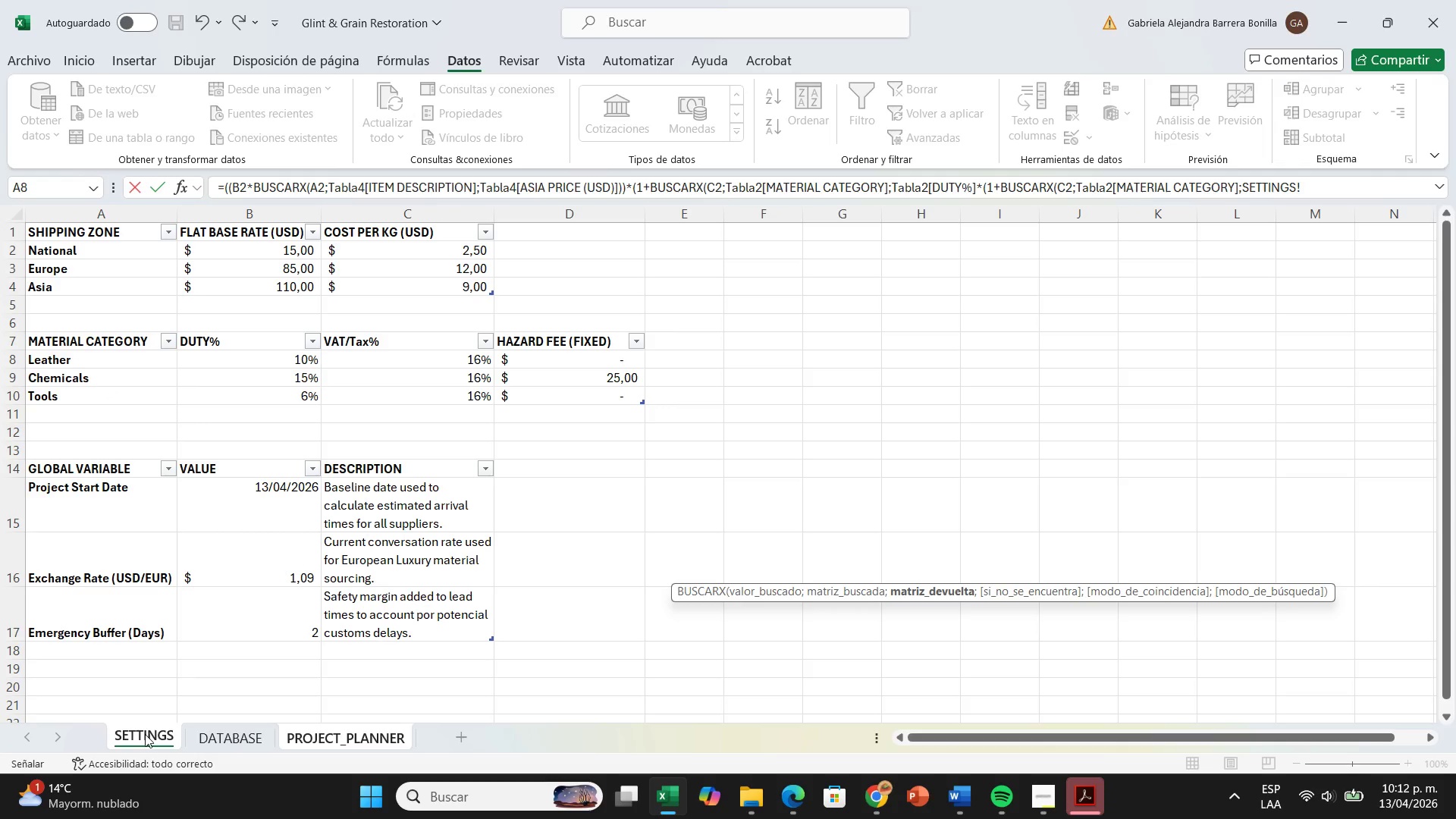 
wait(12.59)
 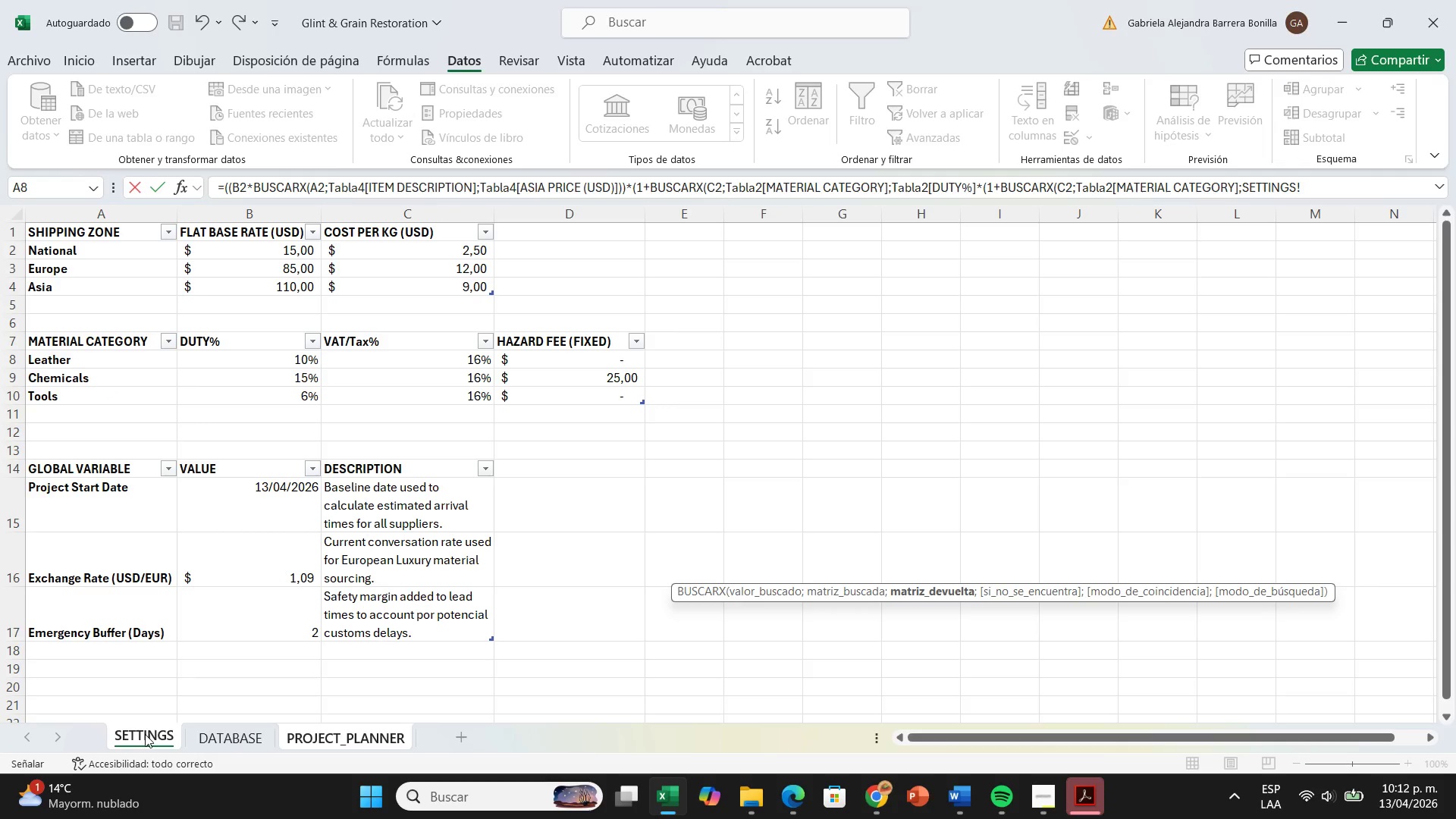 
left_click_drag(start_coordinate=[433, 356], to_coordinate=[435, 397])
 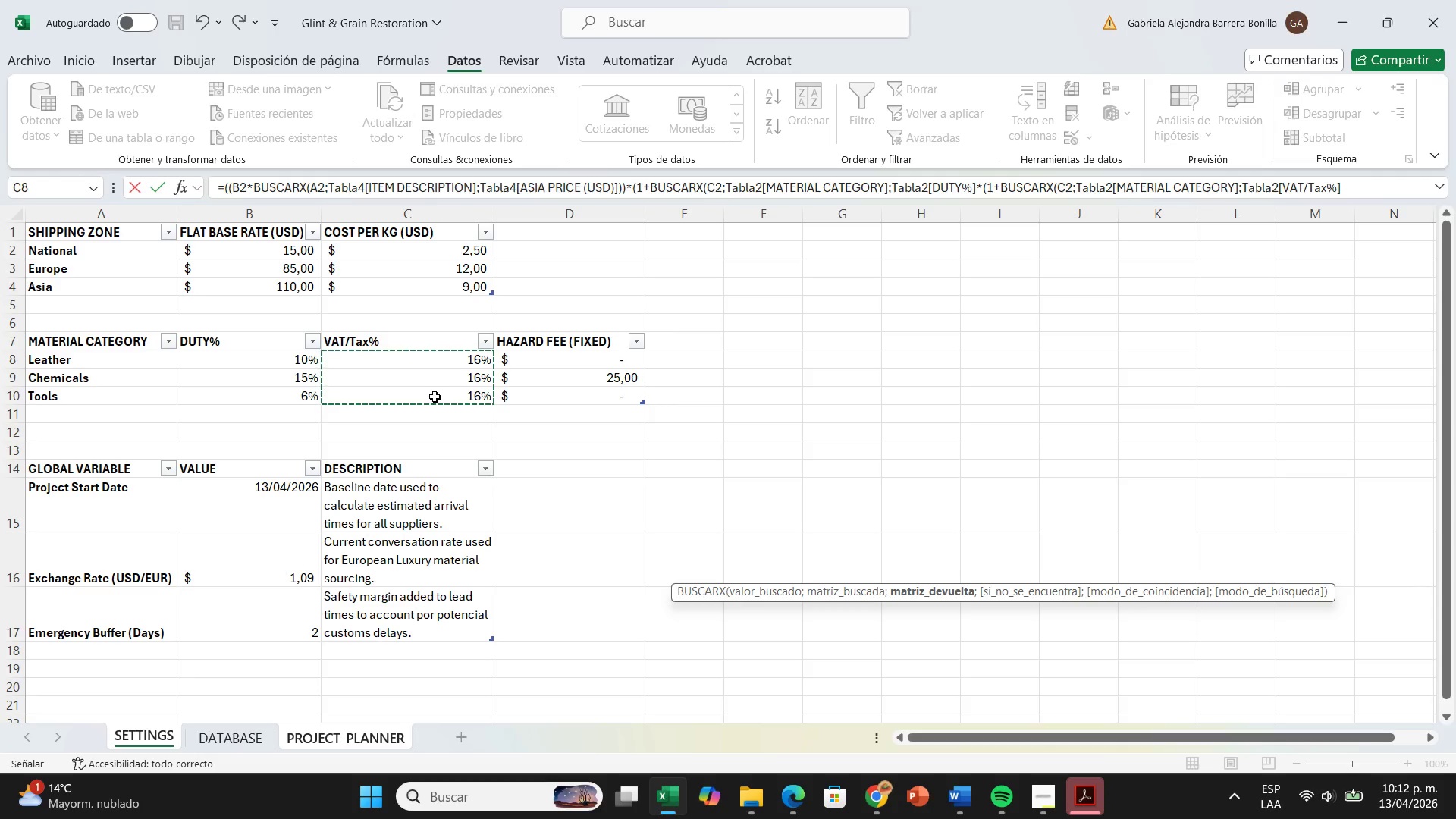 
type(((()
 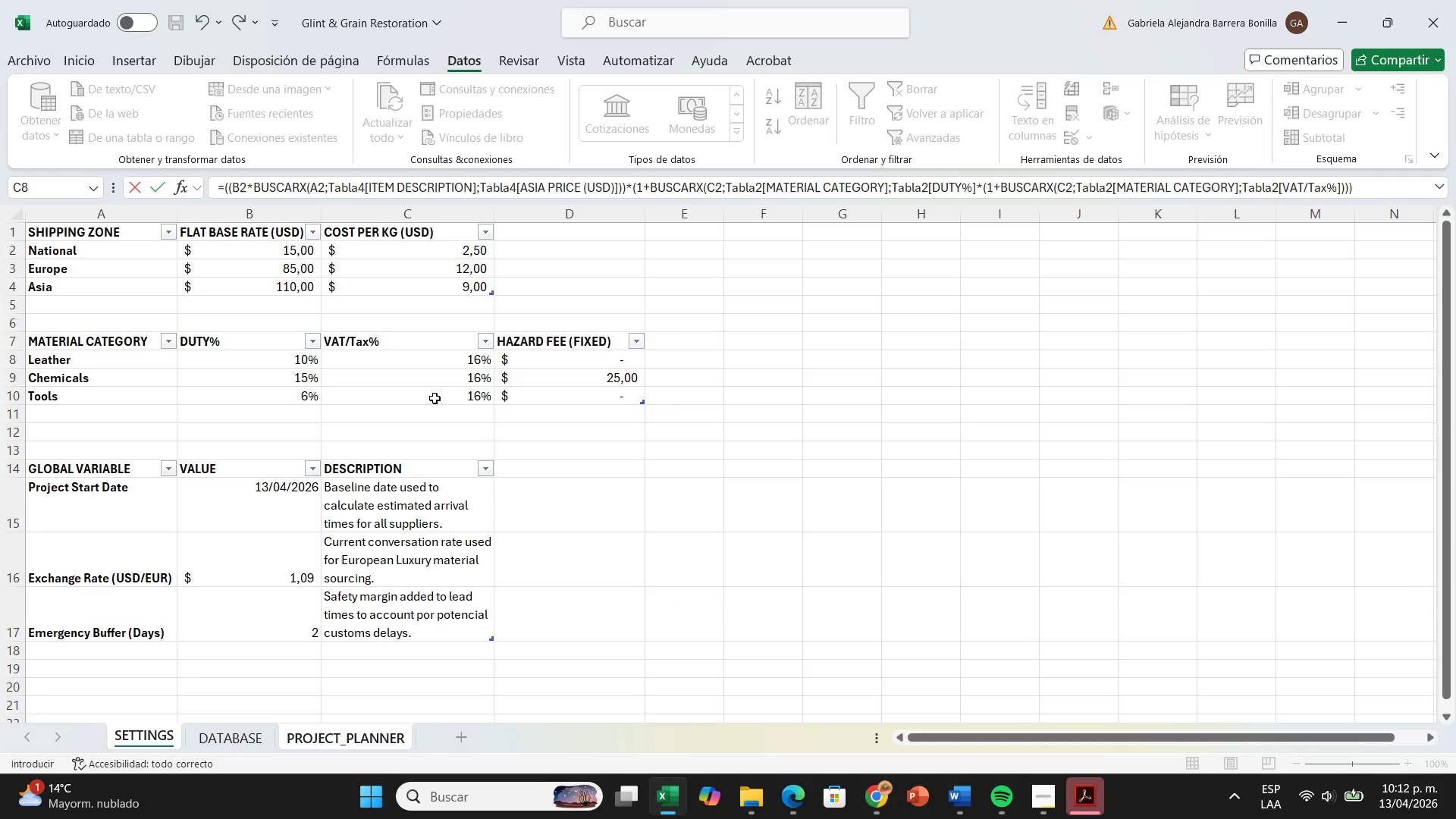 
key(Equal)
 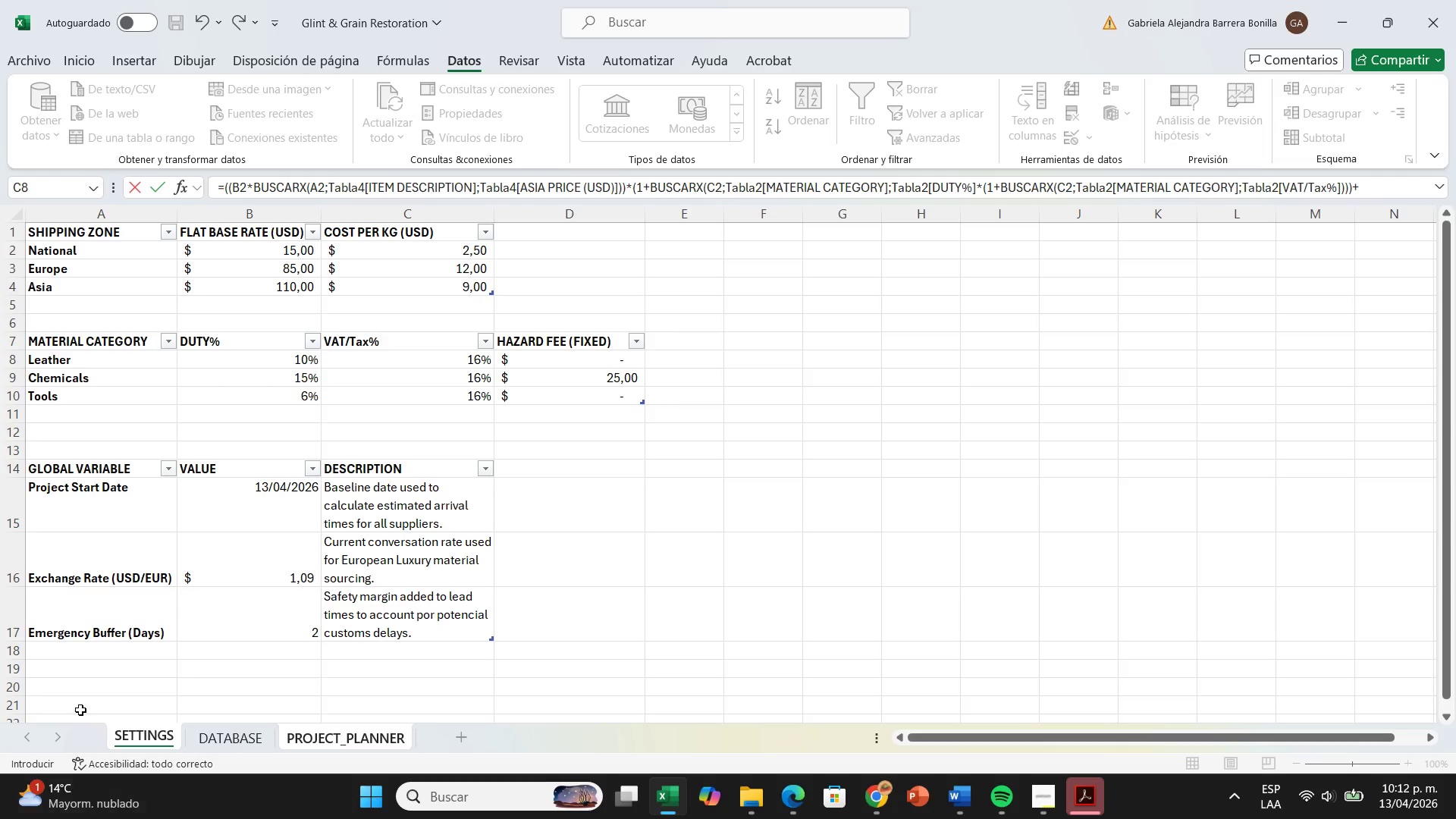 
left_click([133, 735])
 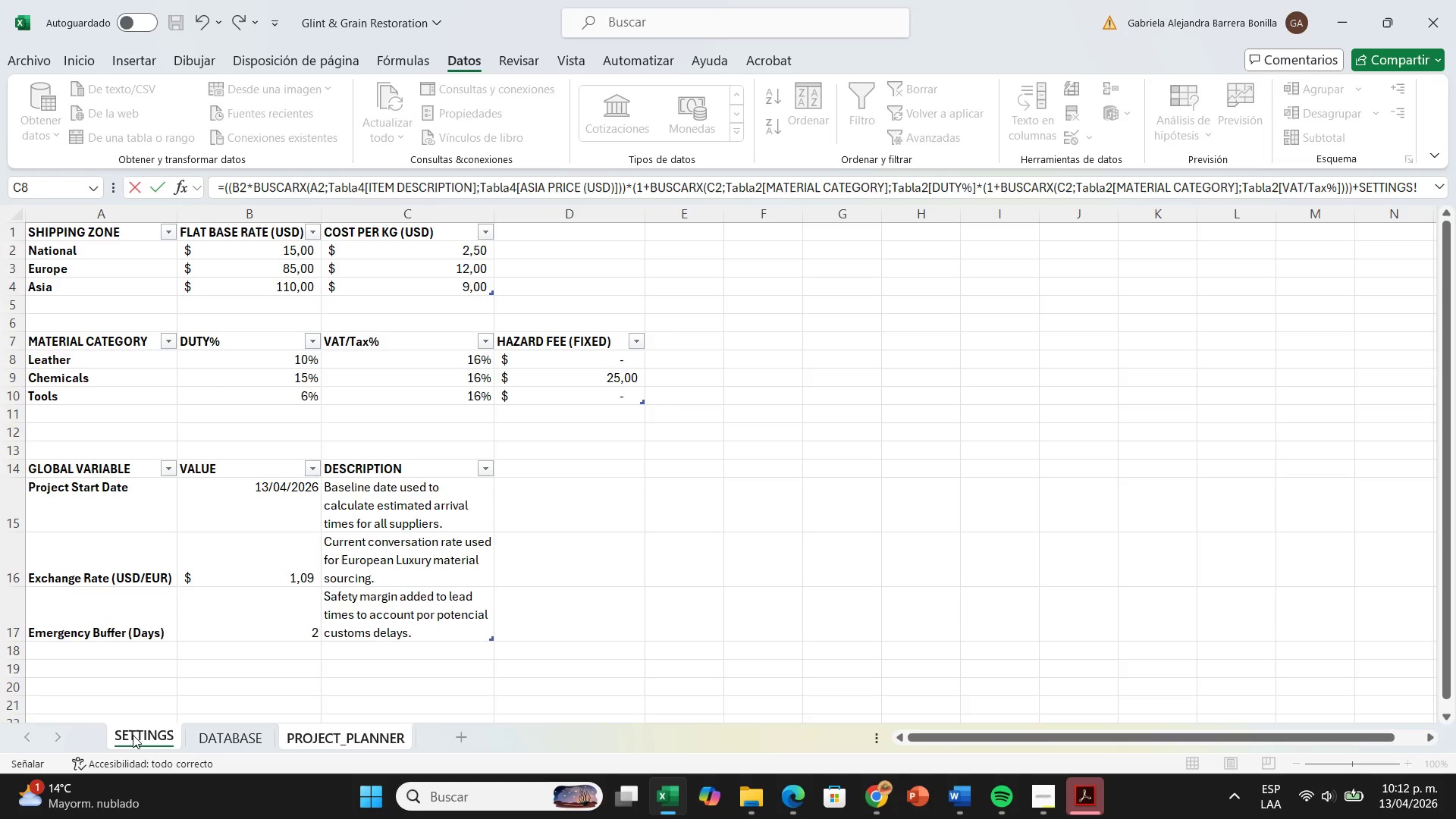 
wait(8.75)
 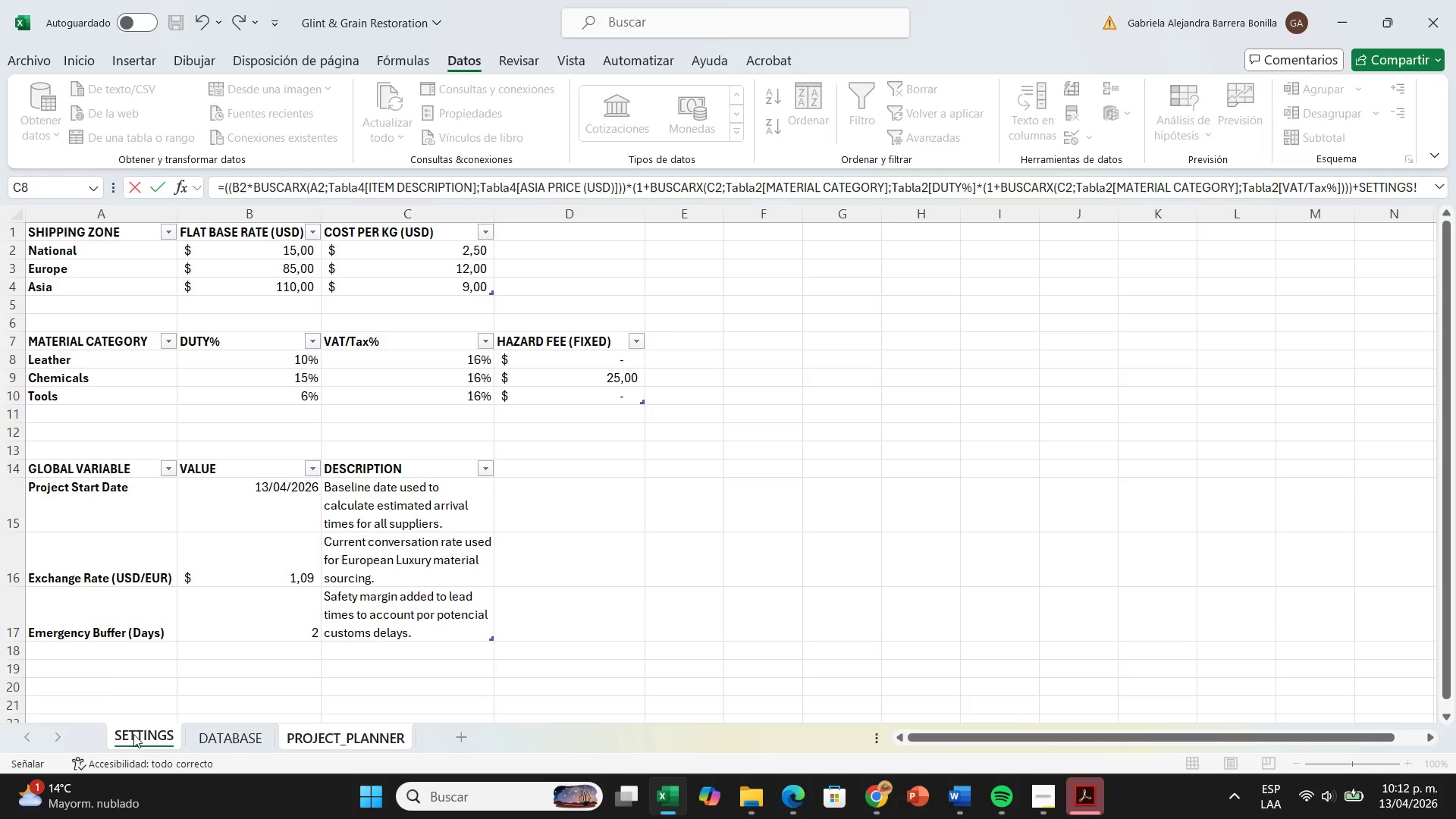 
type($b$4)
 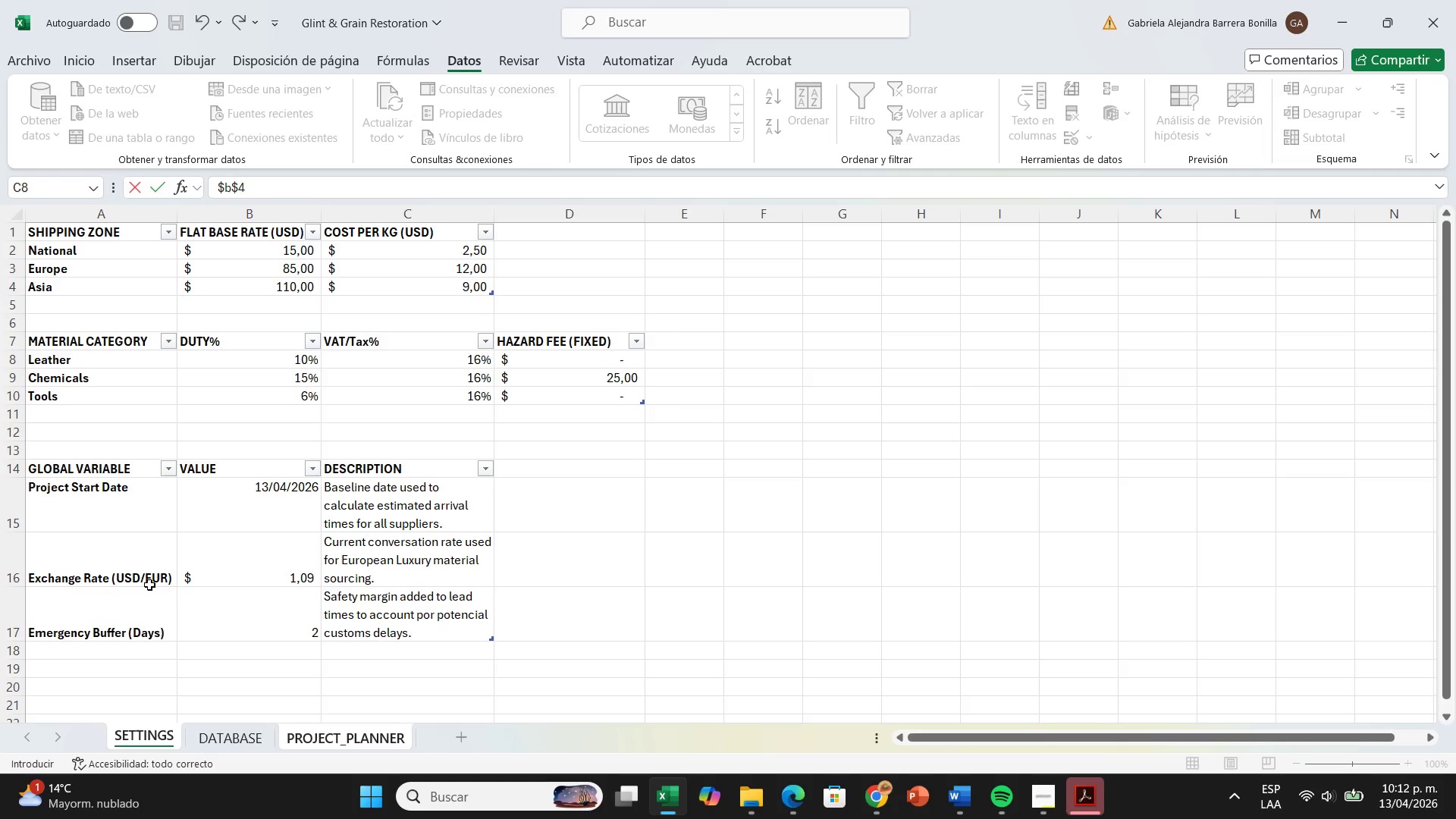 
left_click([231, 191])
 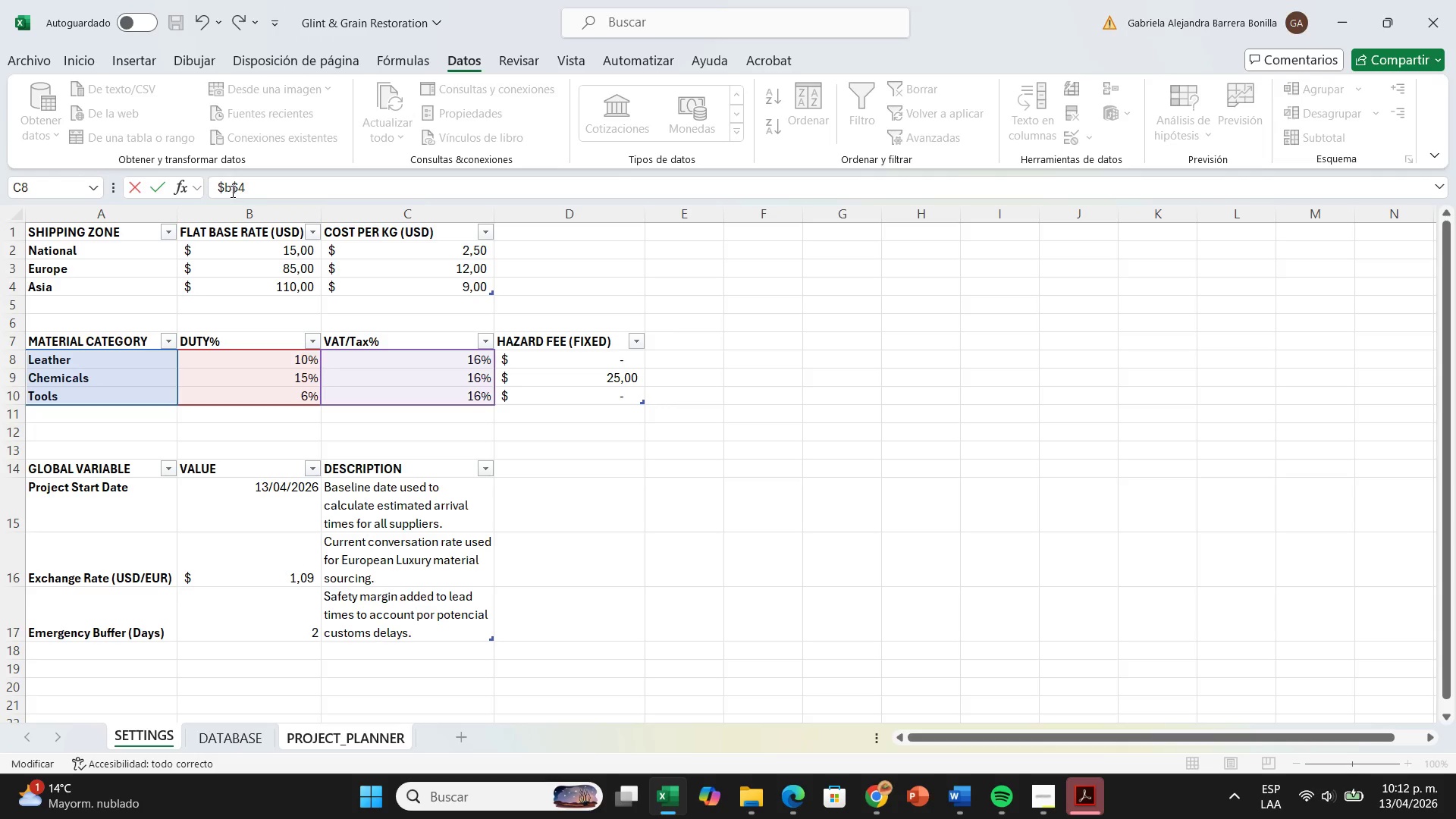 
key(Backspace)
 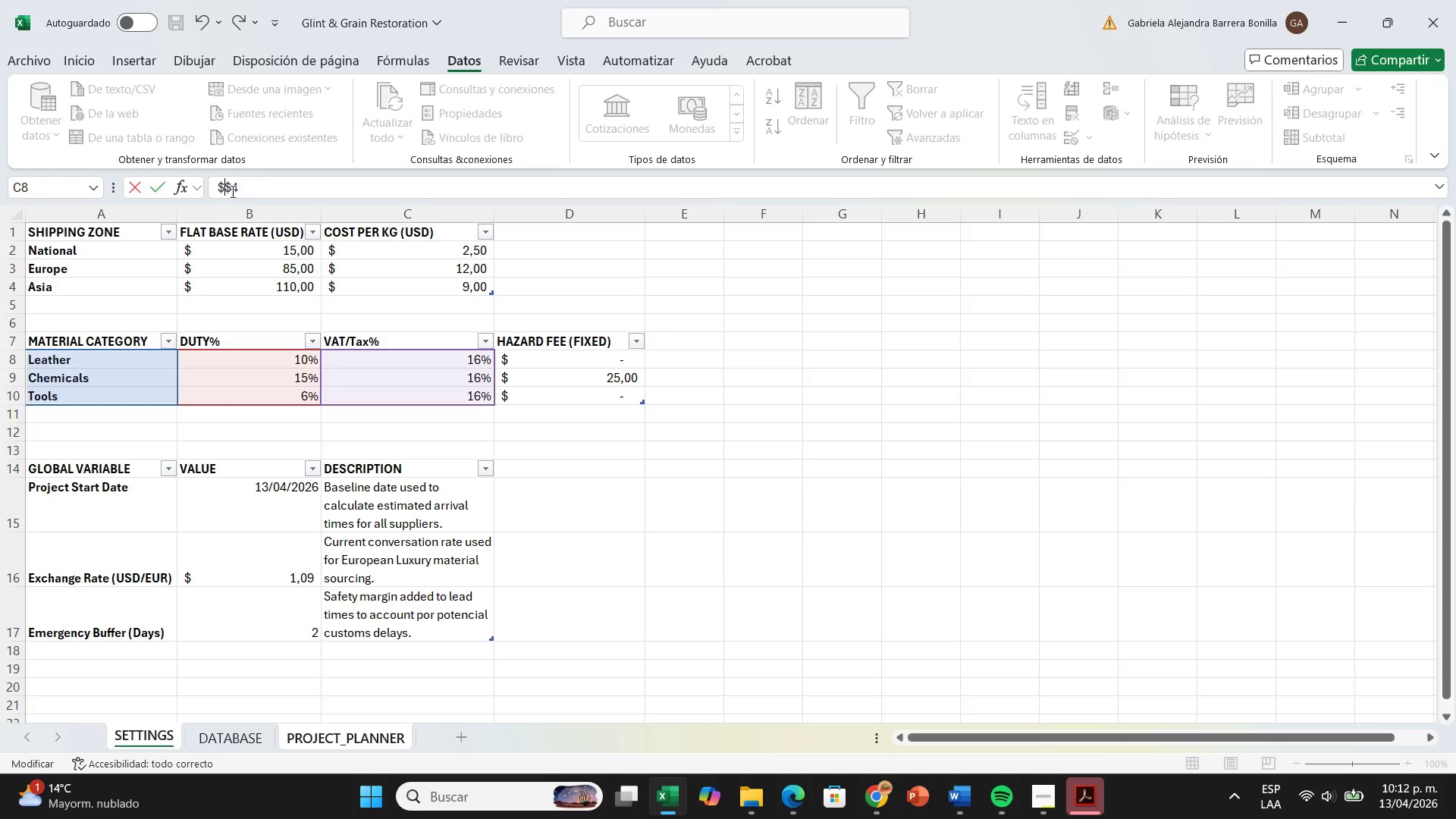 
key(CapsLock)
 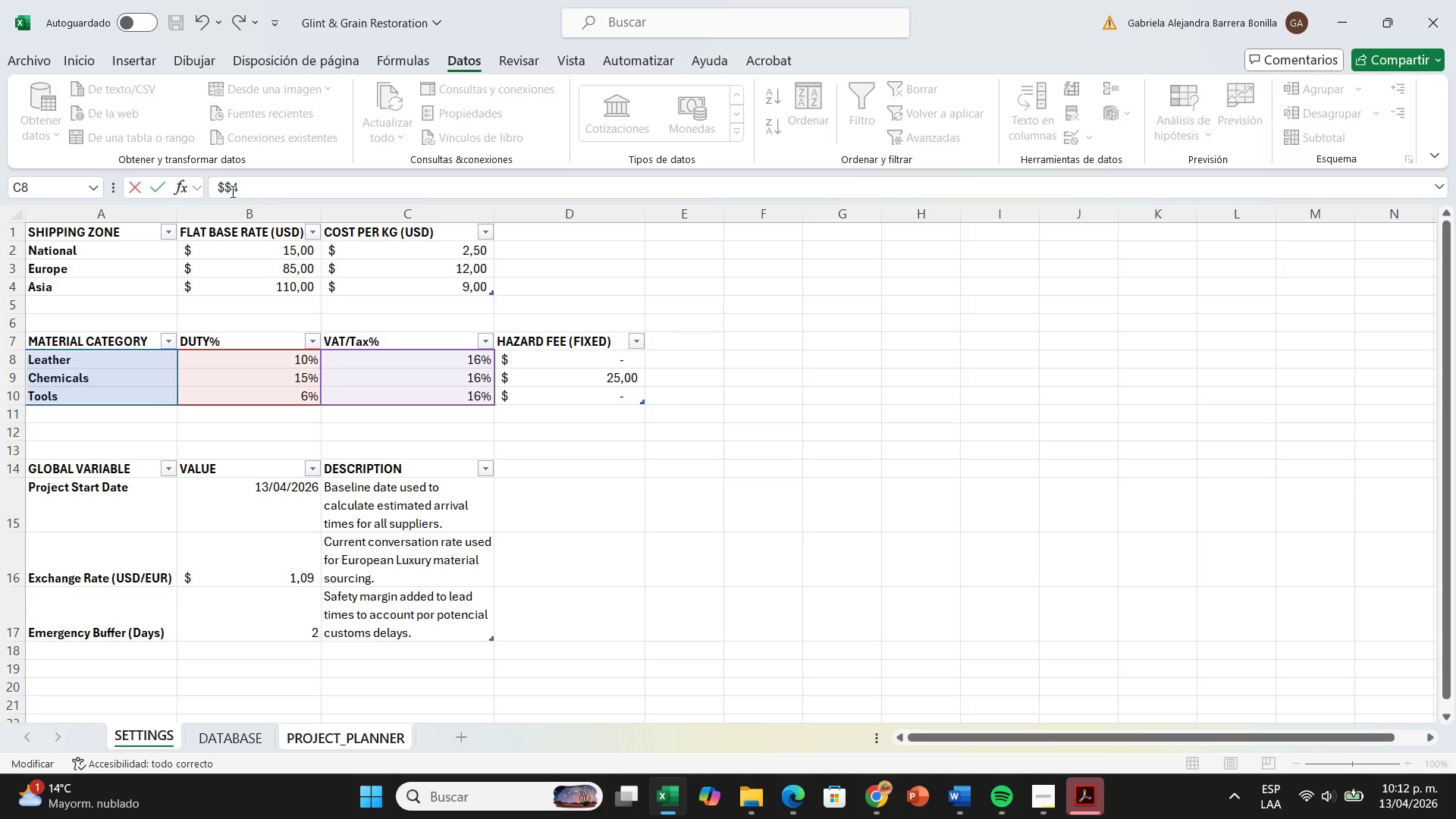 
key(B)
 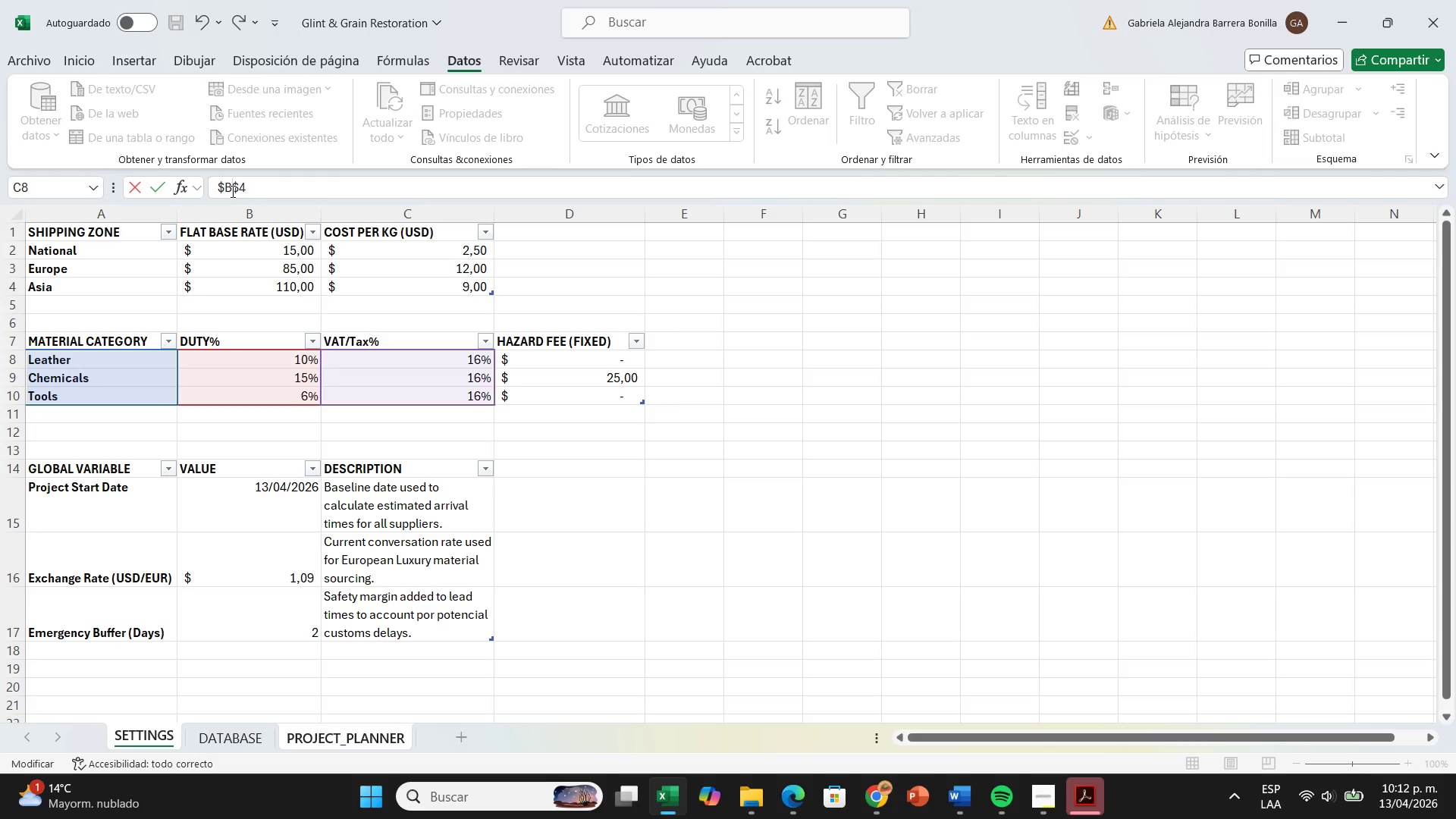 
key(CapsLock)
 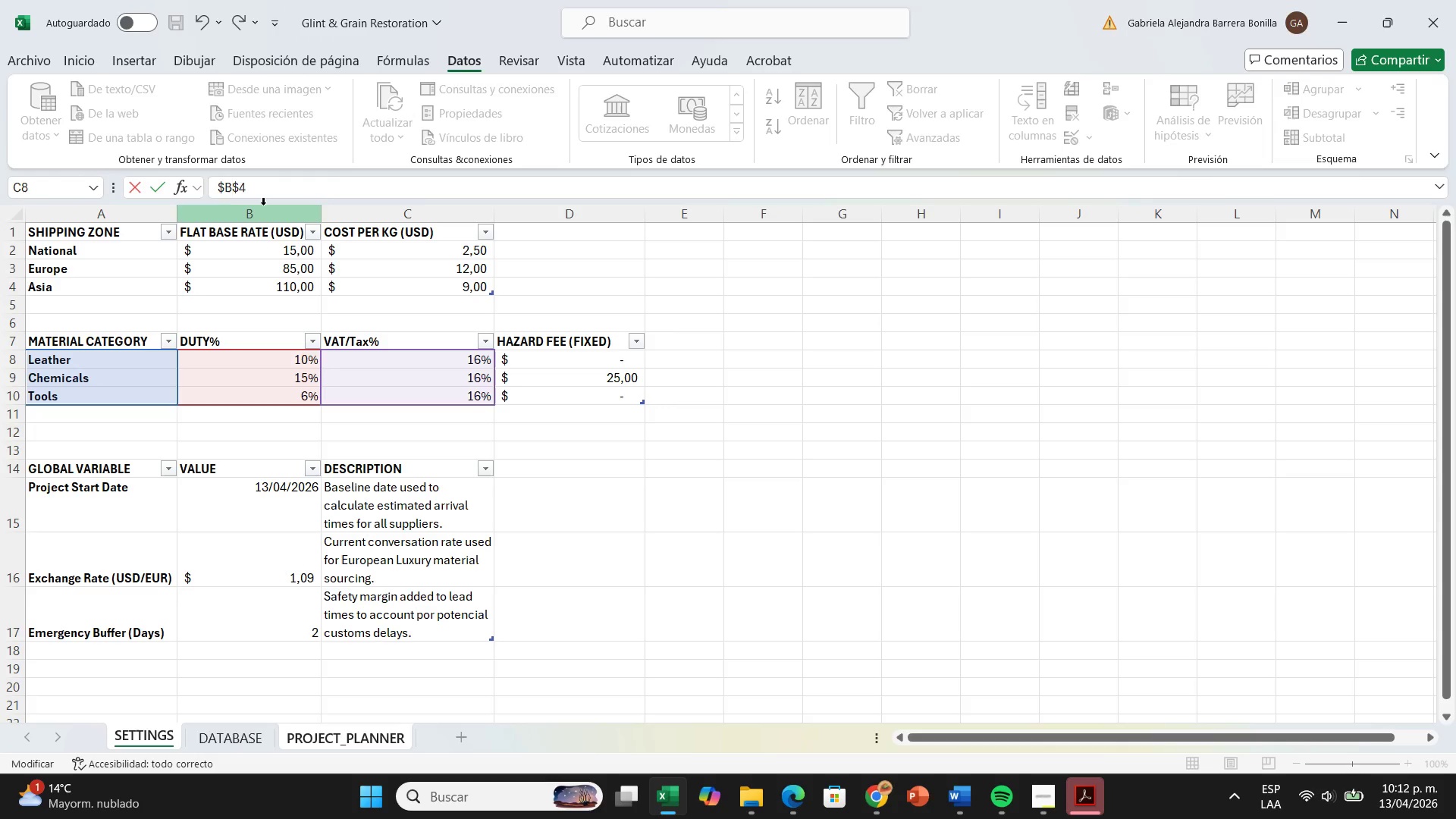 
left_click([263, 182])
 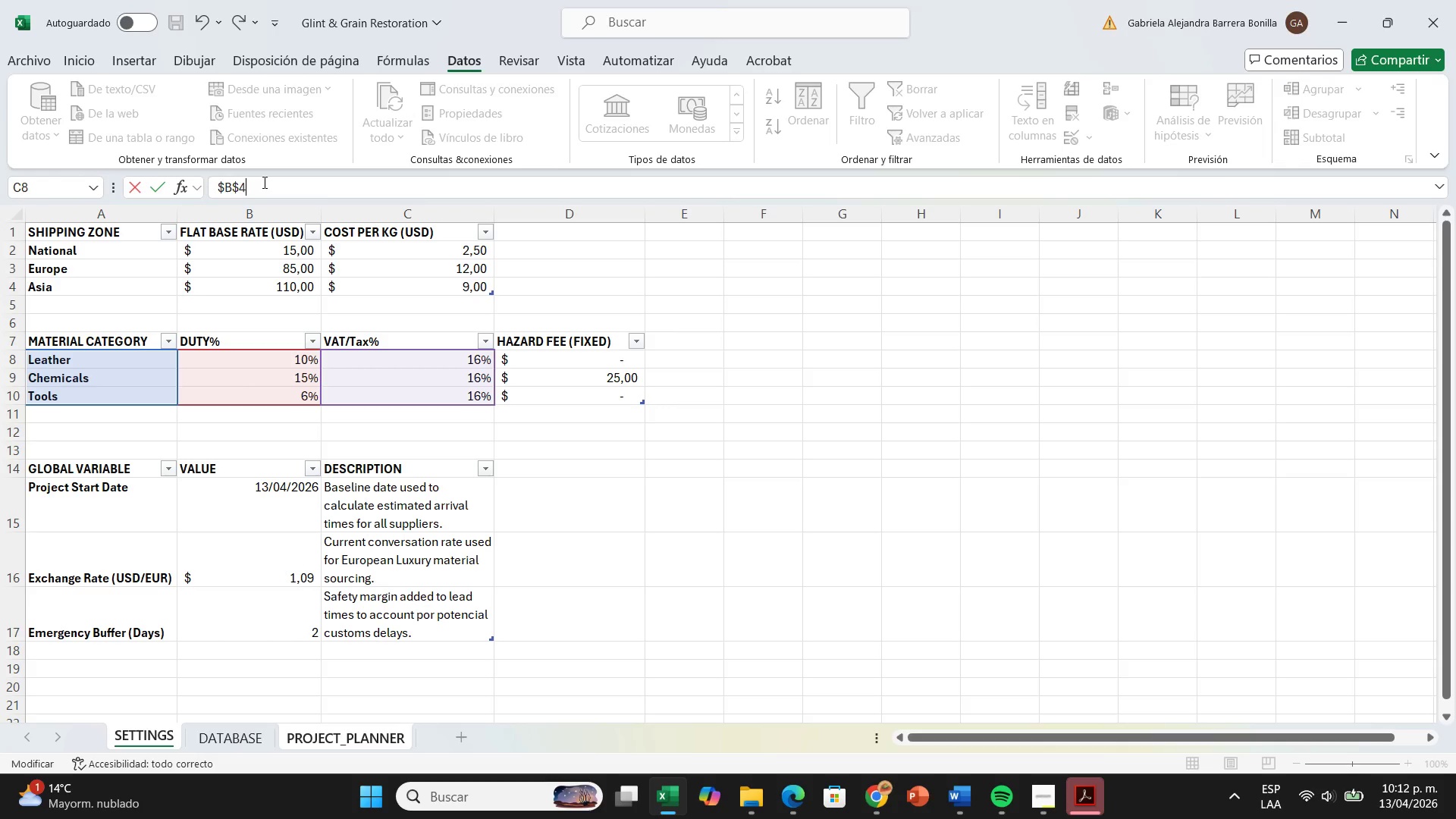 
type(=D2)
 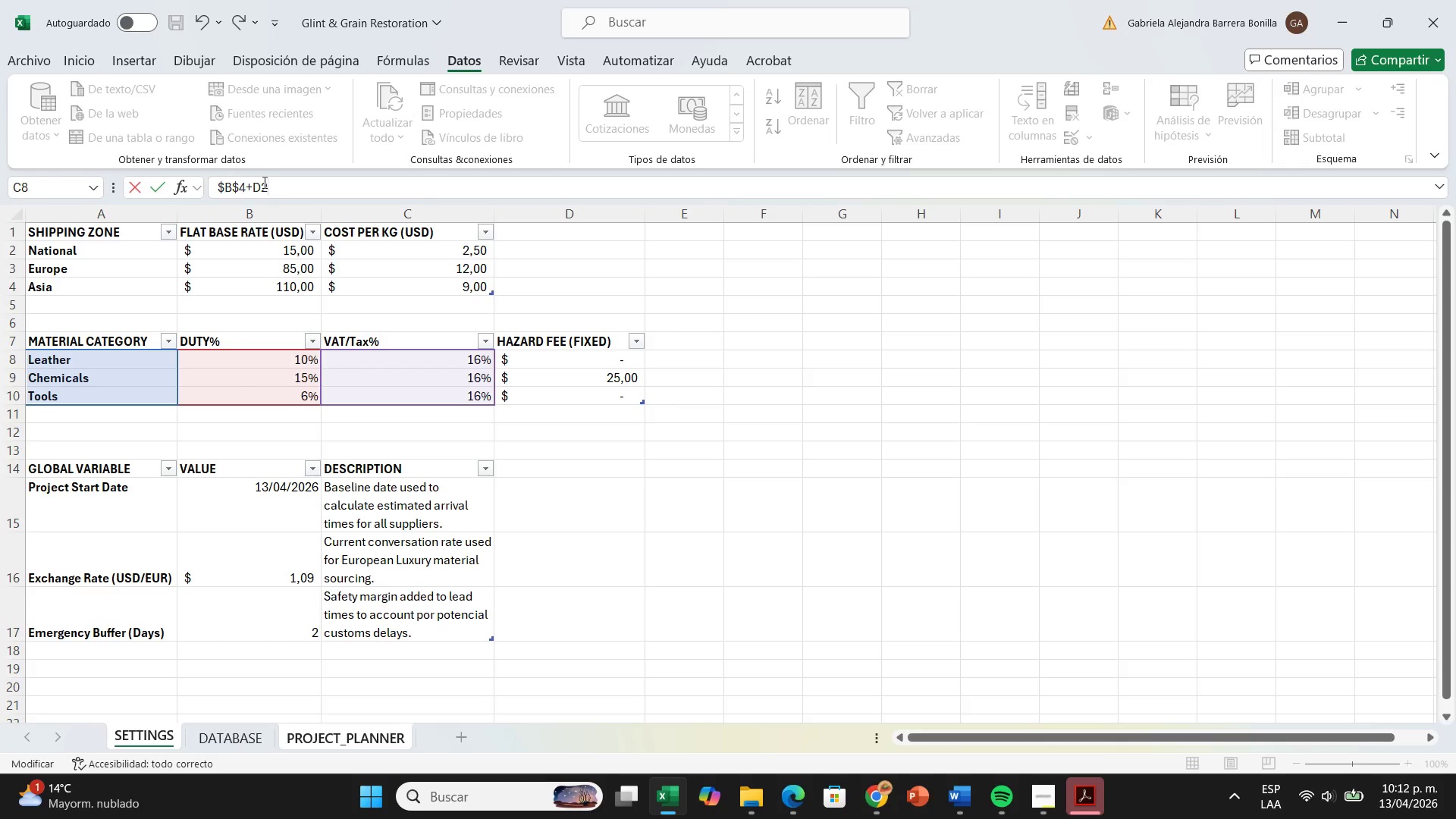 
wait(5.39)
 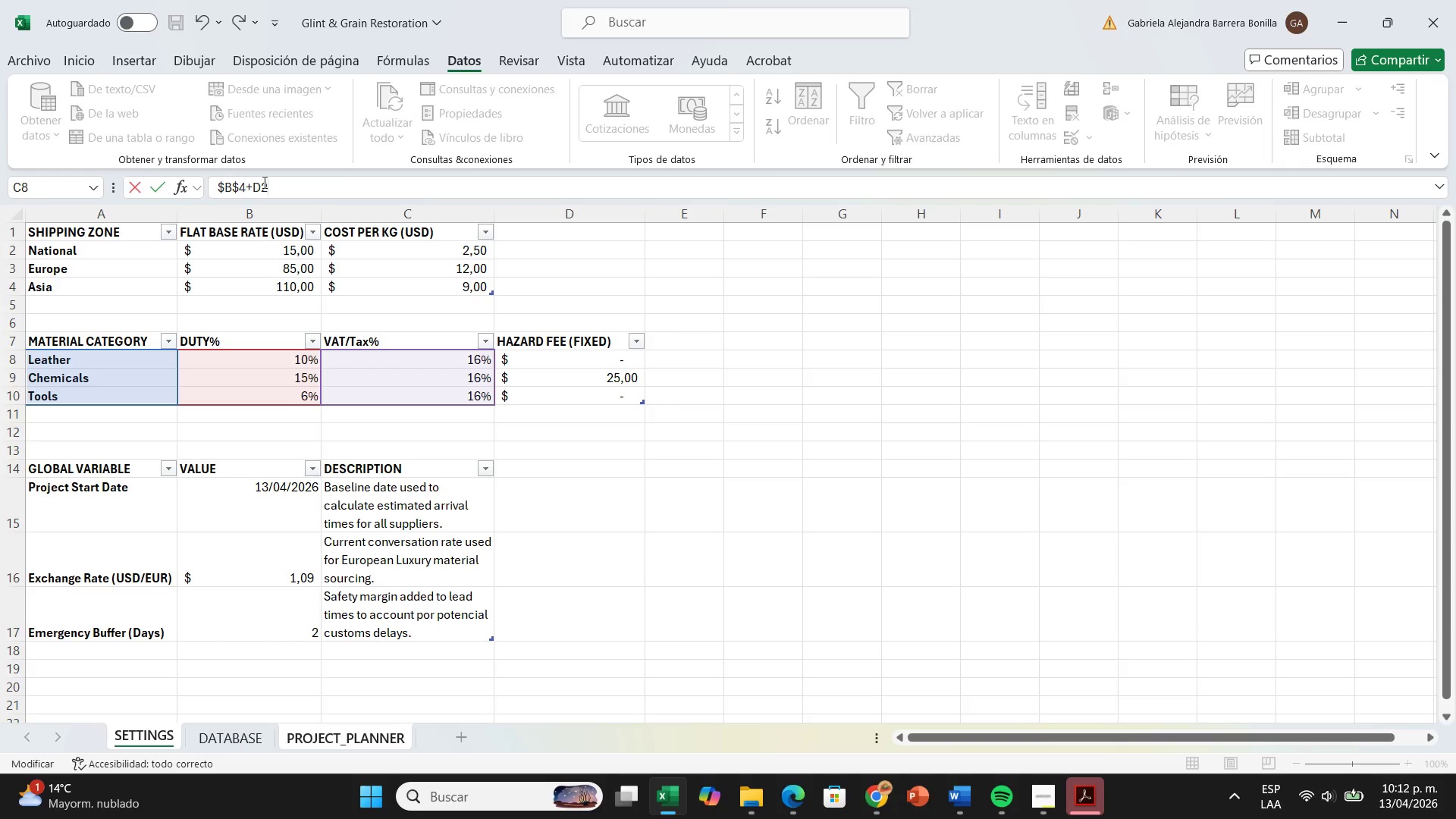 
left_click([251, 192])
 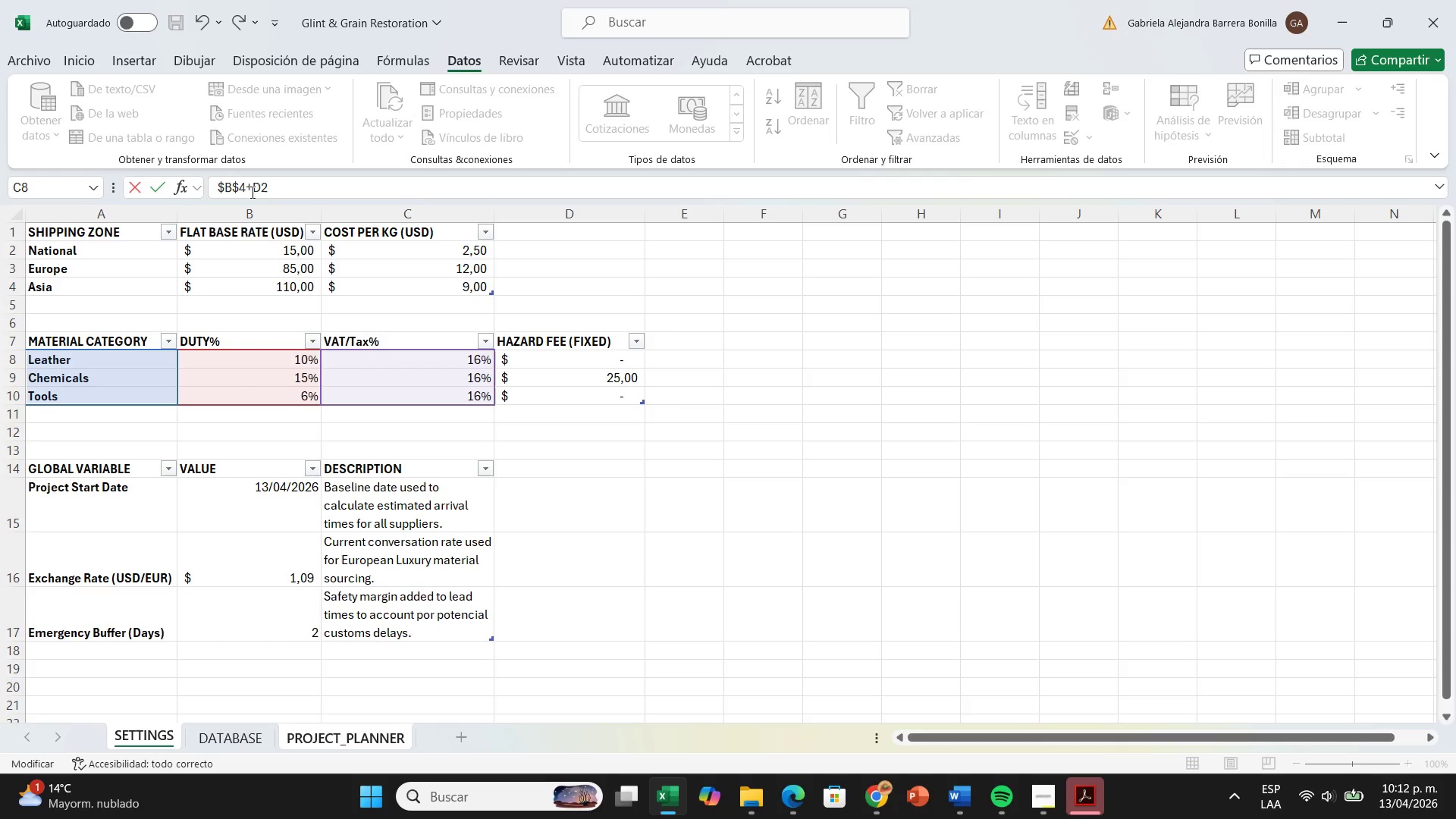 
key(Shift+8)
 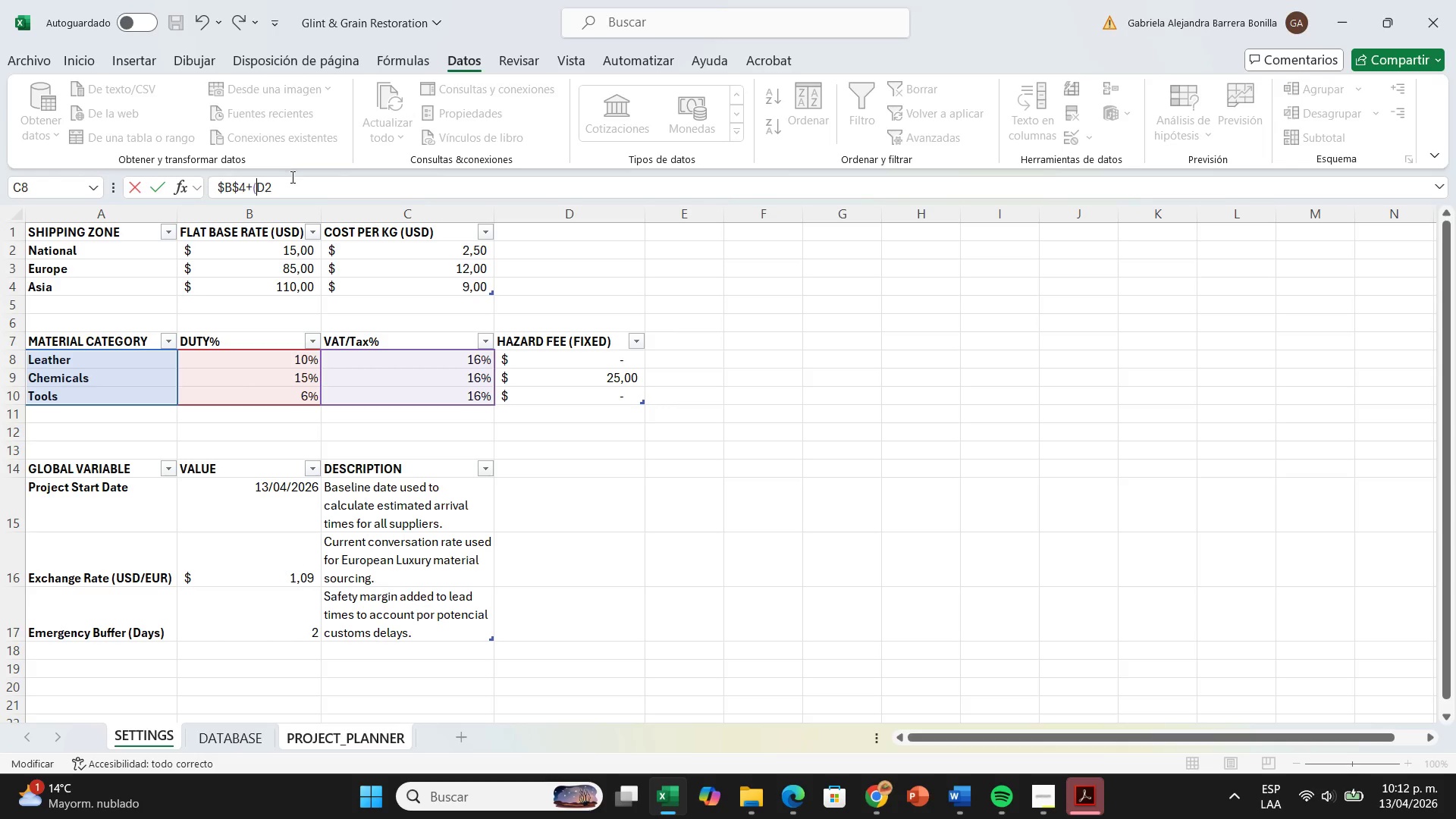 
left_click([290, 187])
 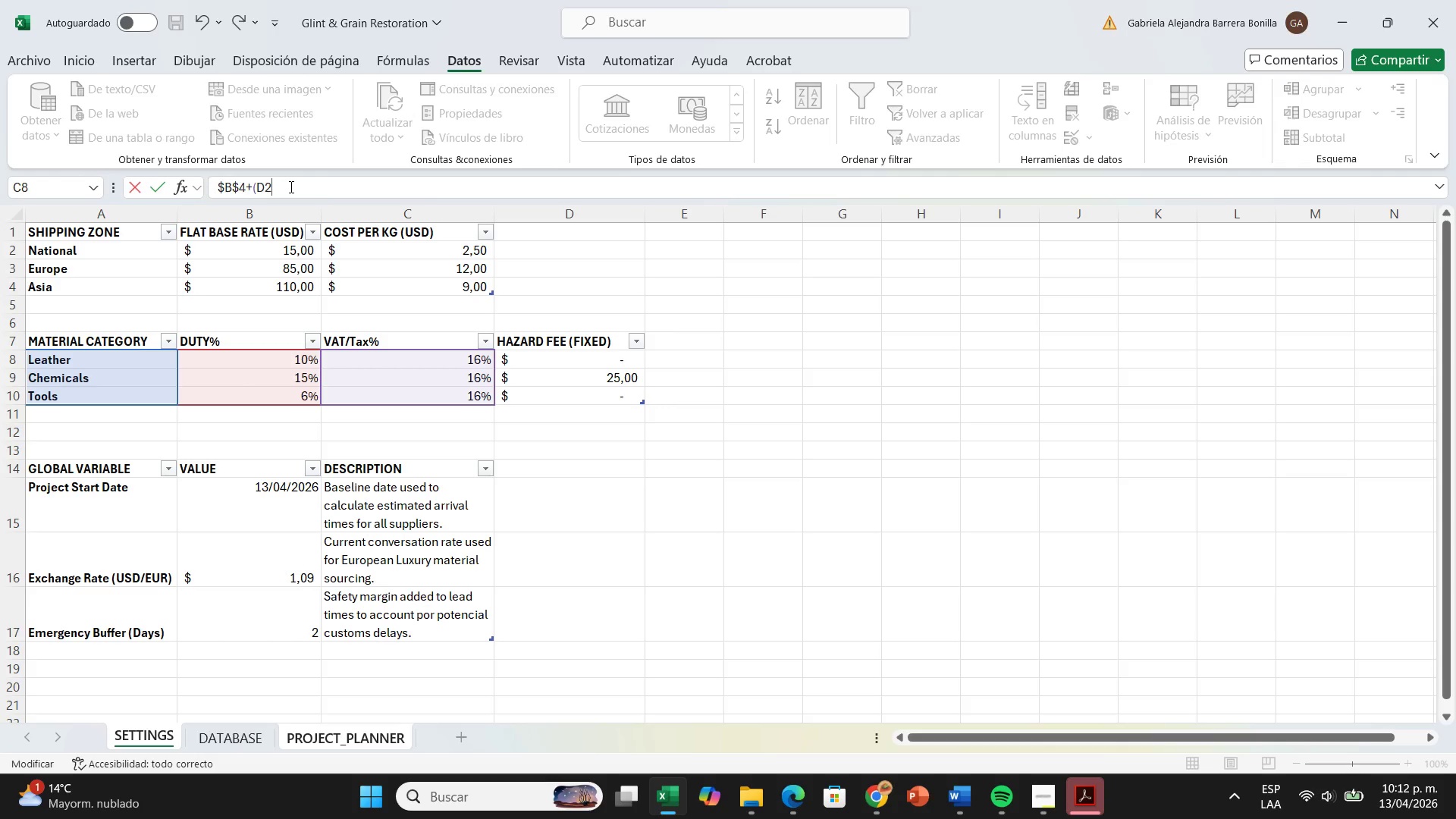 
key(Shift+ShiftRight)
 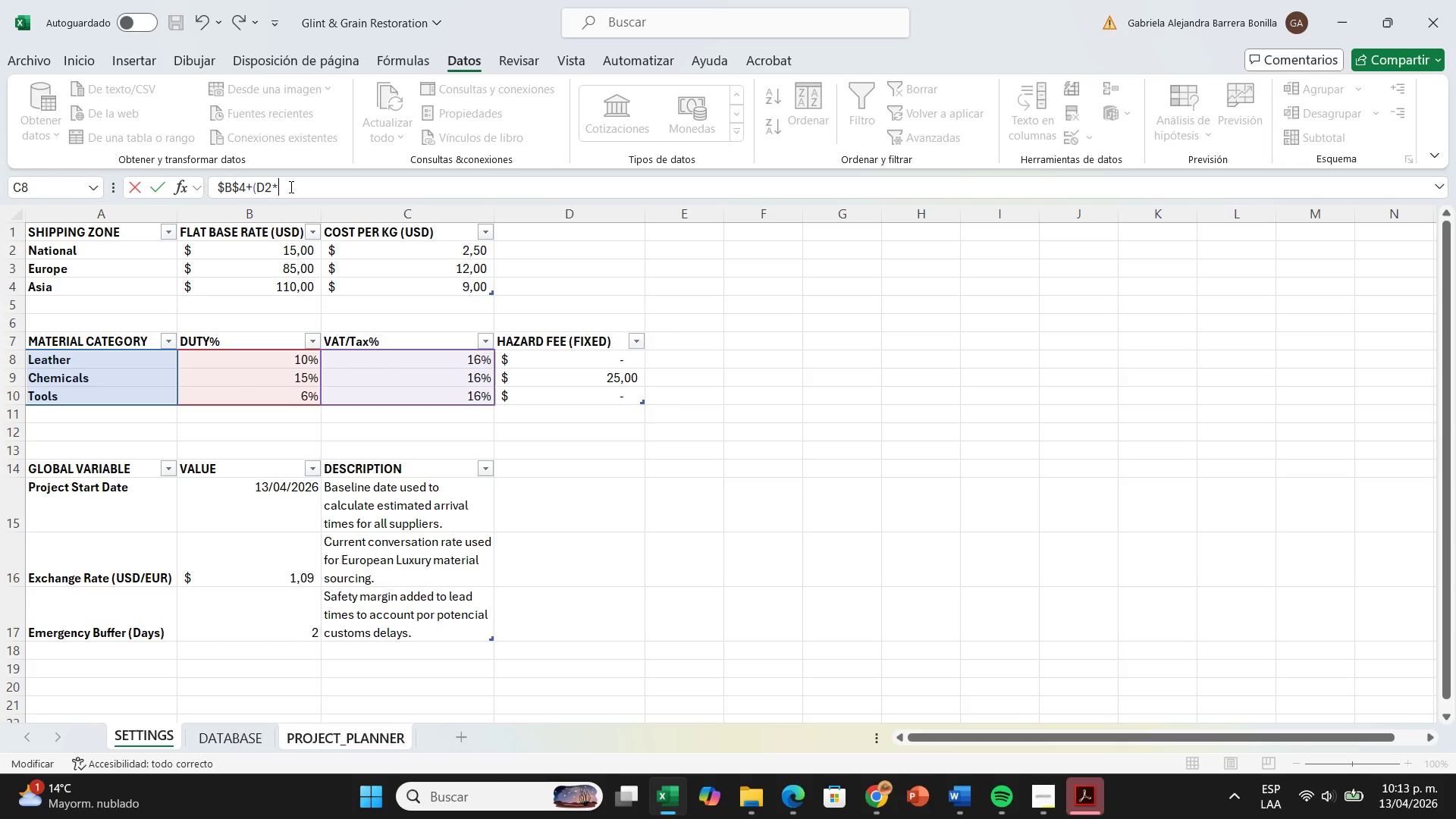 
key(Shift+Equal)
 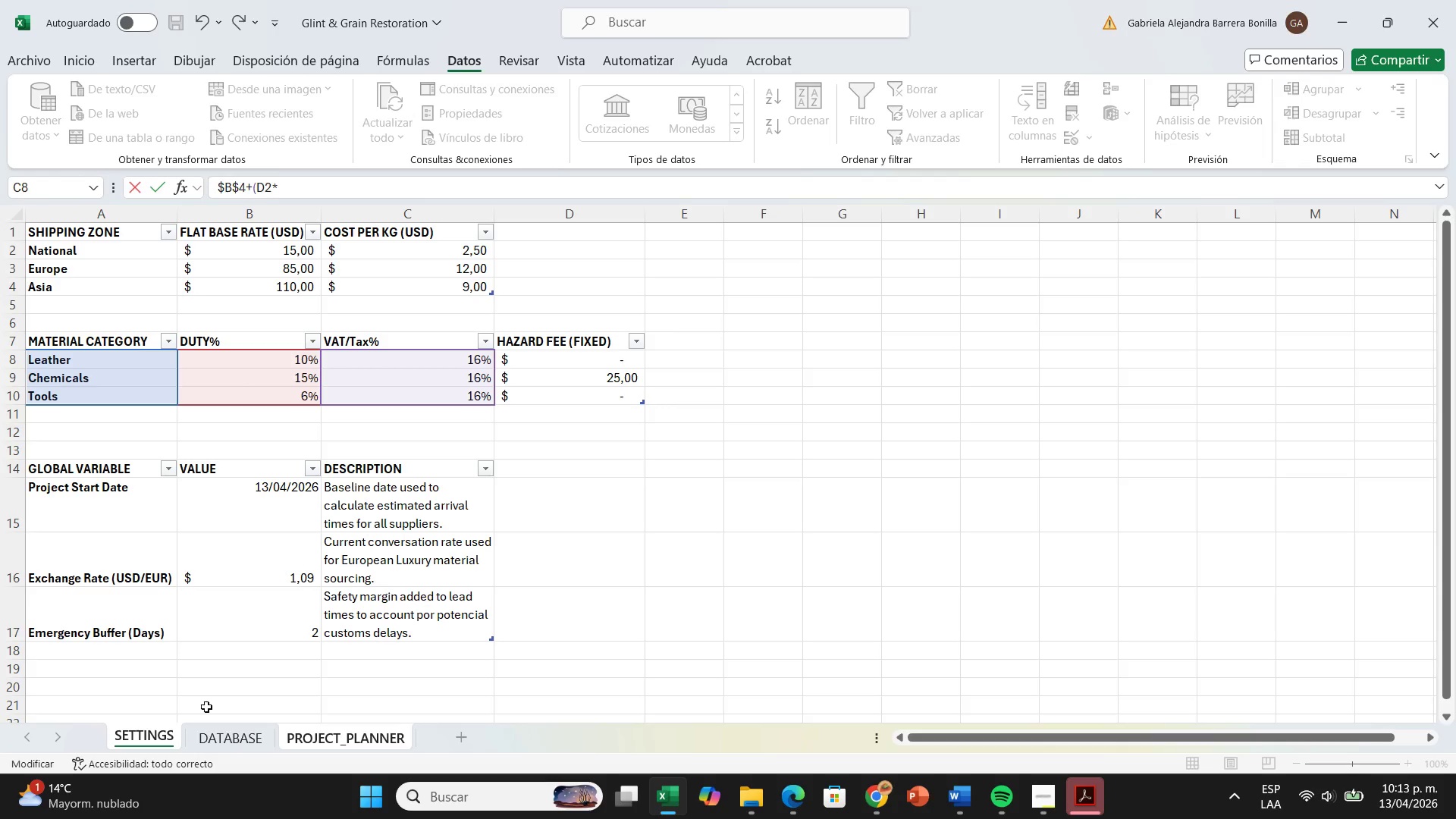 
left_click([133, 739])
 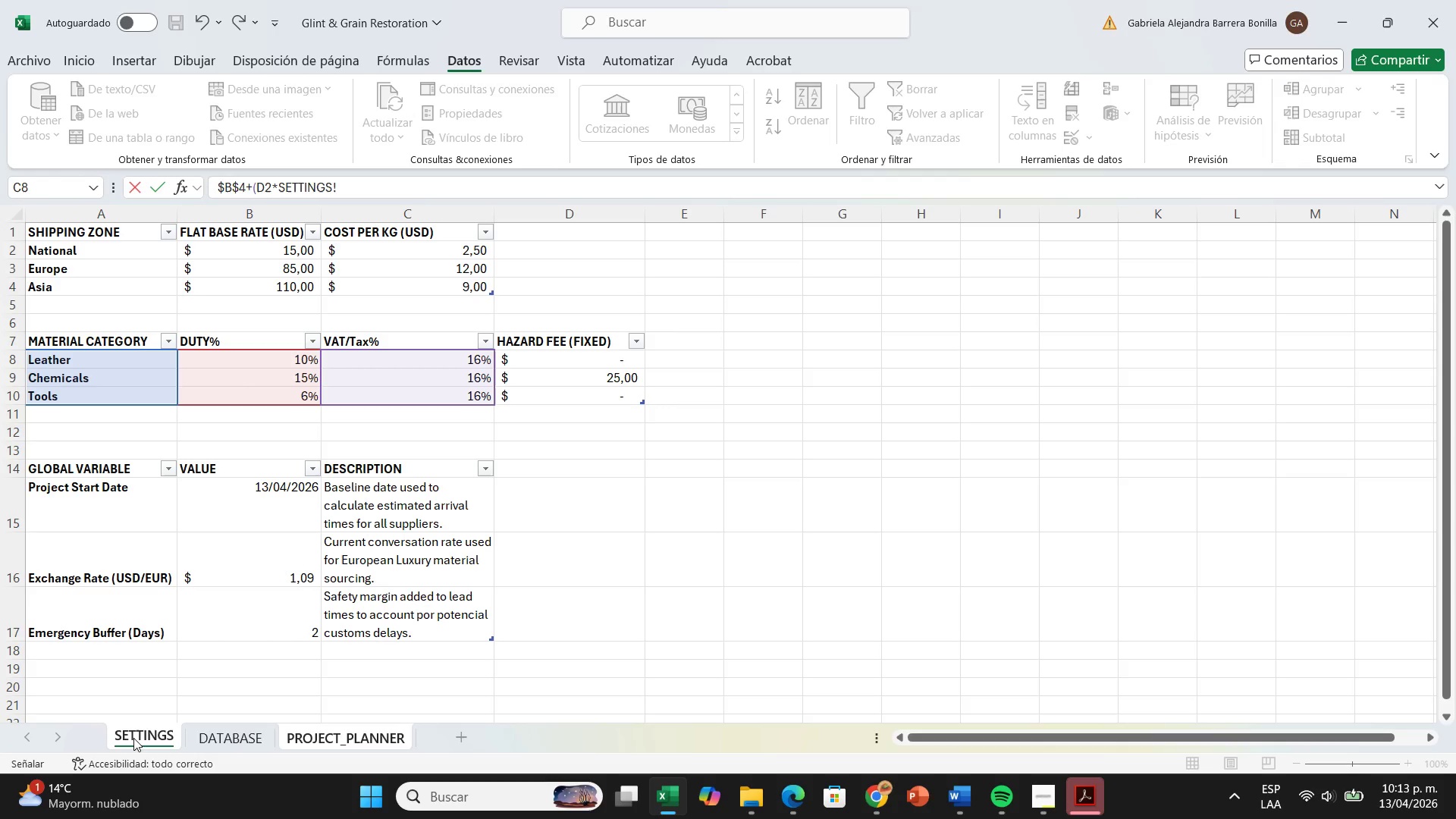 
wait(6.84)
 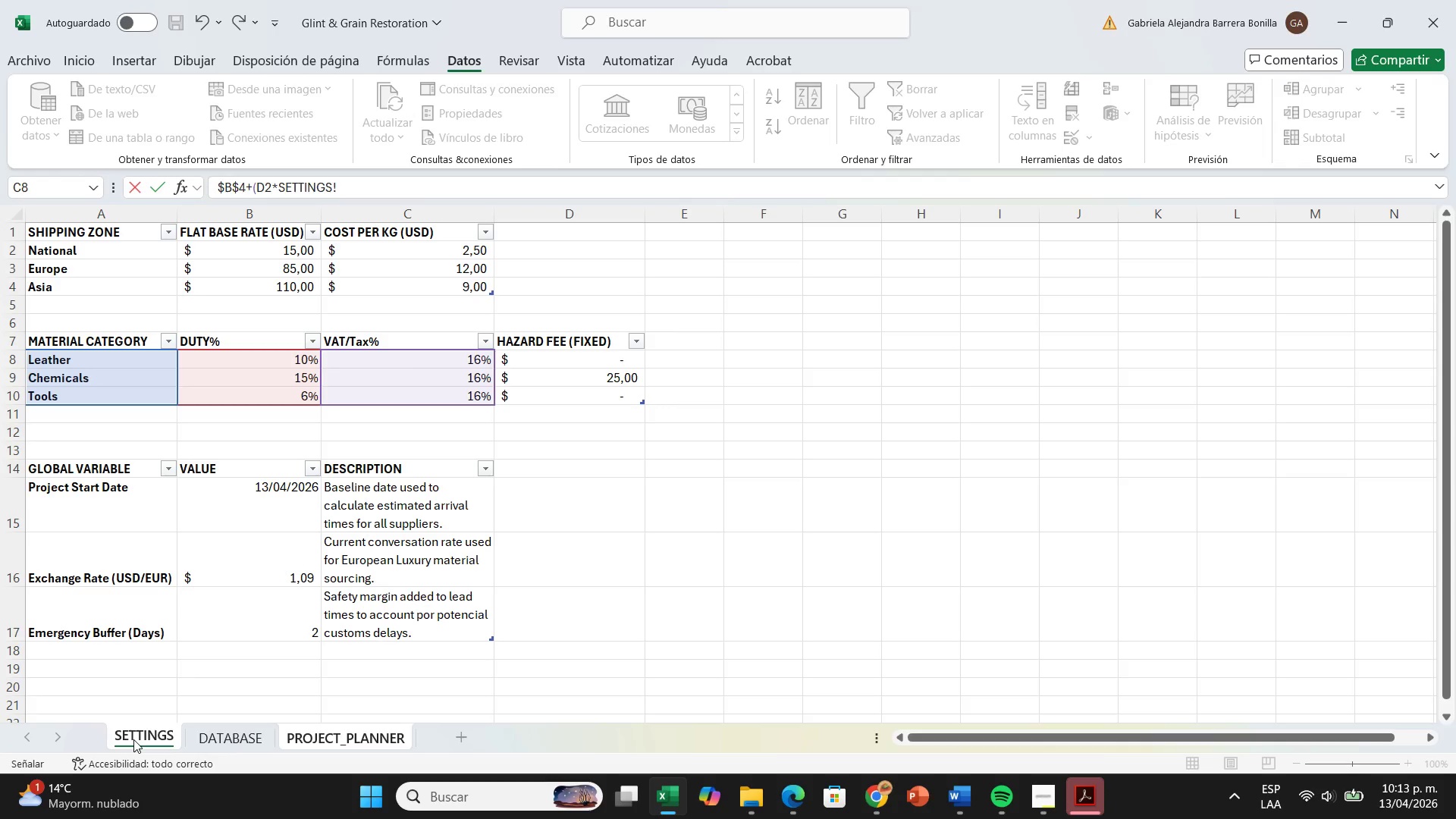 
type($C$4()
 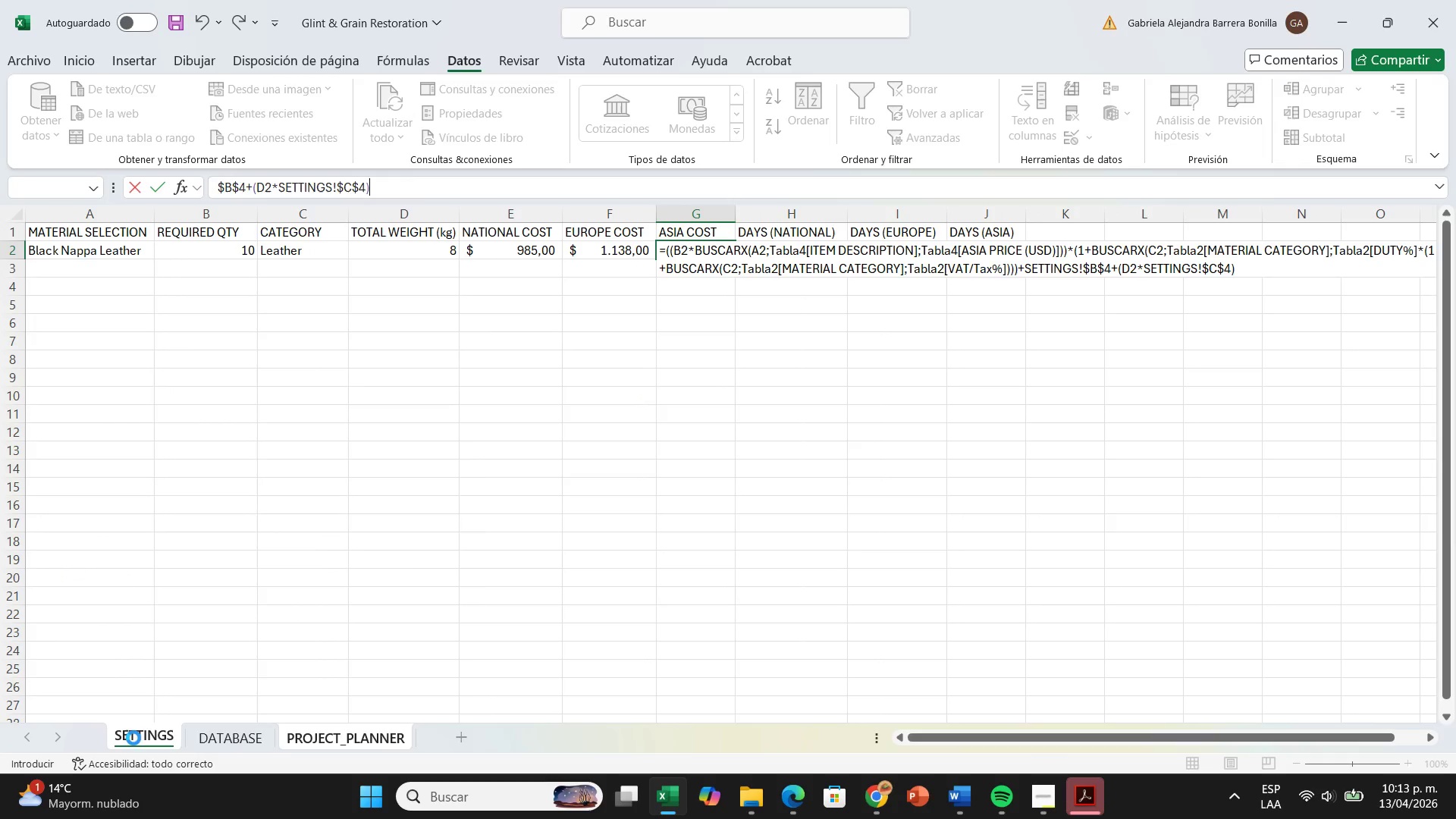 
 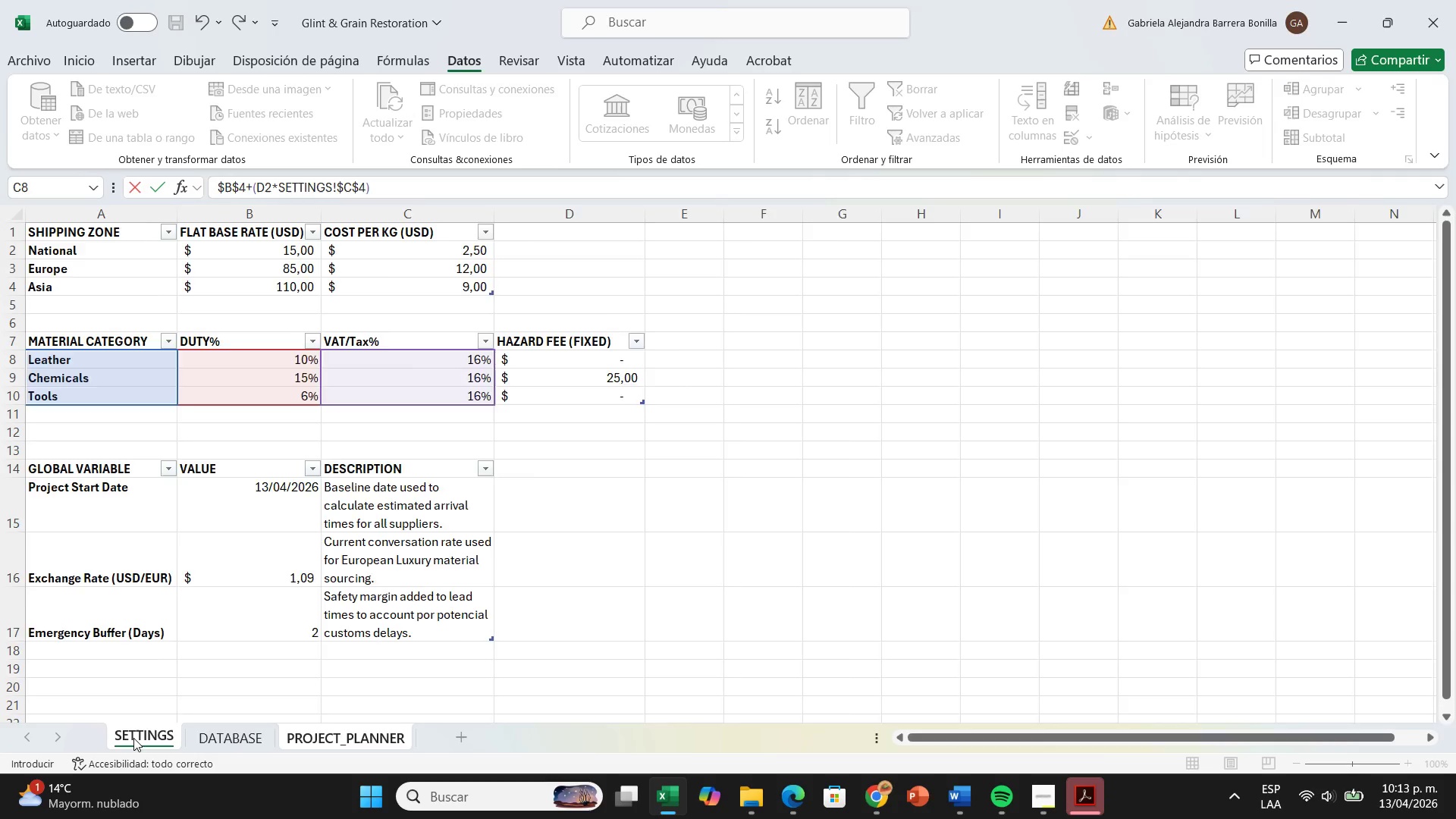 
key(Enter)
 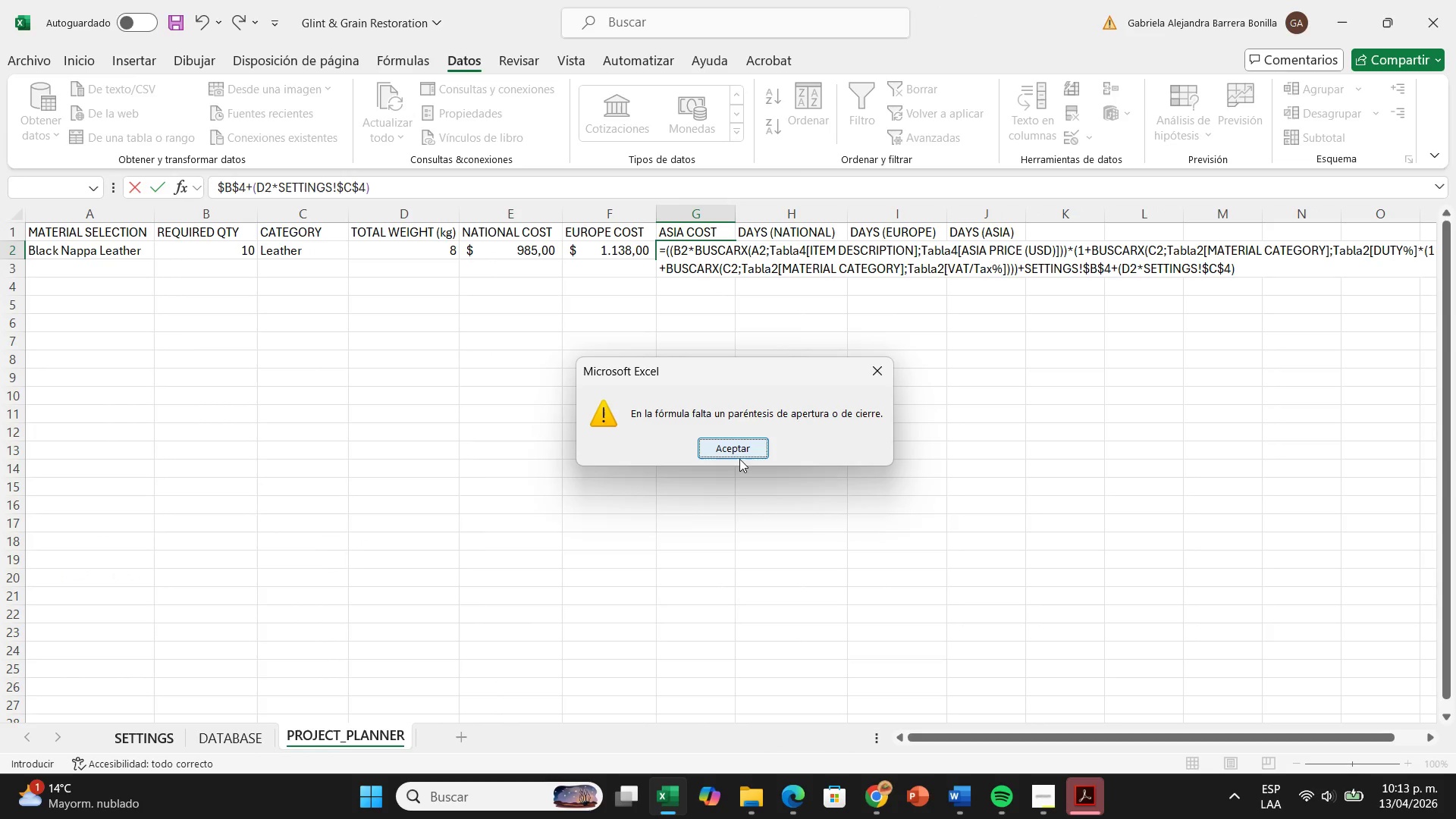 
left_click([739, 450])
 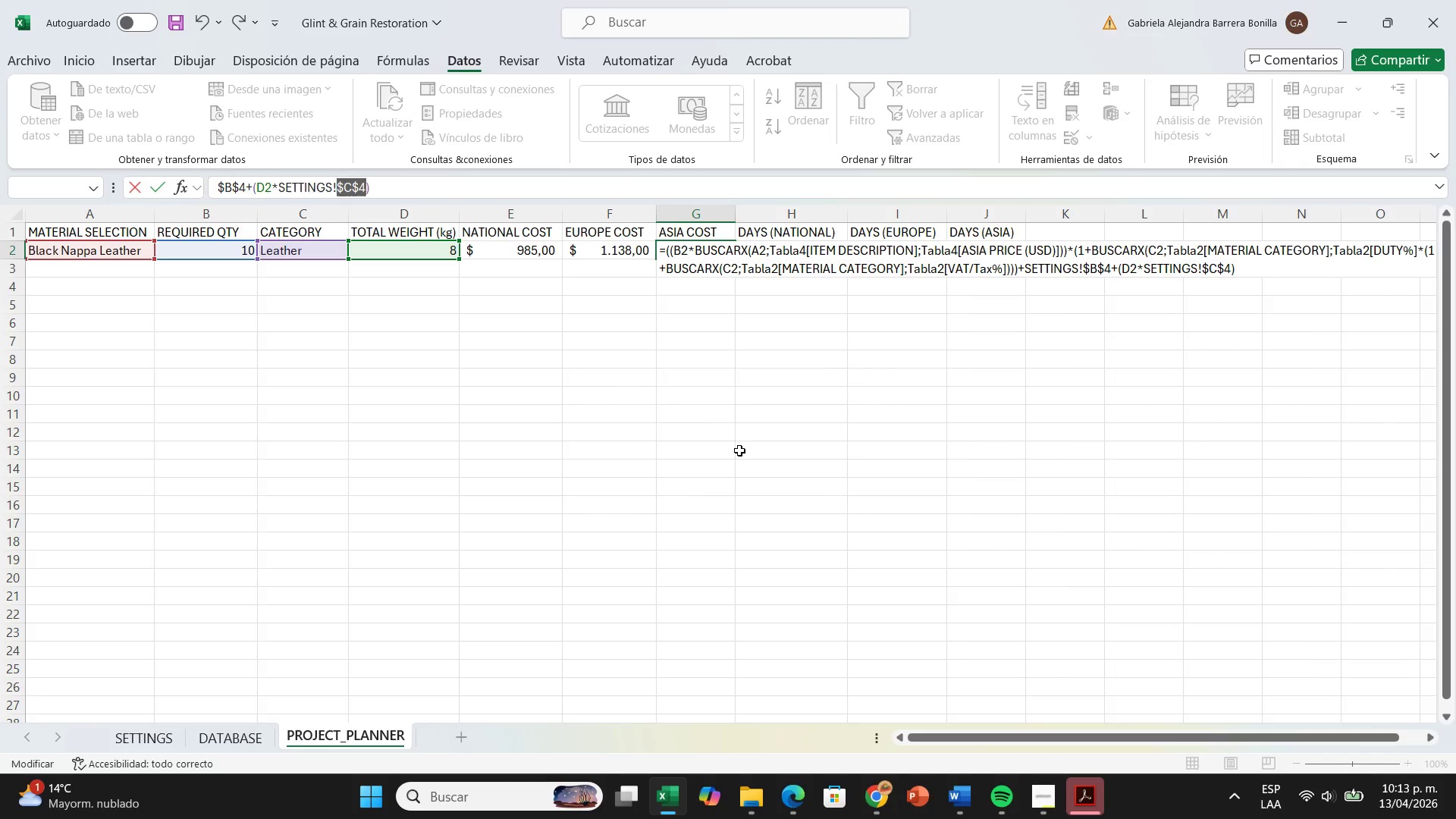 
wait(5.16)
 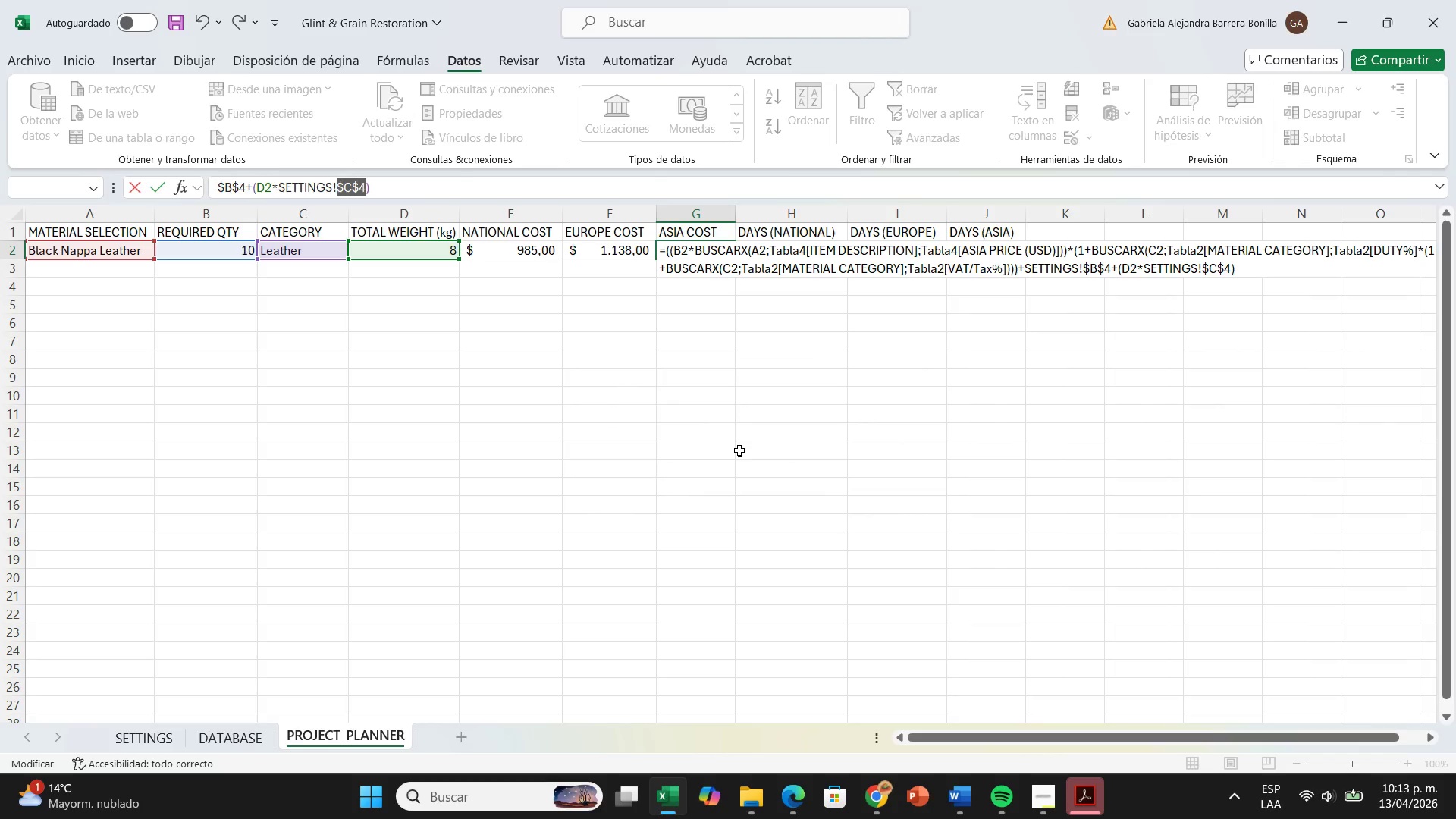 
key(Shift+9)
 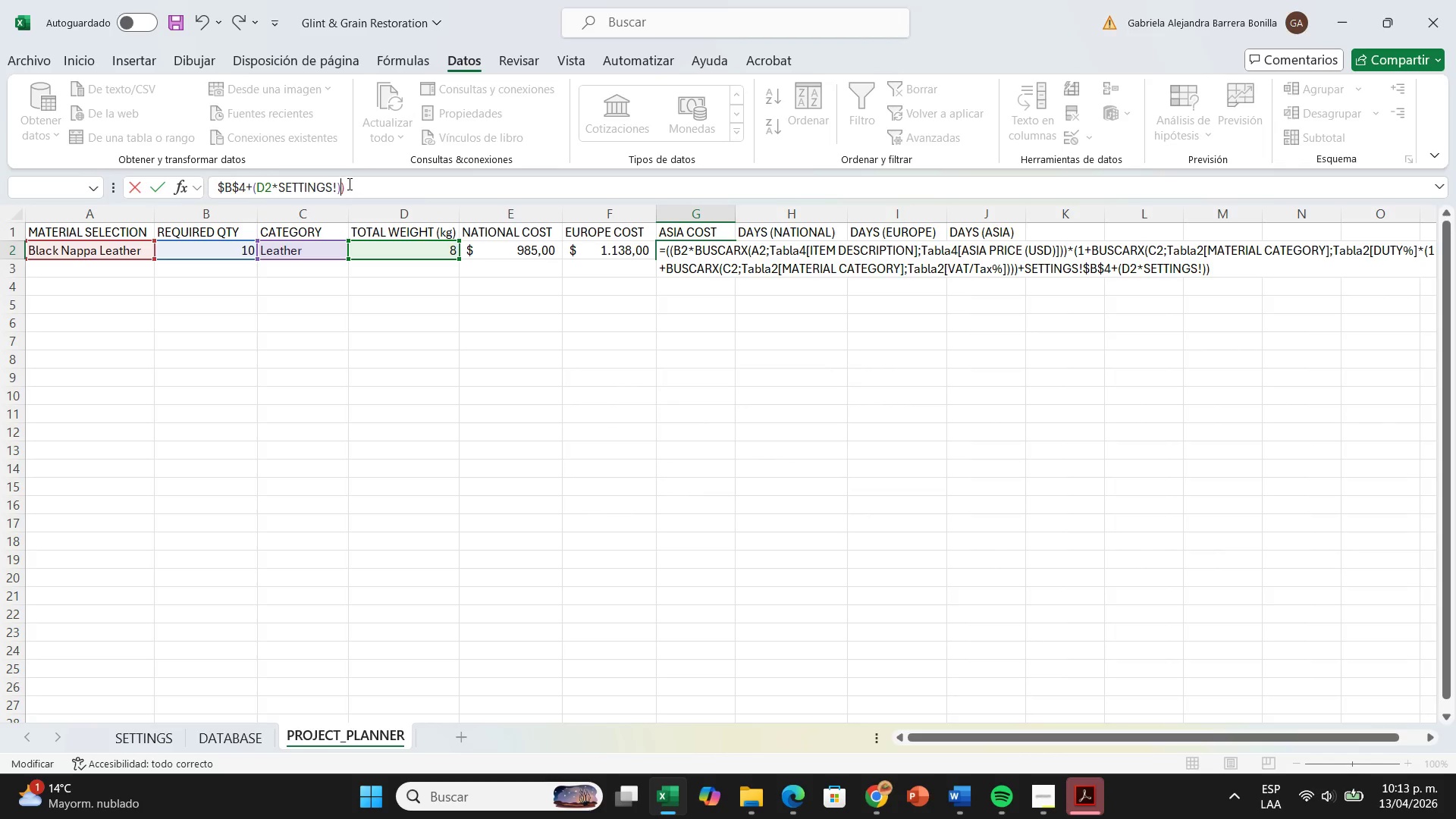 
left_click([339, 184])
 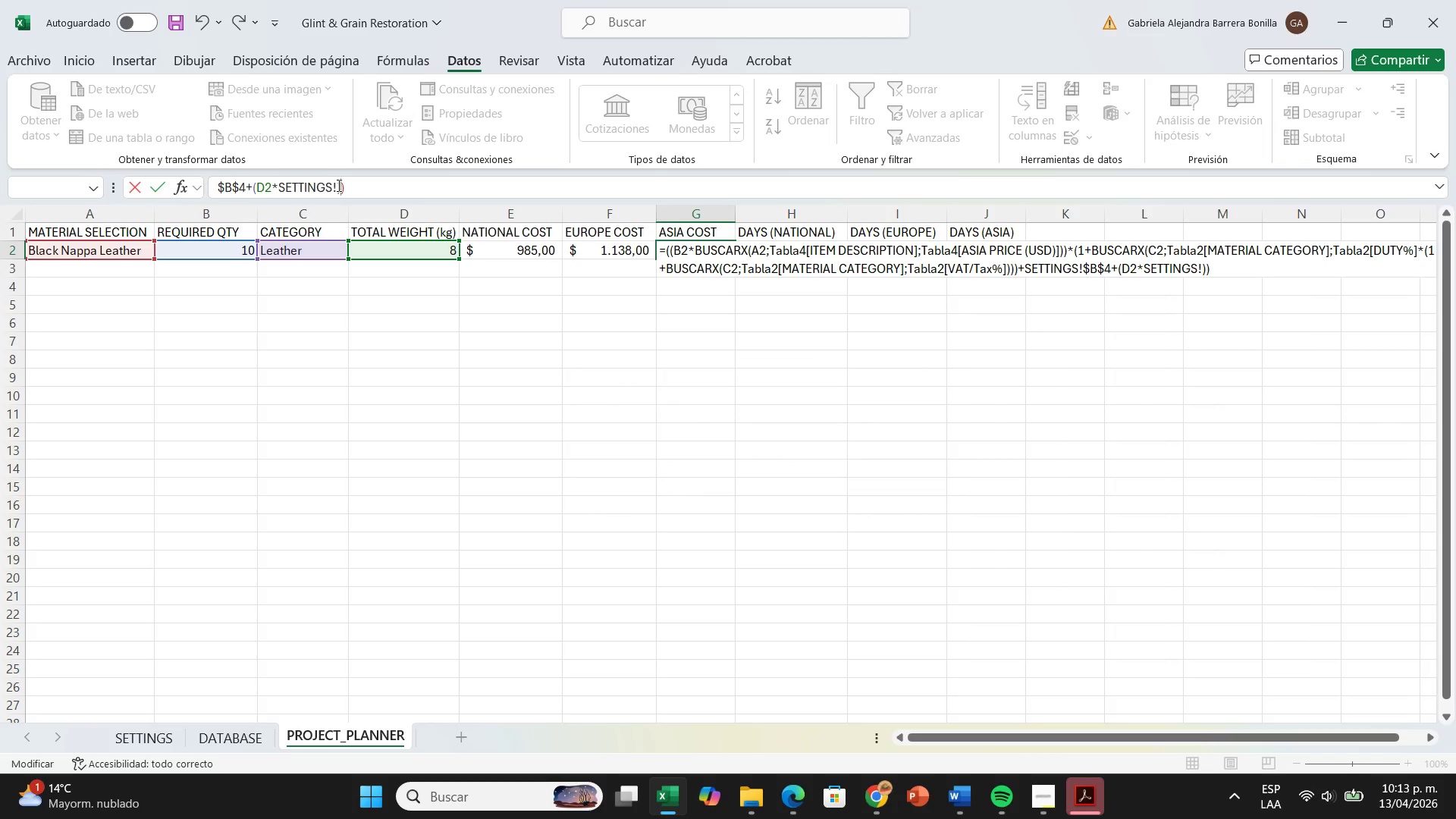 
left_click([337, 185])
 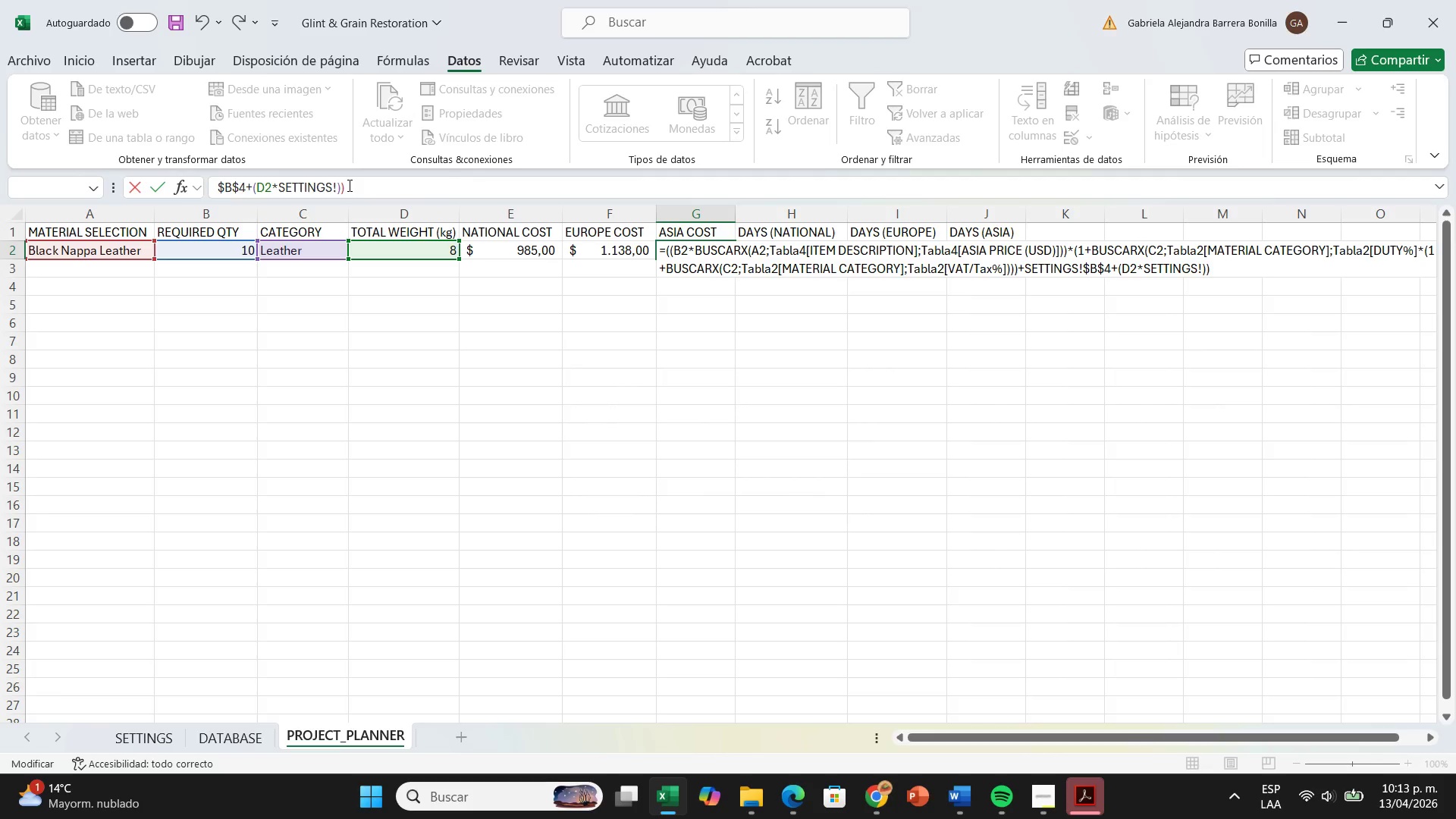 
type($C$4)
 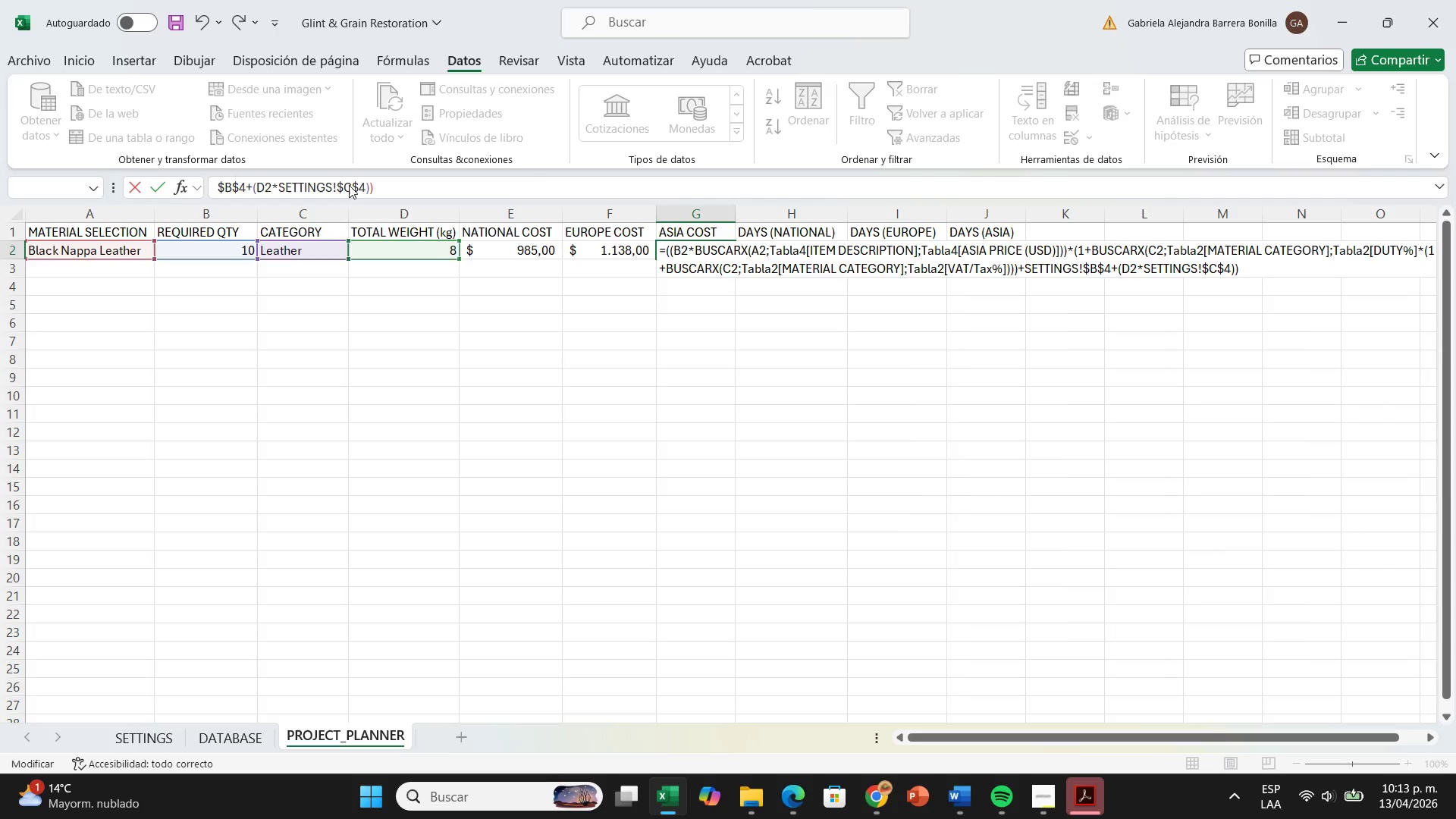 
 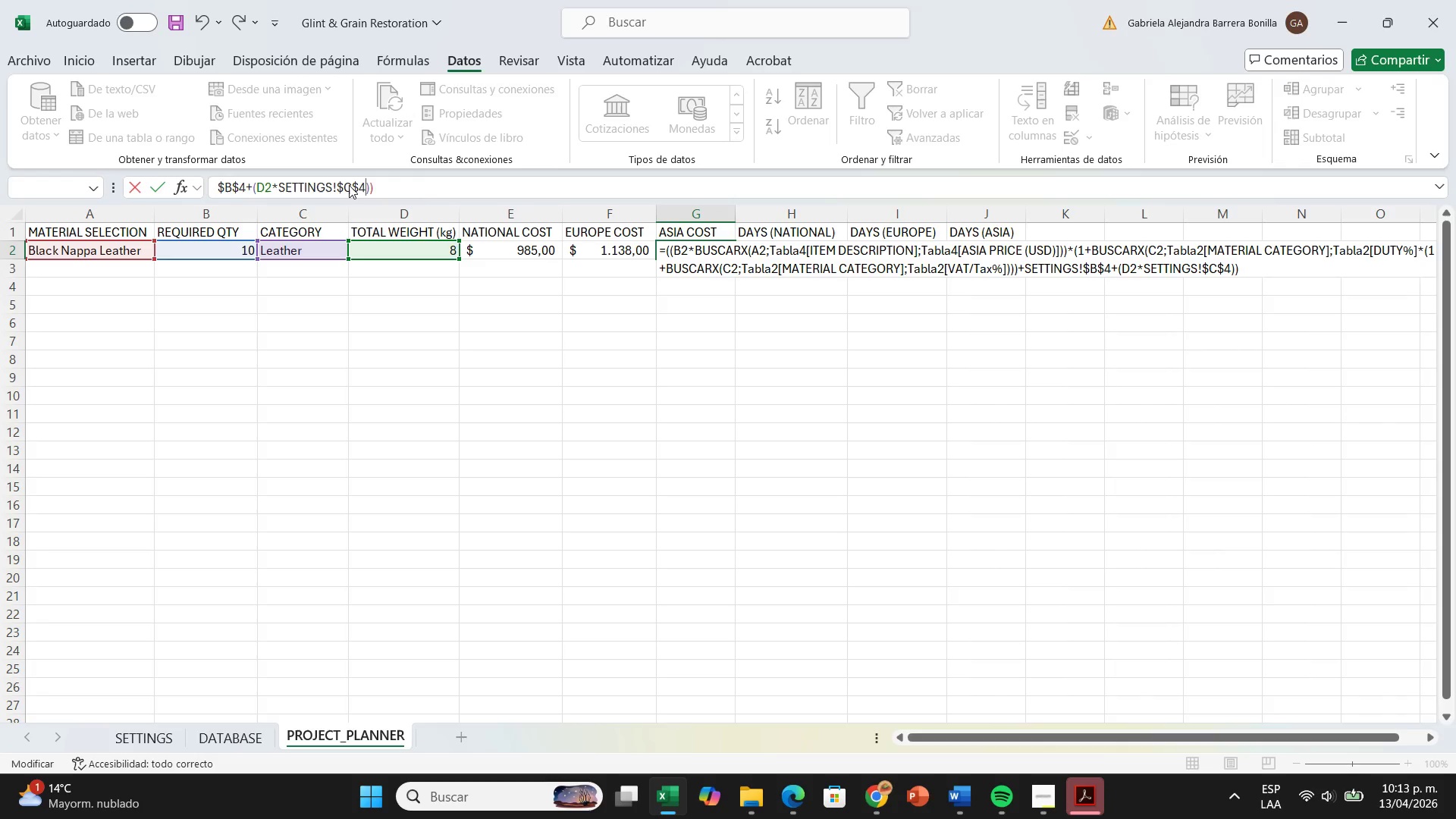 
key(Enter)
 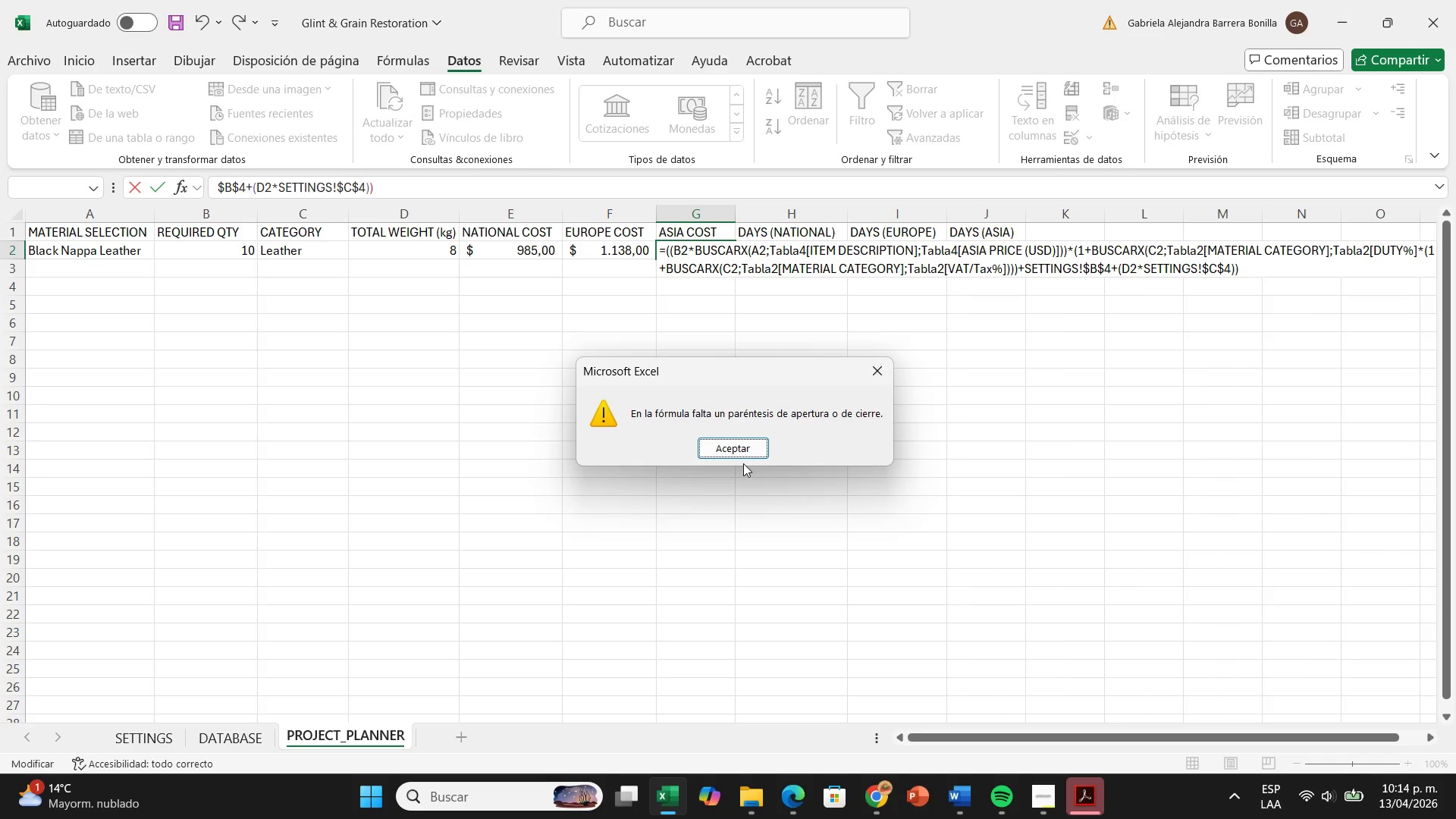 
wait(47.41)
 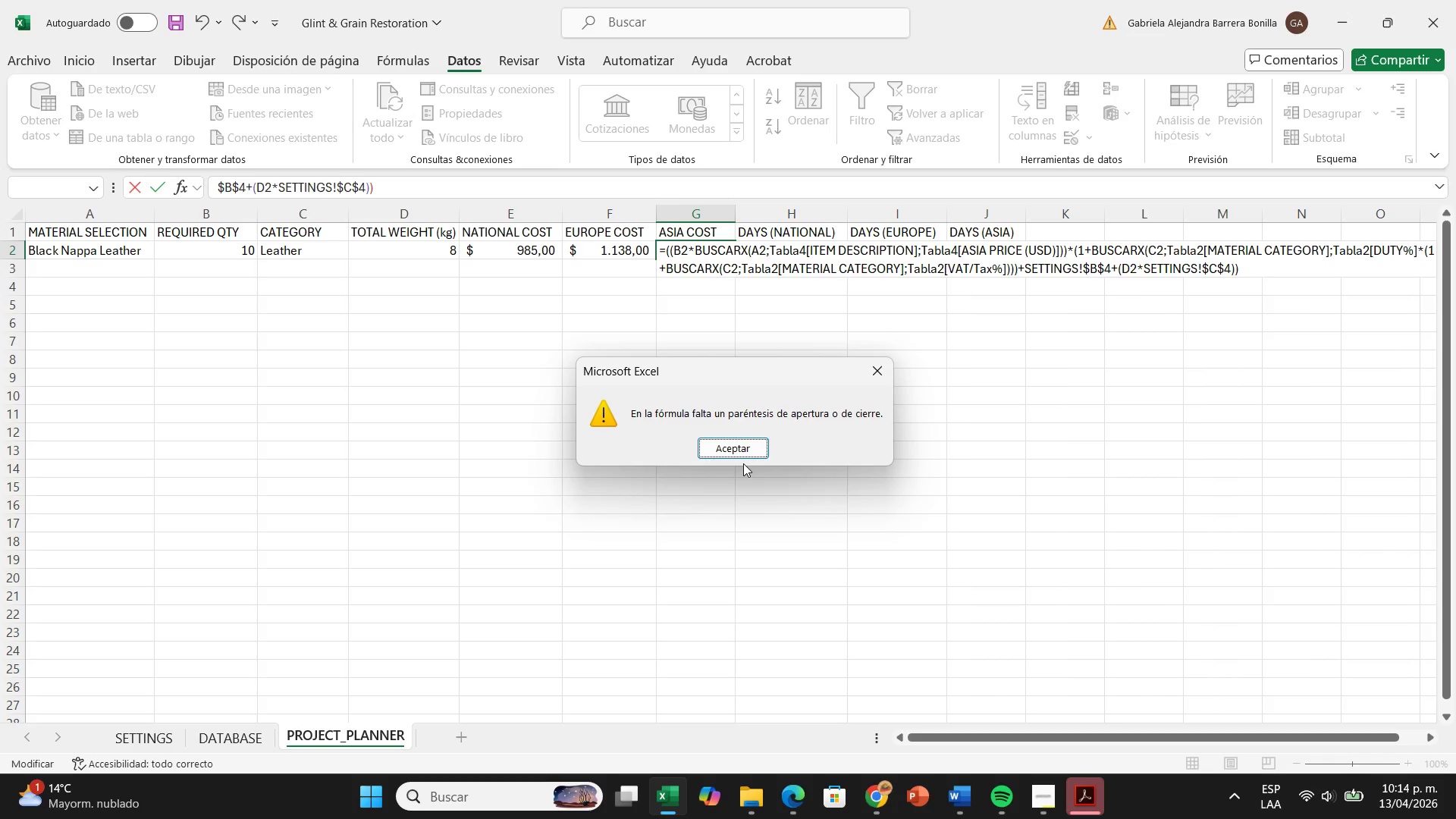 
left_click([724, 451])
 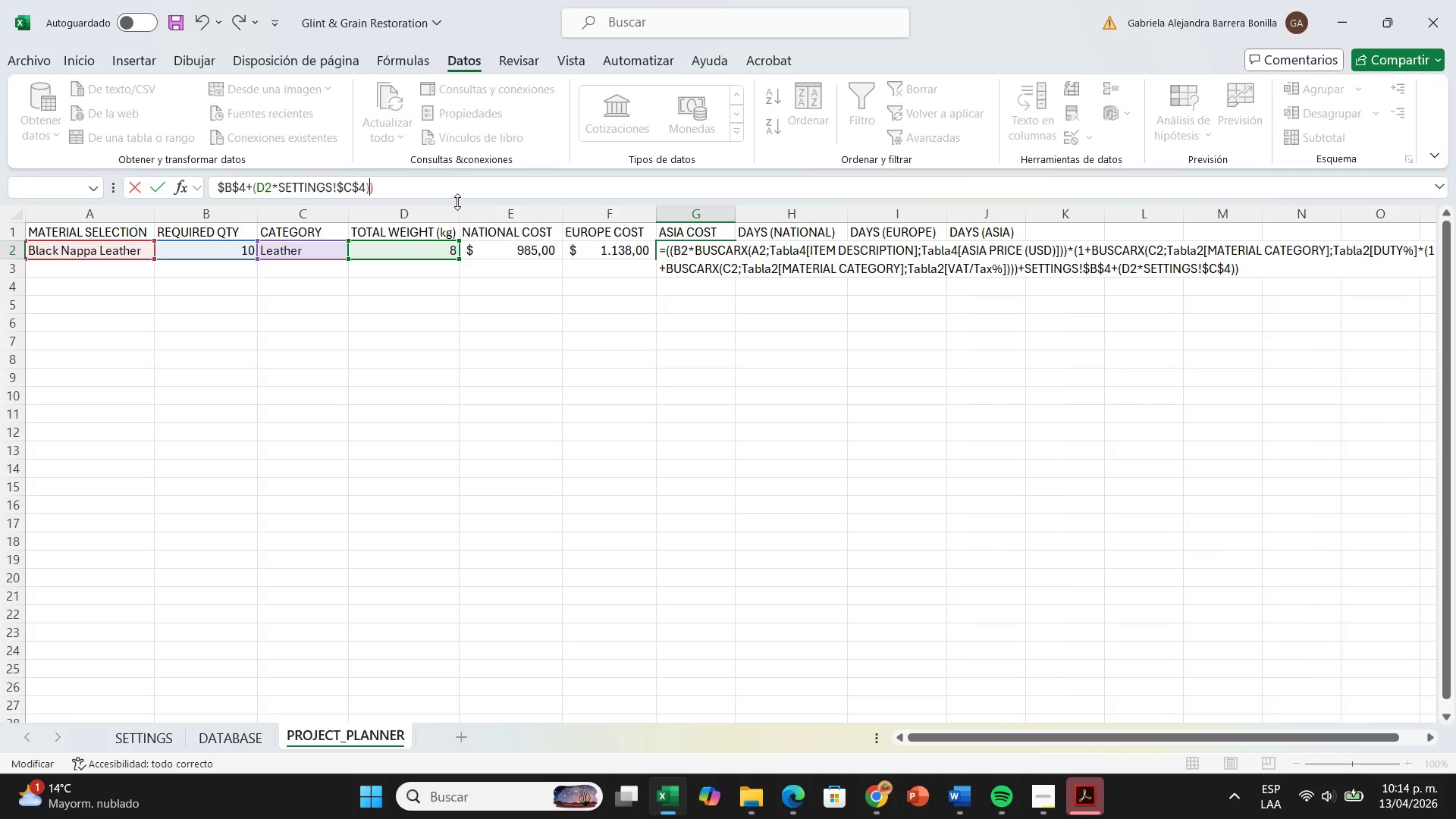 
wait(6.16)
 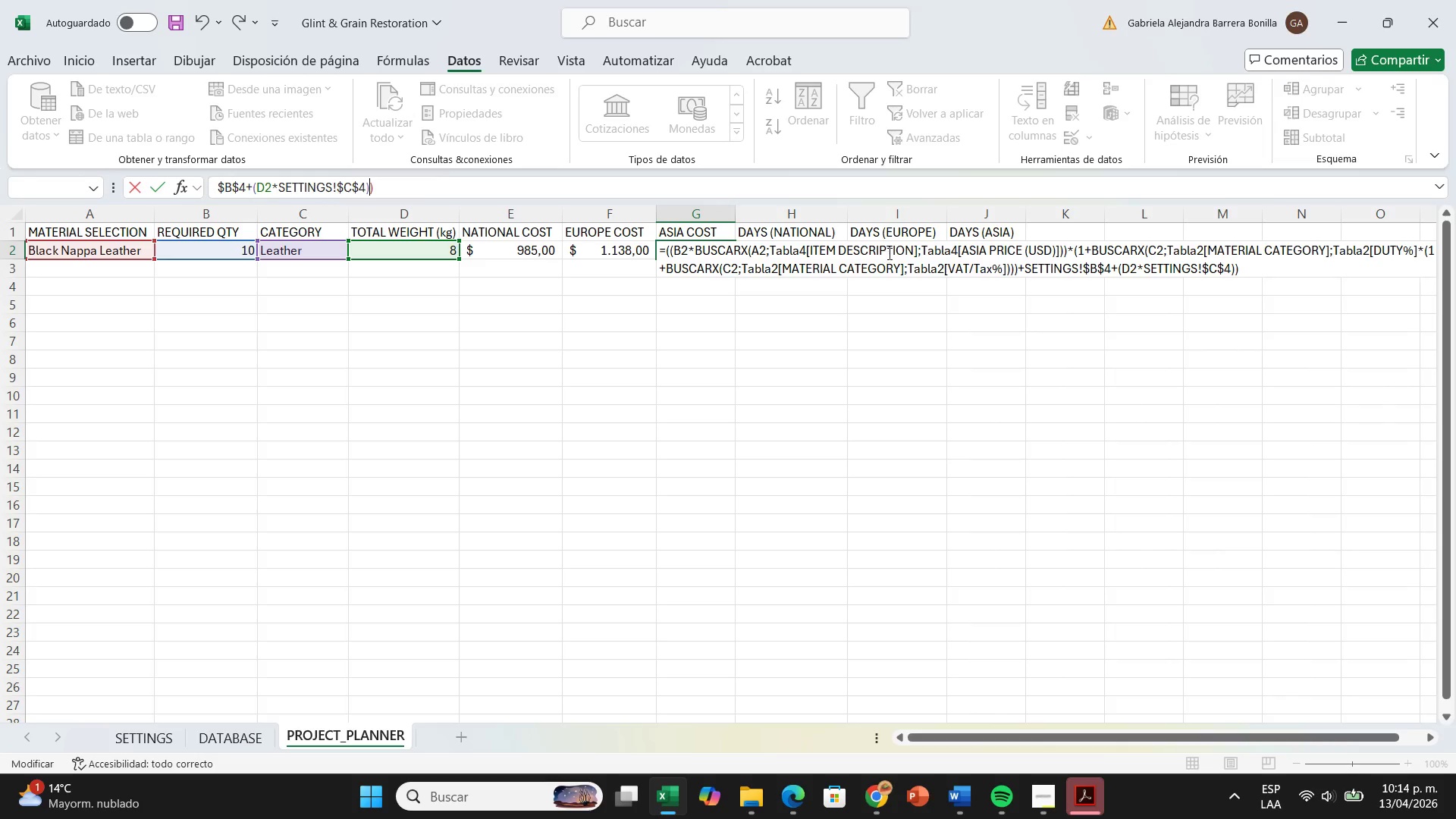 
left_click([218, 189])
 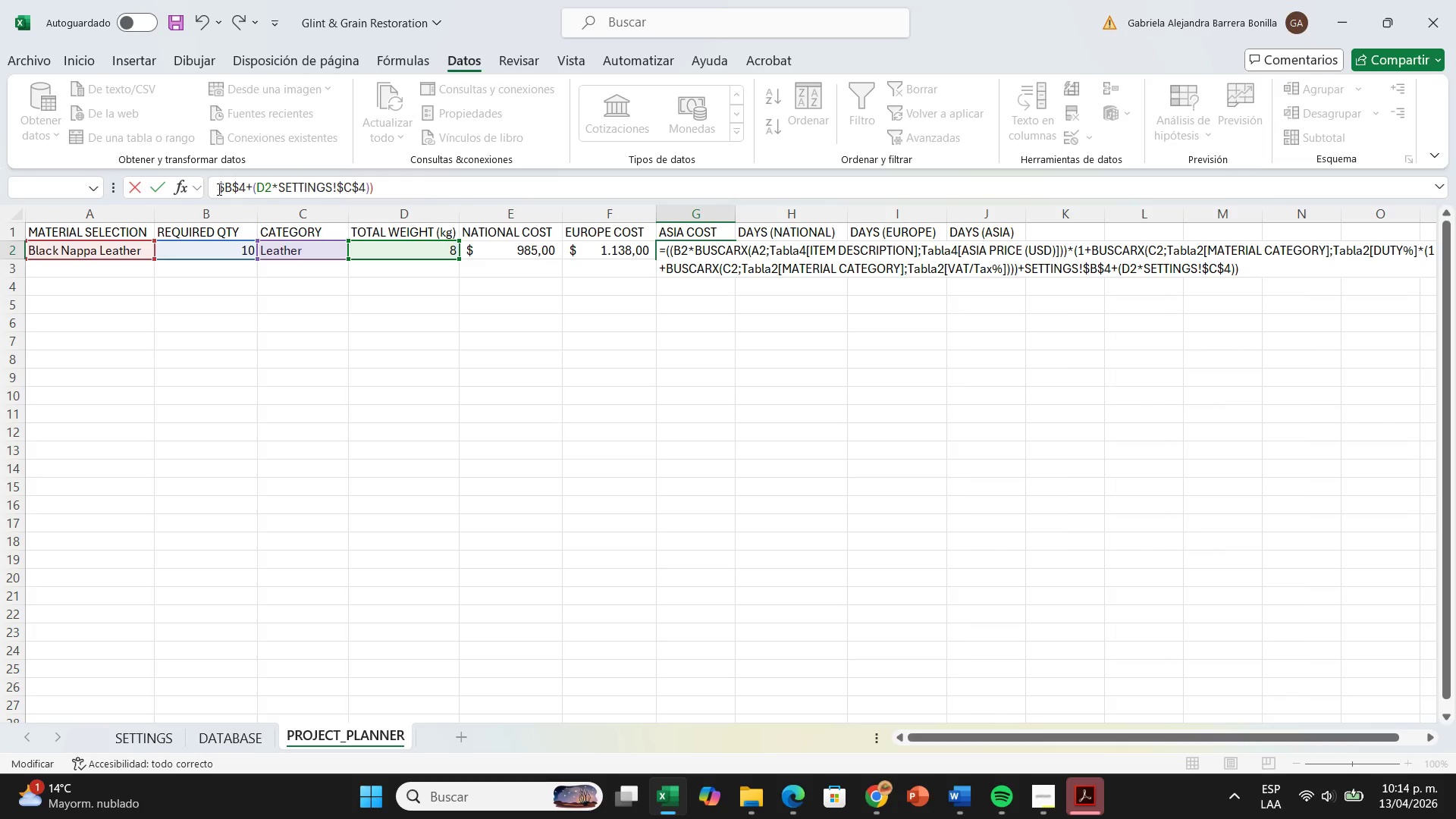 
hold_key(key=ArrowLeft, duration=0.86)
 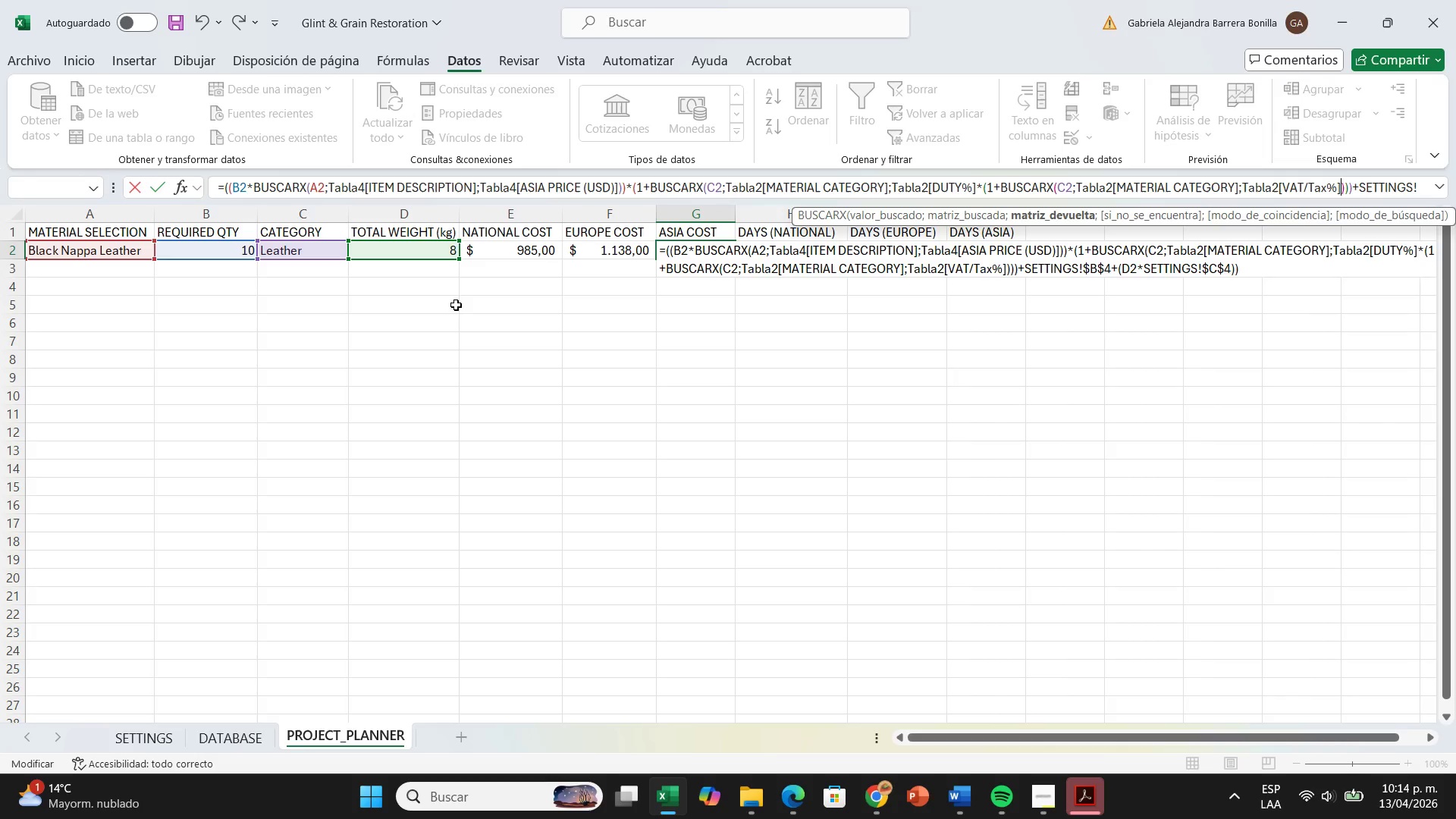 
wait(5.02)
 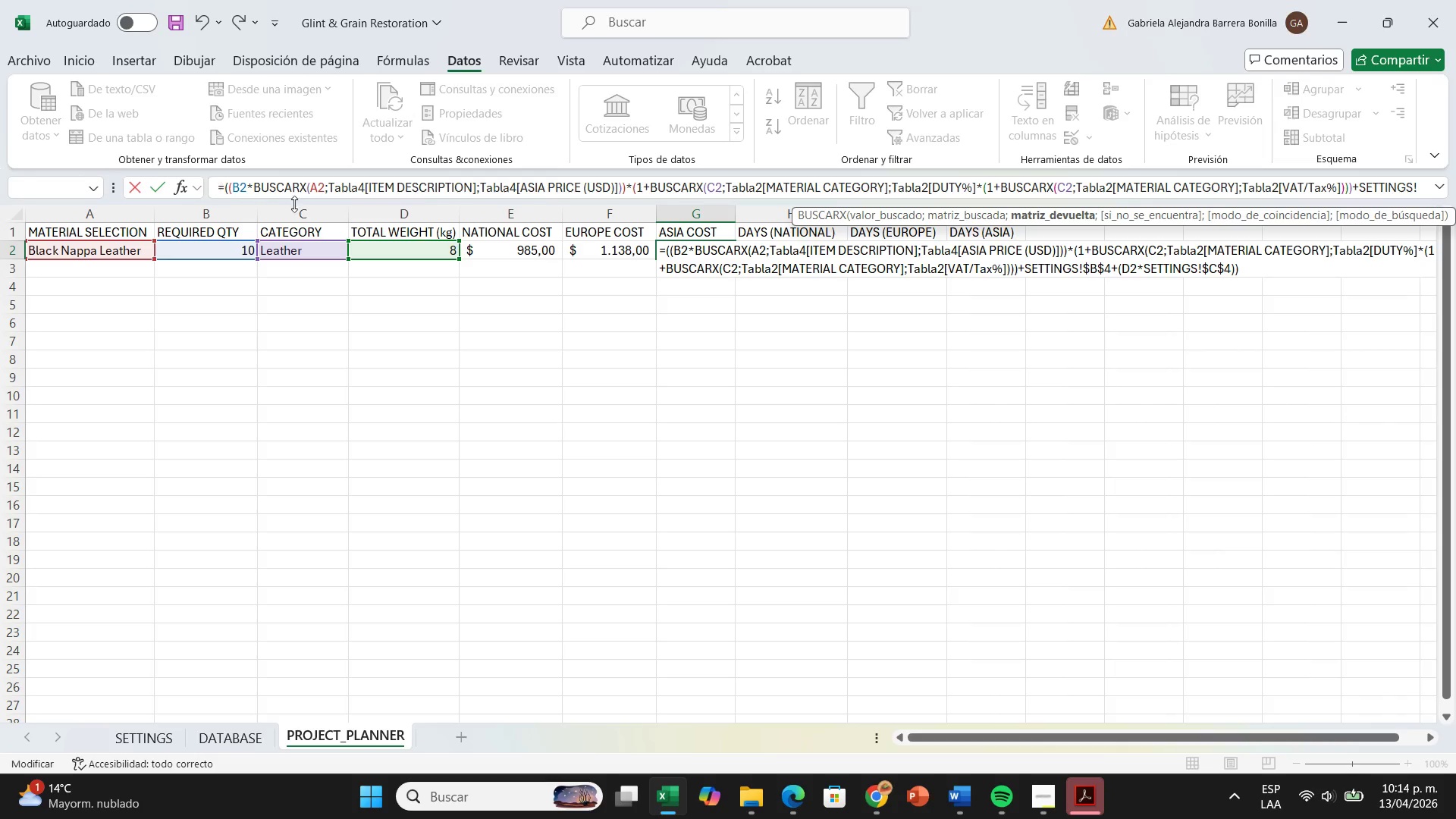 
left_click([324, 181])
 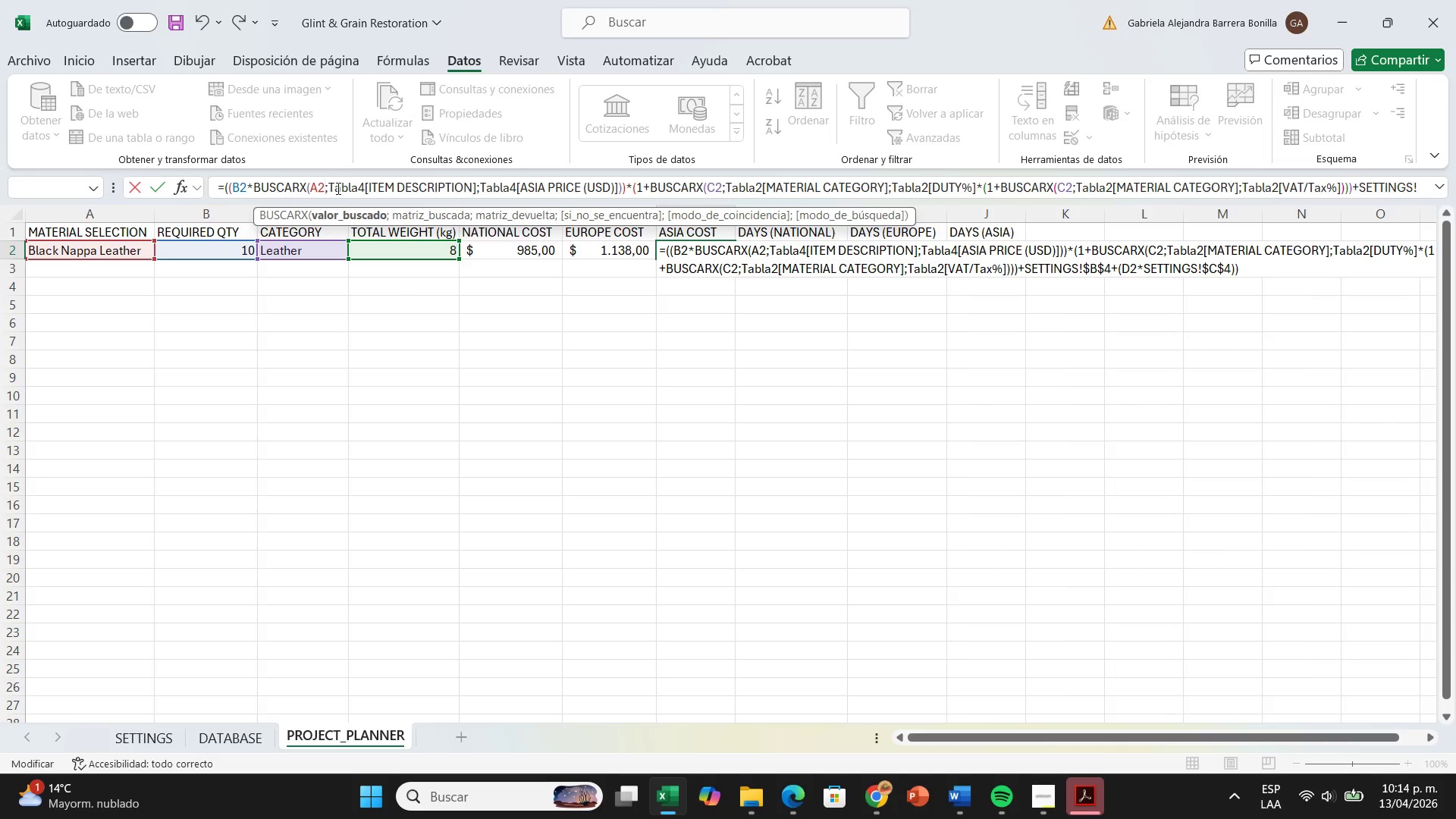 
left_click([338, 188])
 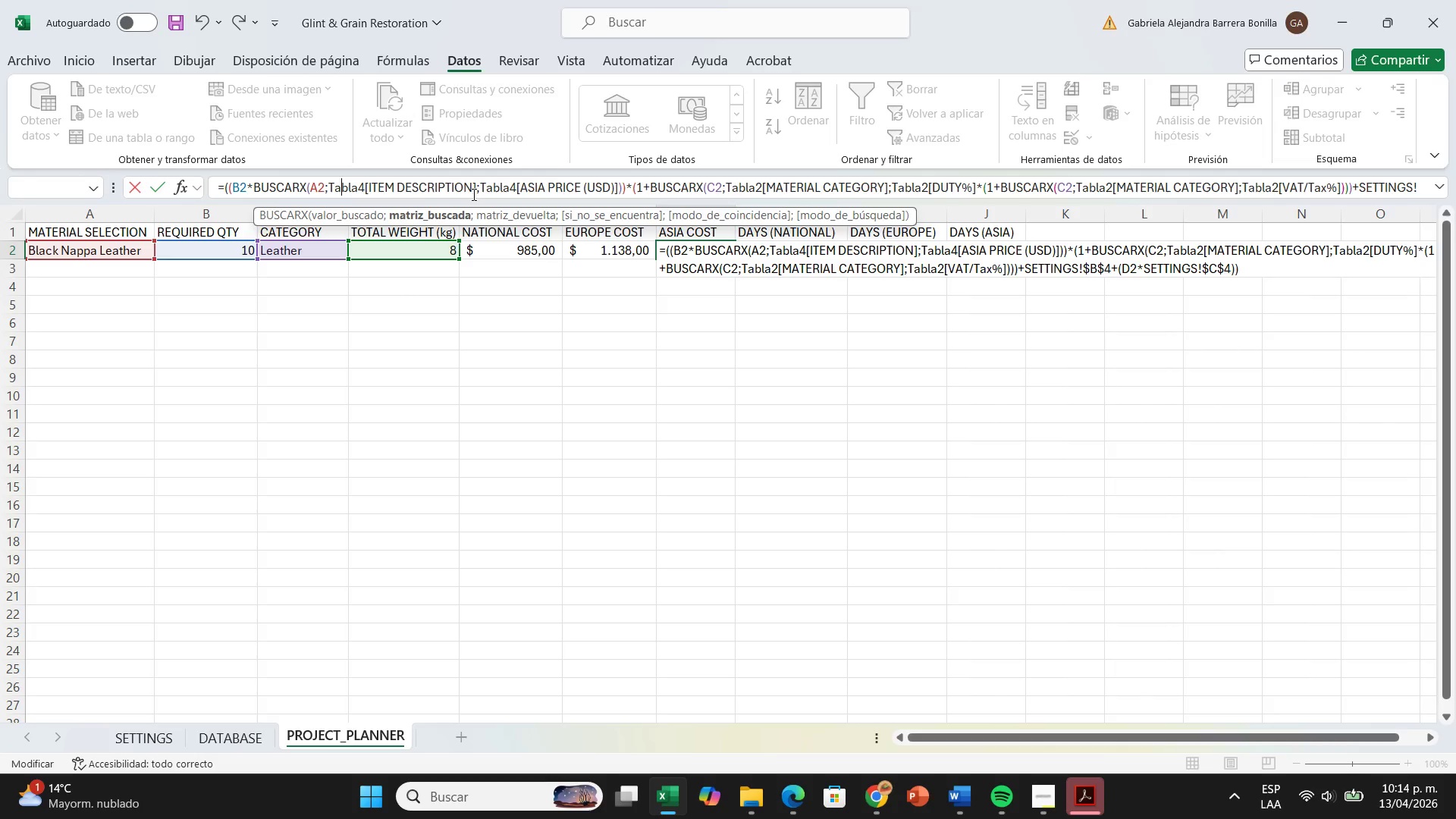 
left_click([475, 194])
 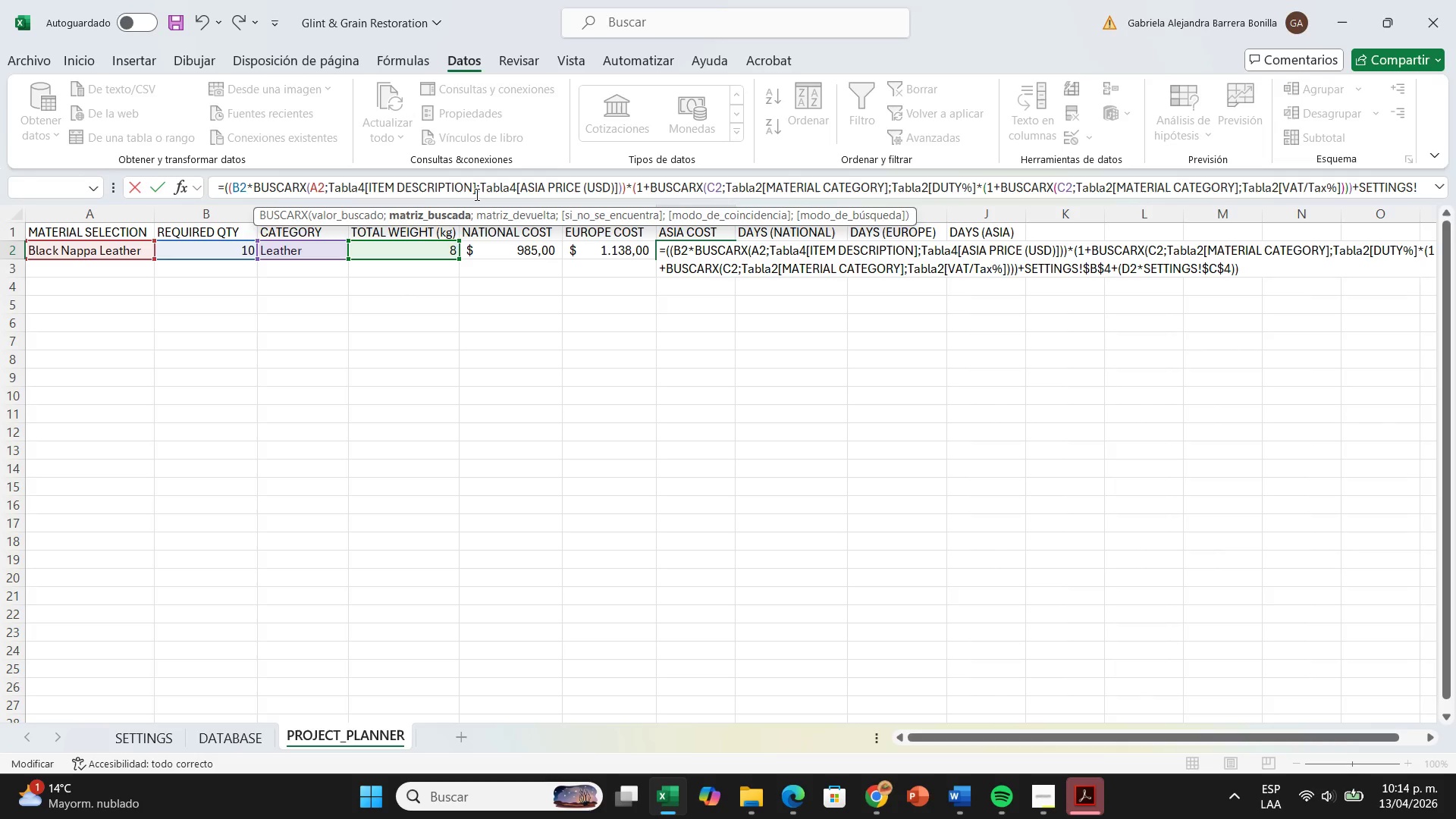 
hold_key(key=Backspace, duration=0.75)
 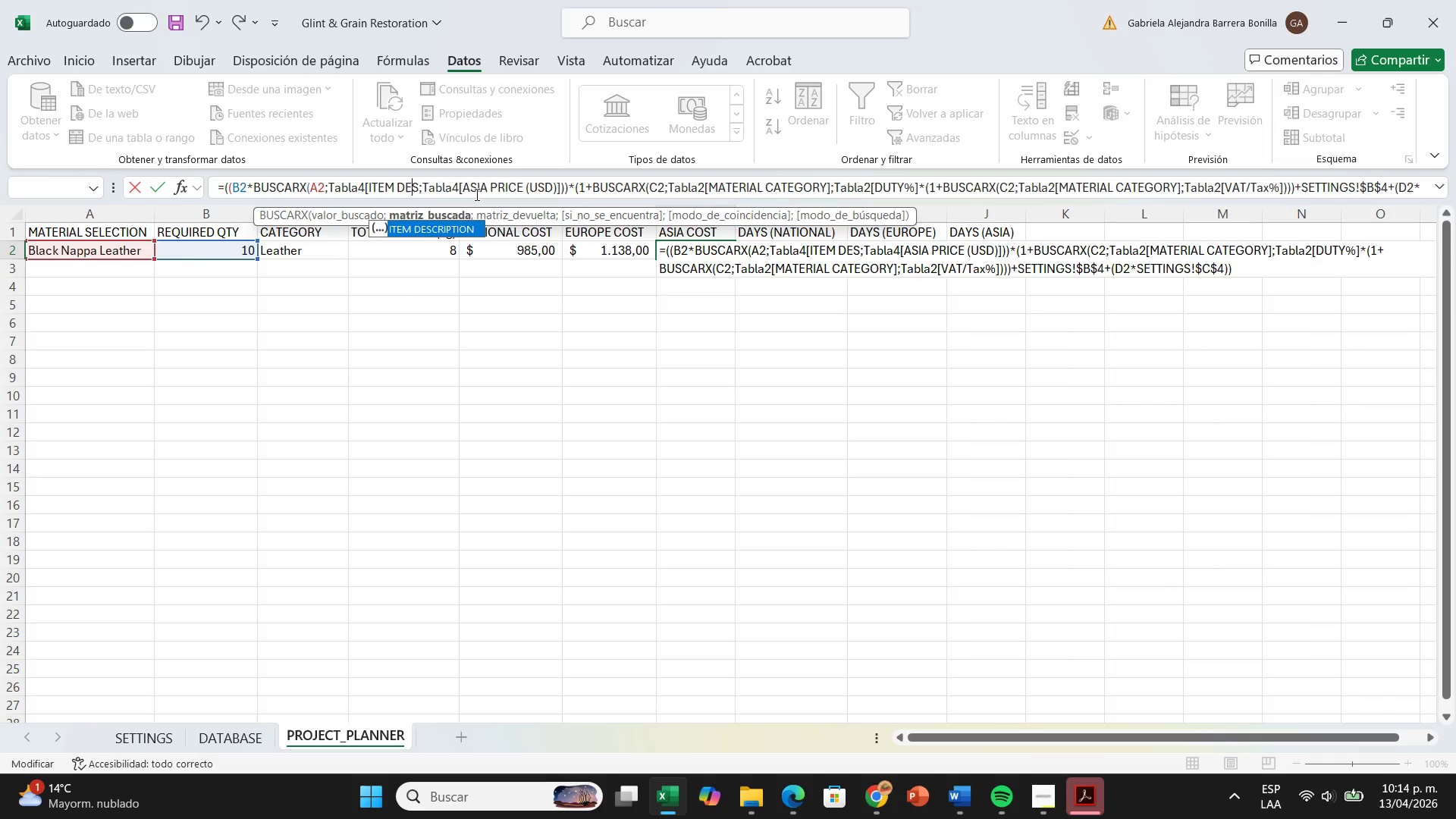 
key(Backspace)
 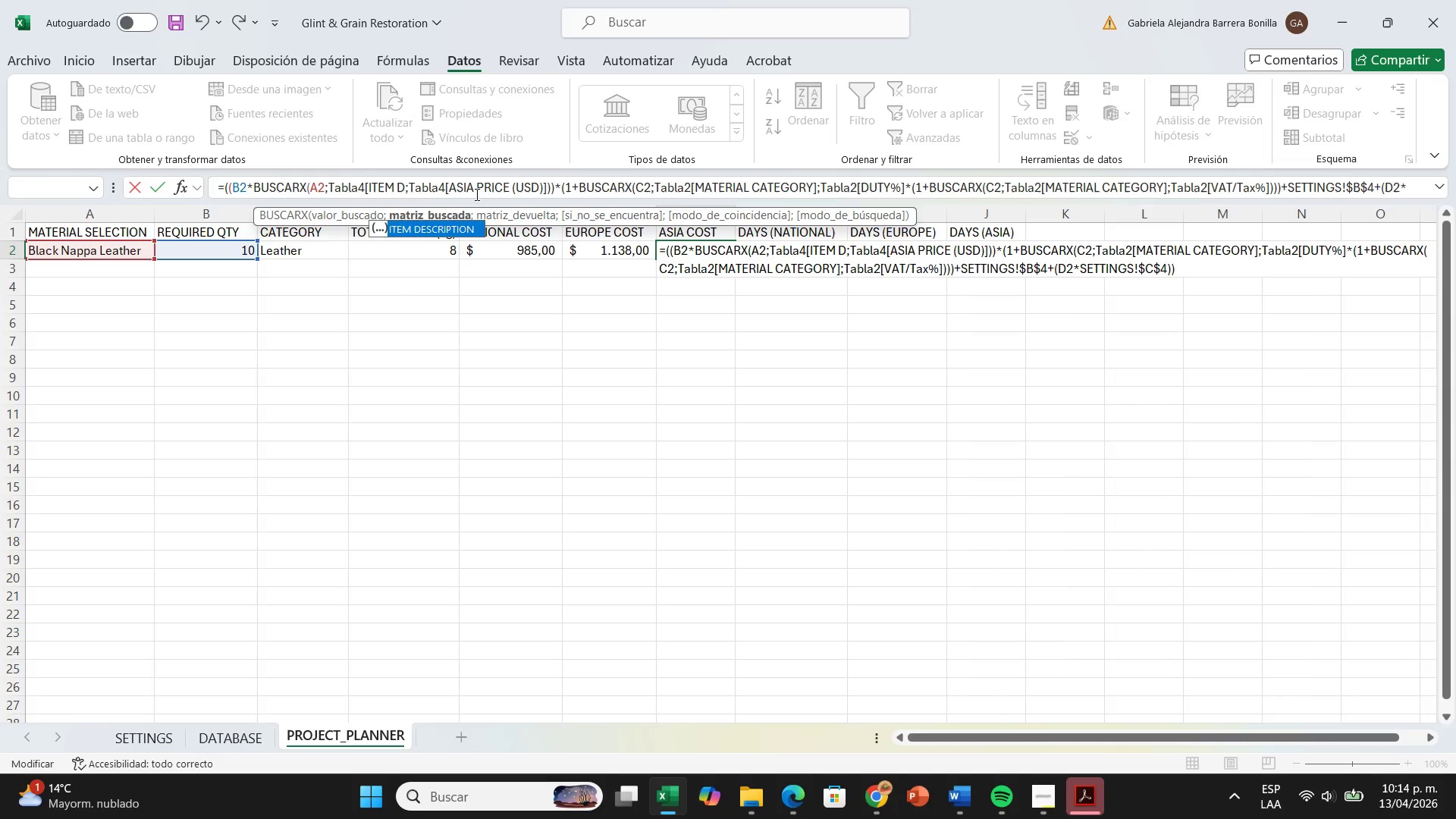 
key(Backspace)
 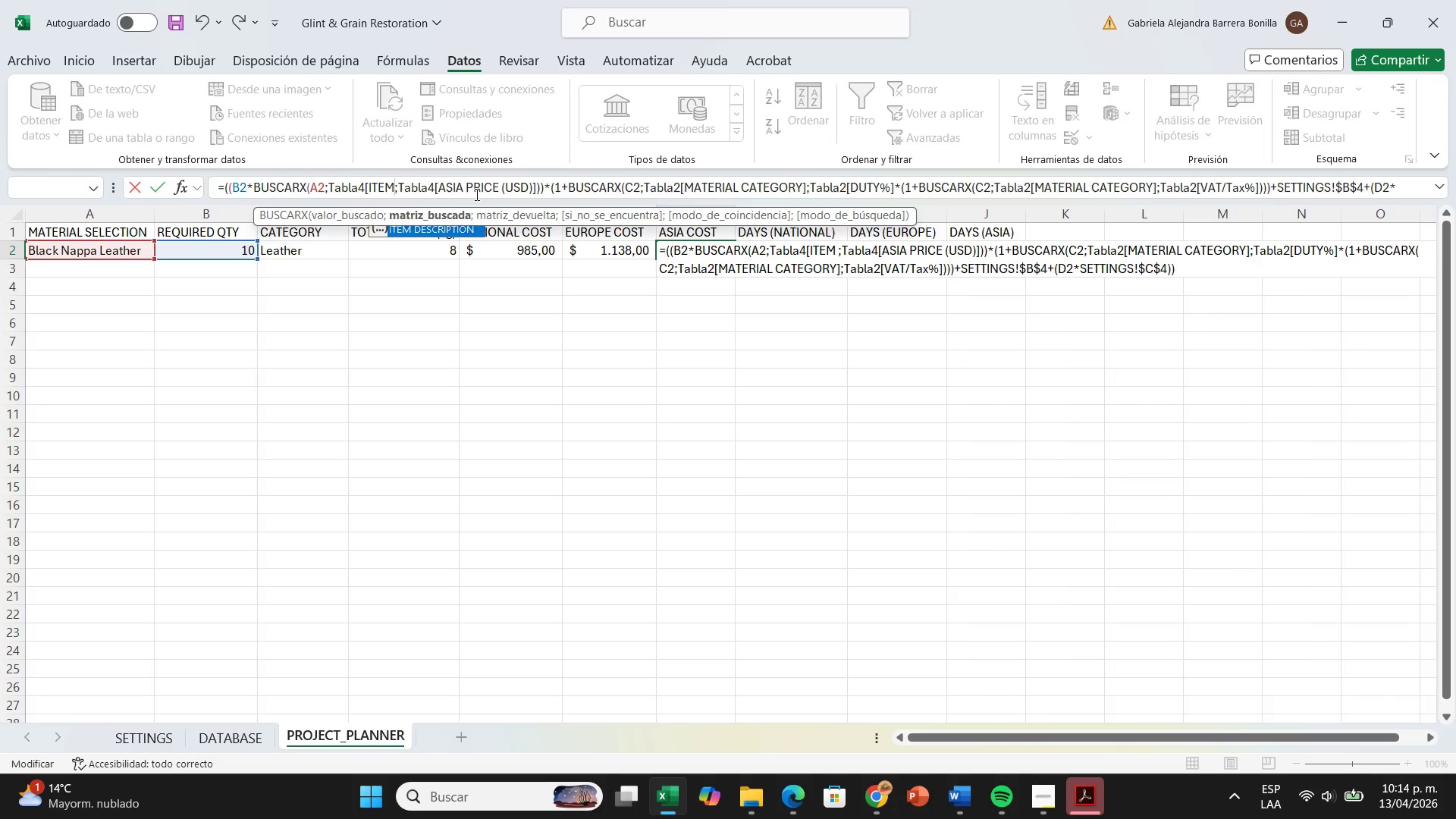 
key(Backspace)
 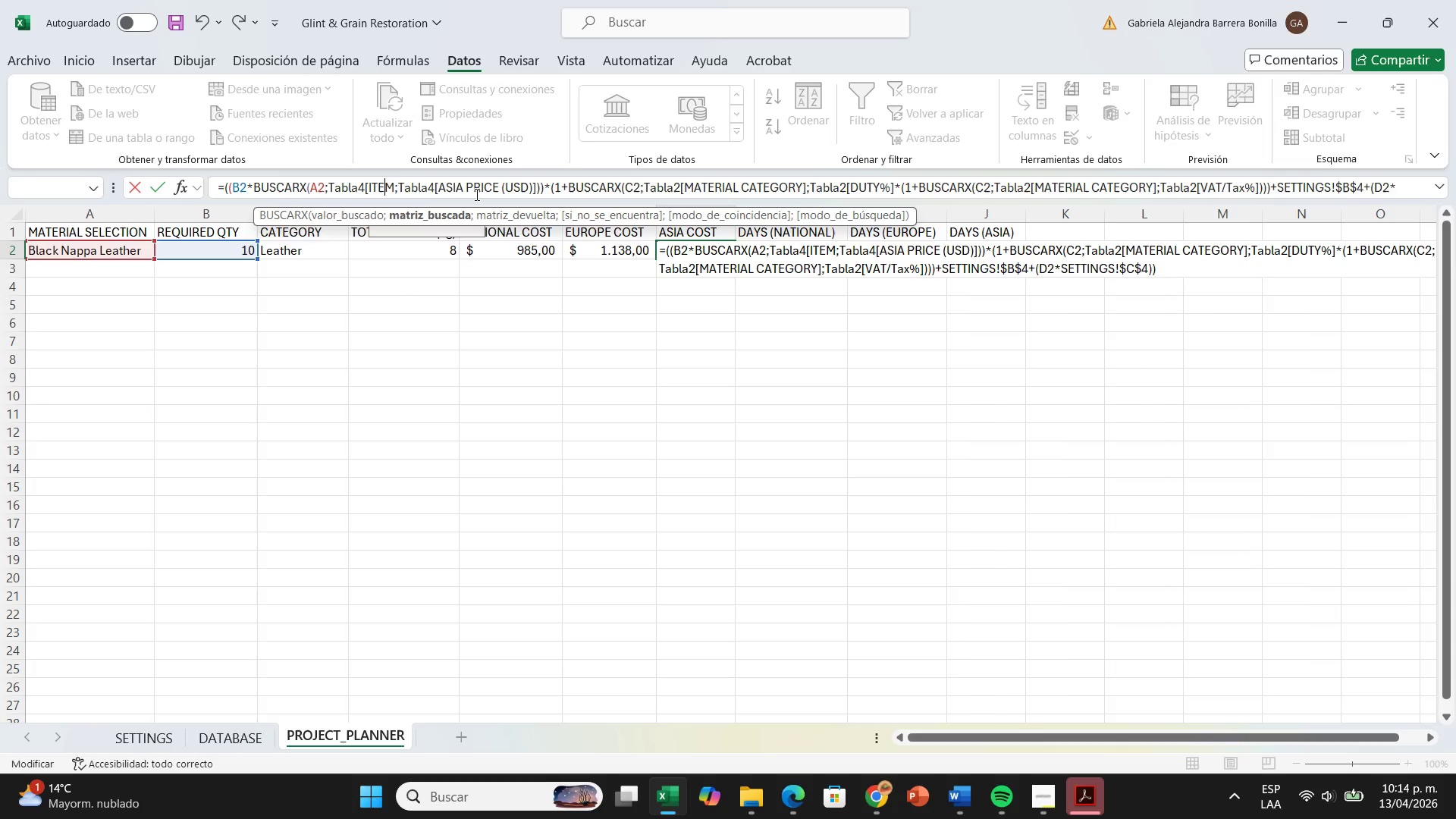 
key(Backspace)
 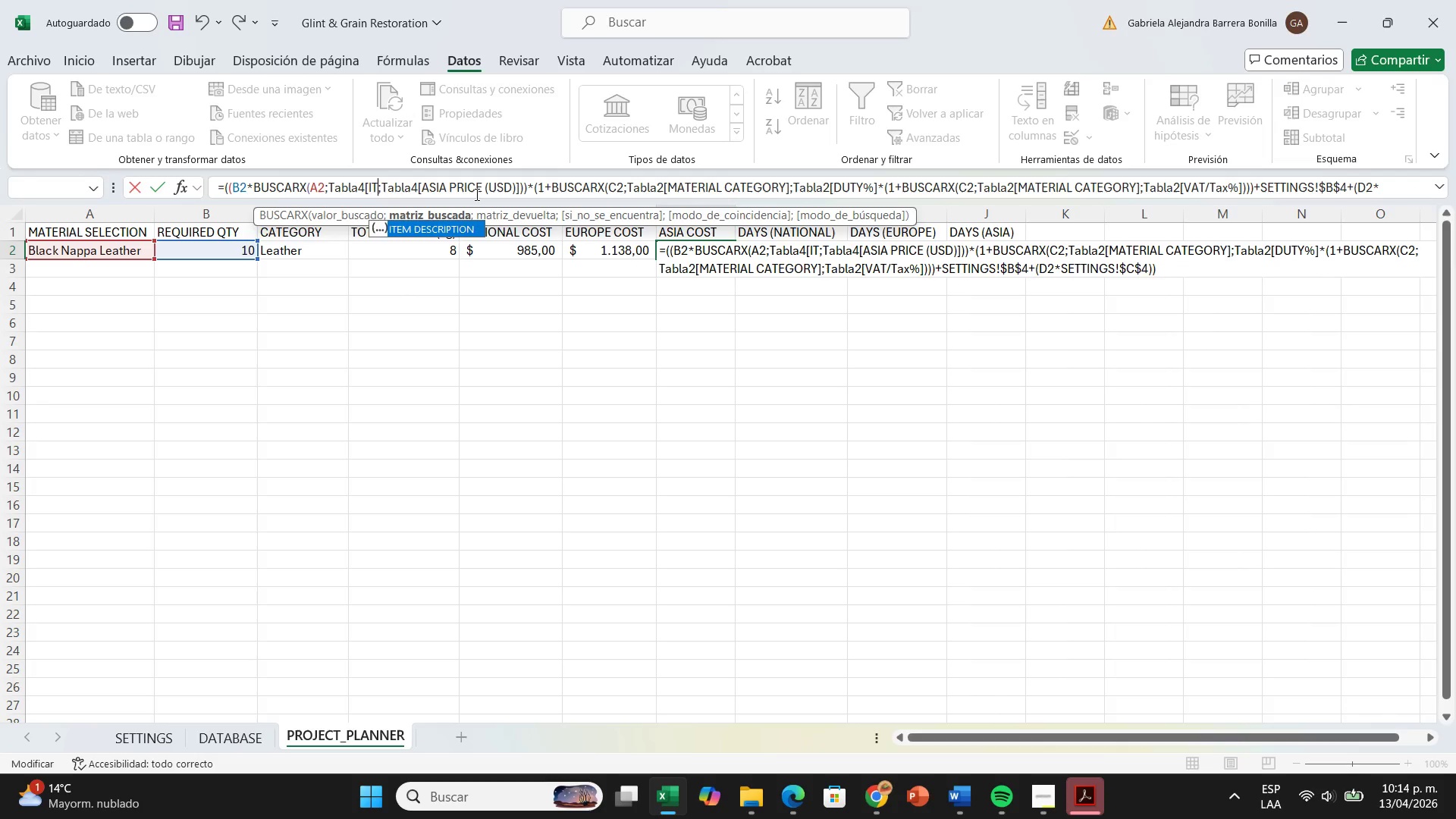 
key(Backspace)
 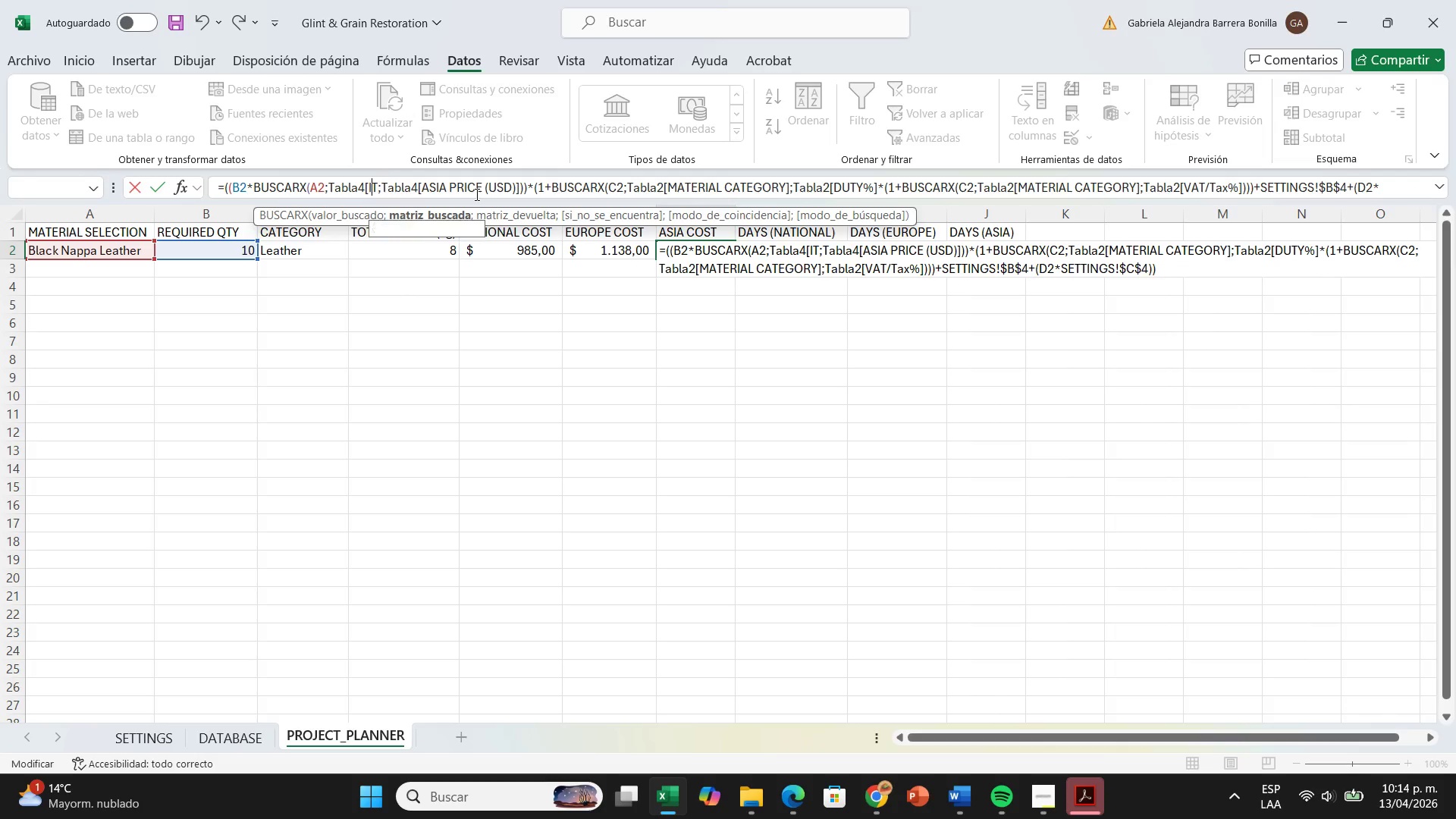 
key(Backspace)
 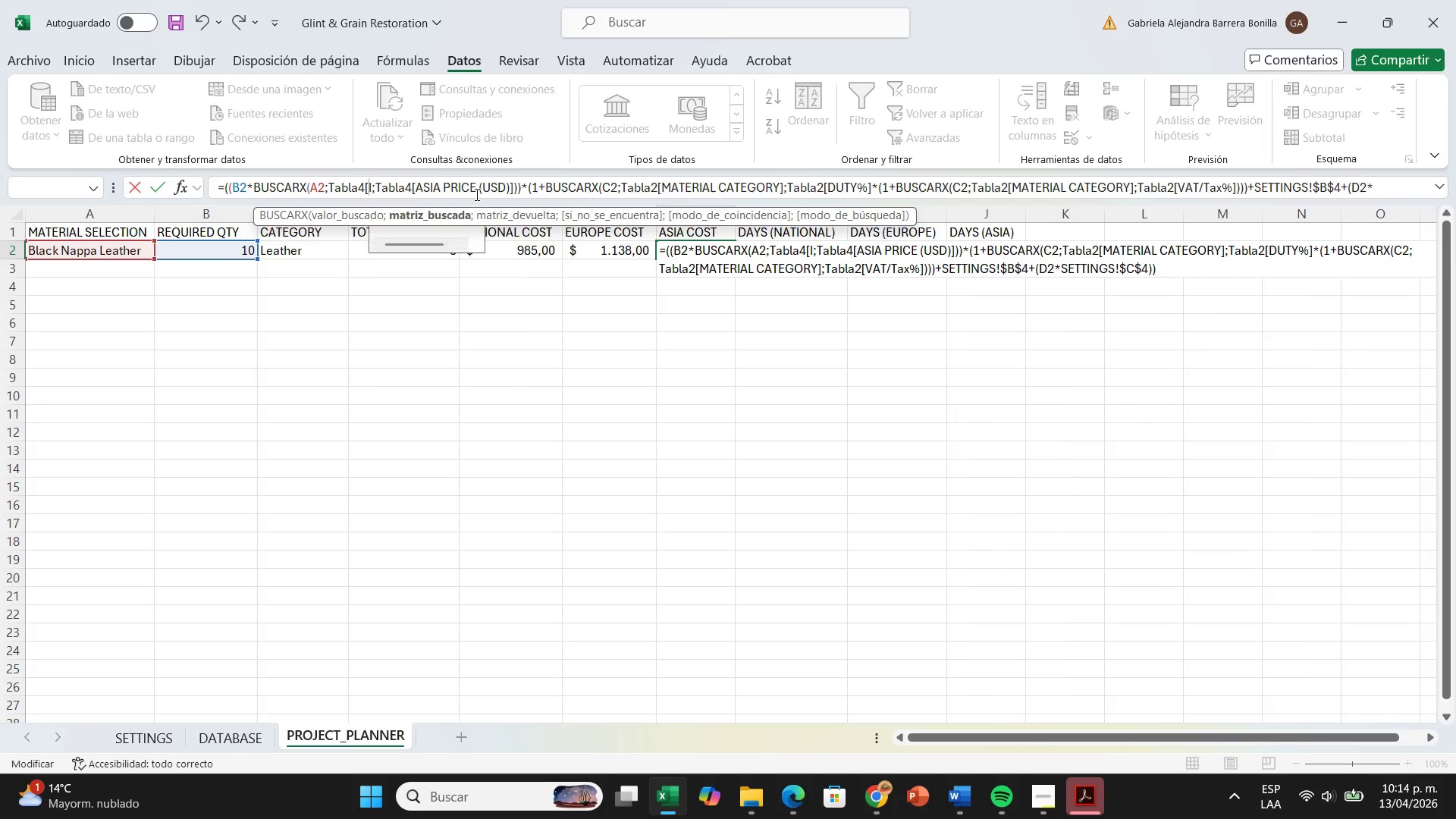 
key(Backspace)
 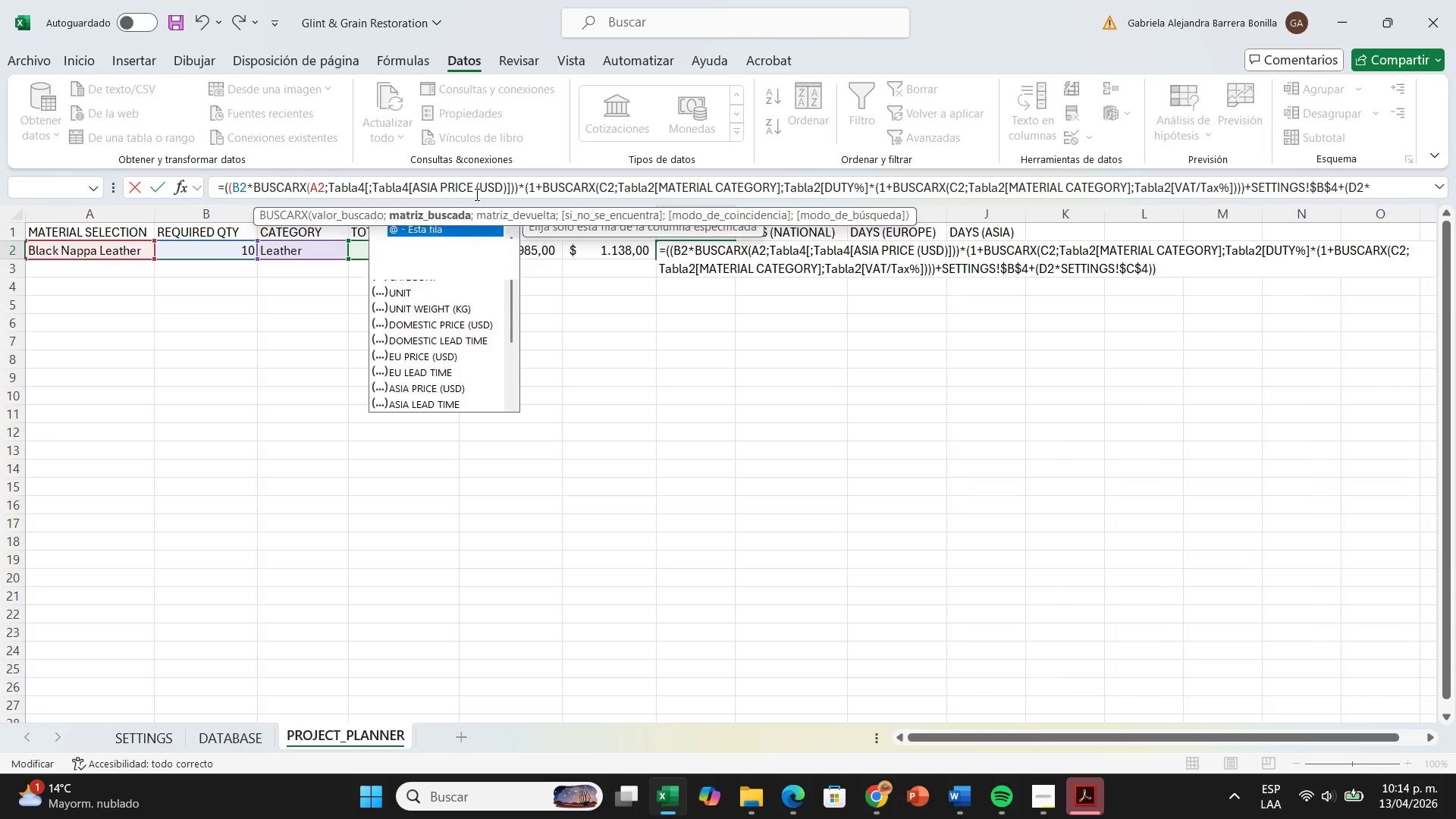 
key(Backspace)
 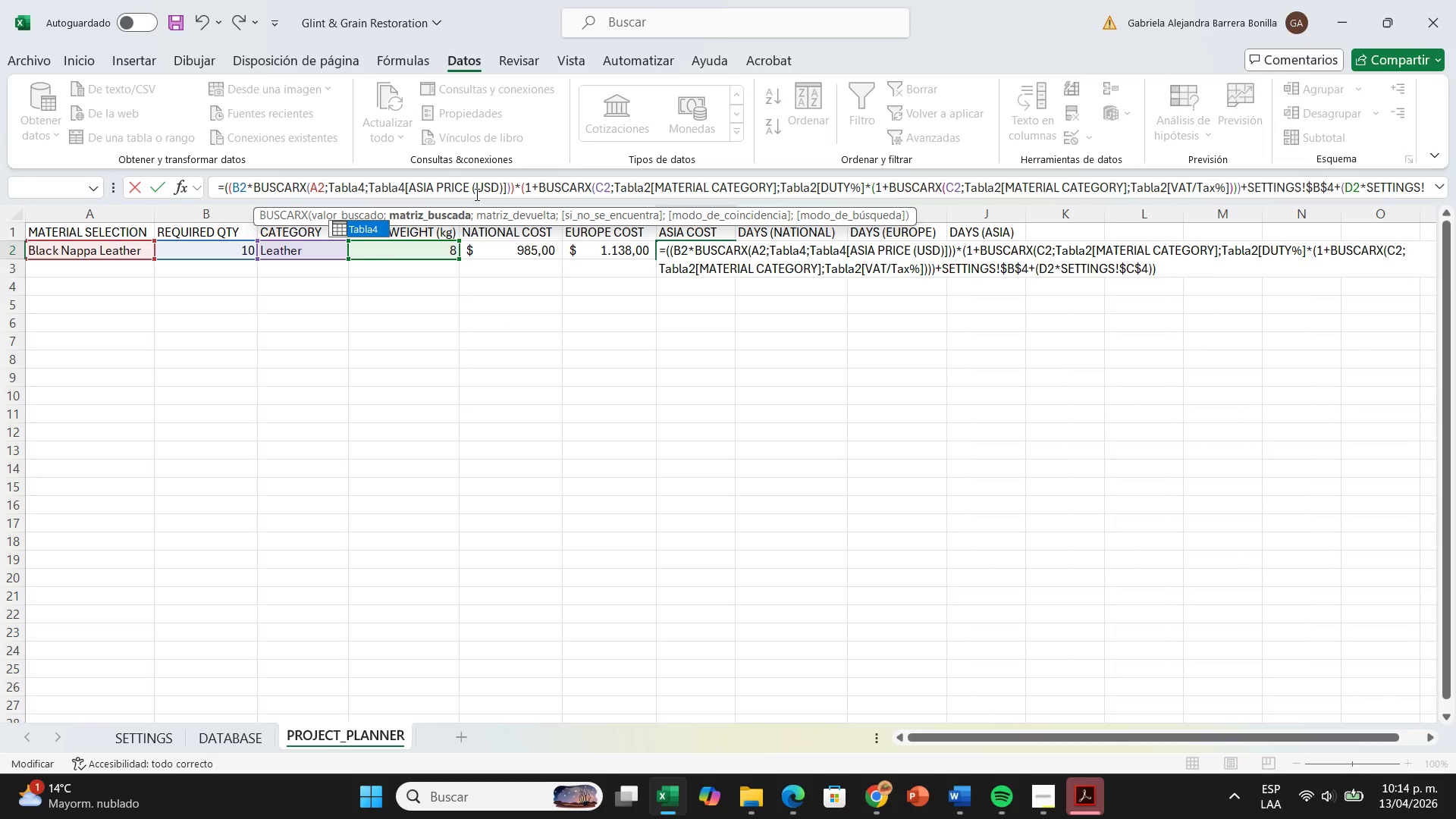 
key(Backspace)
 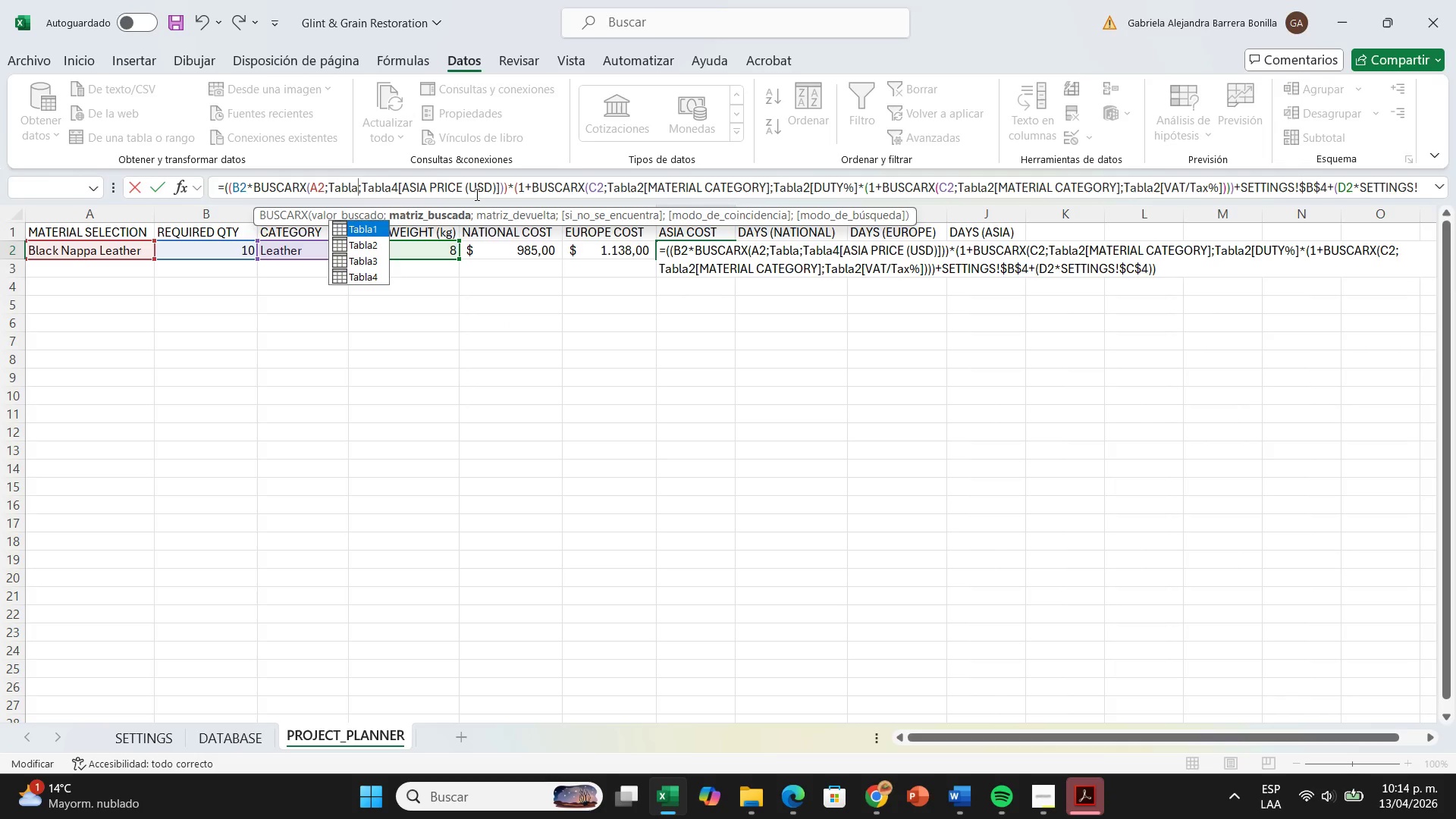 
key(Backspace)
 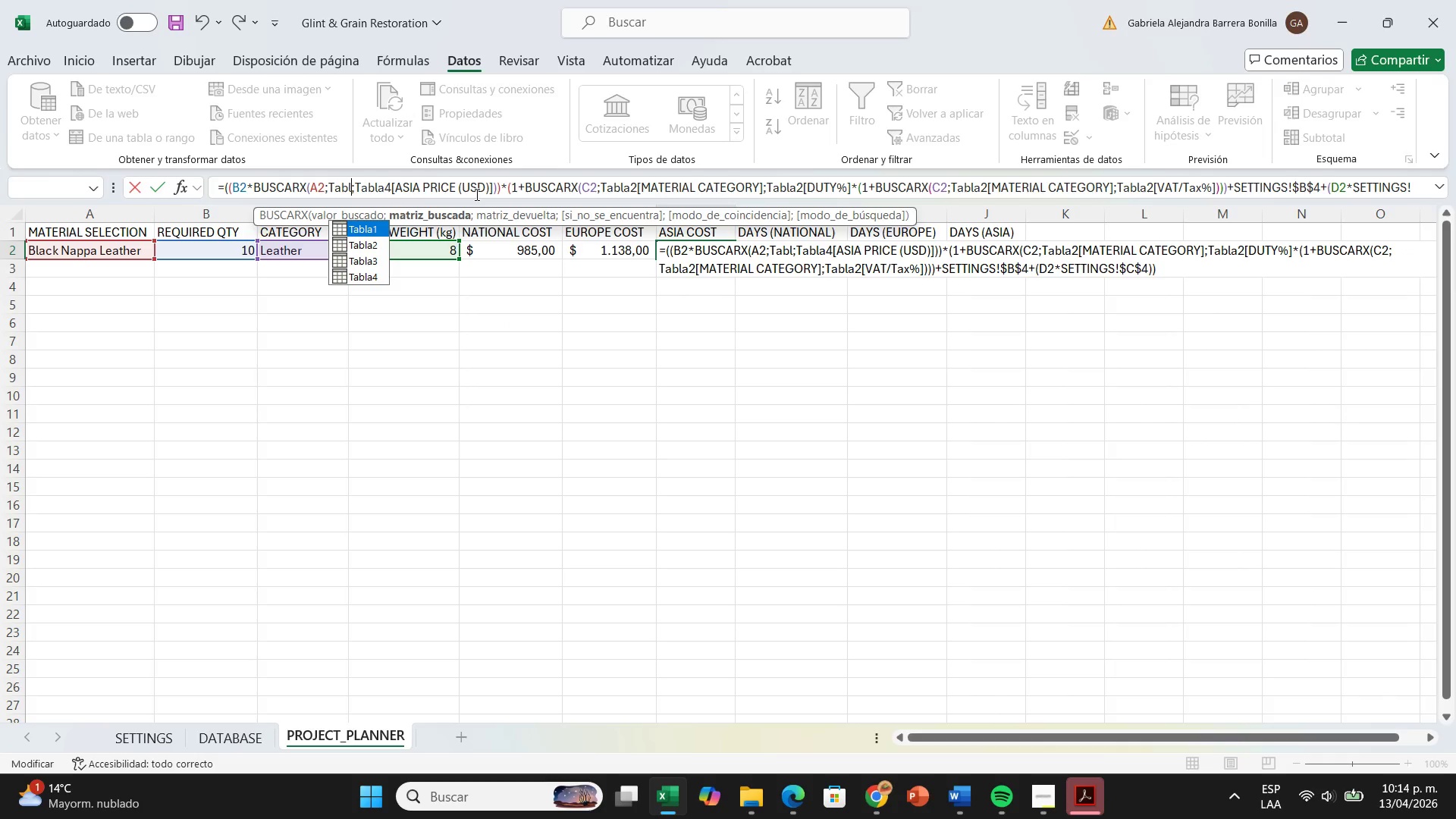 
key(Backspace)
 